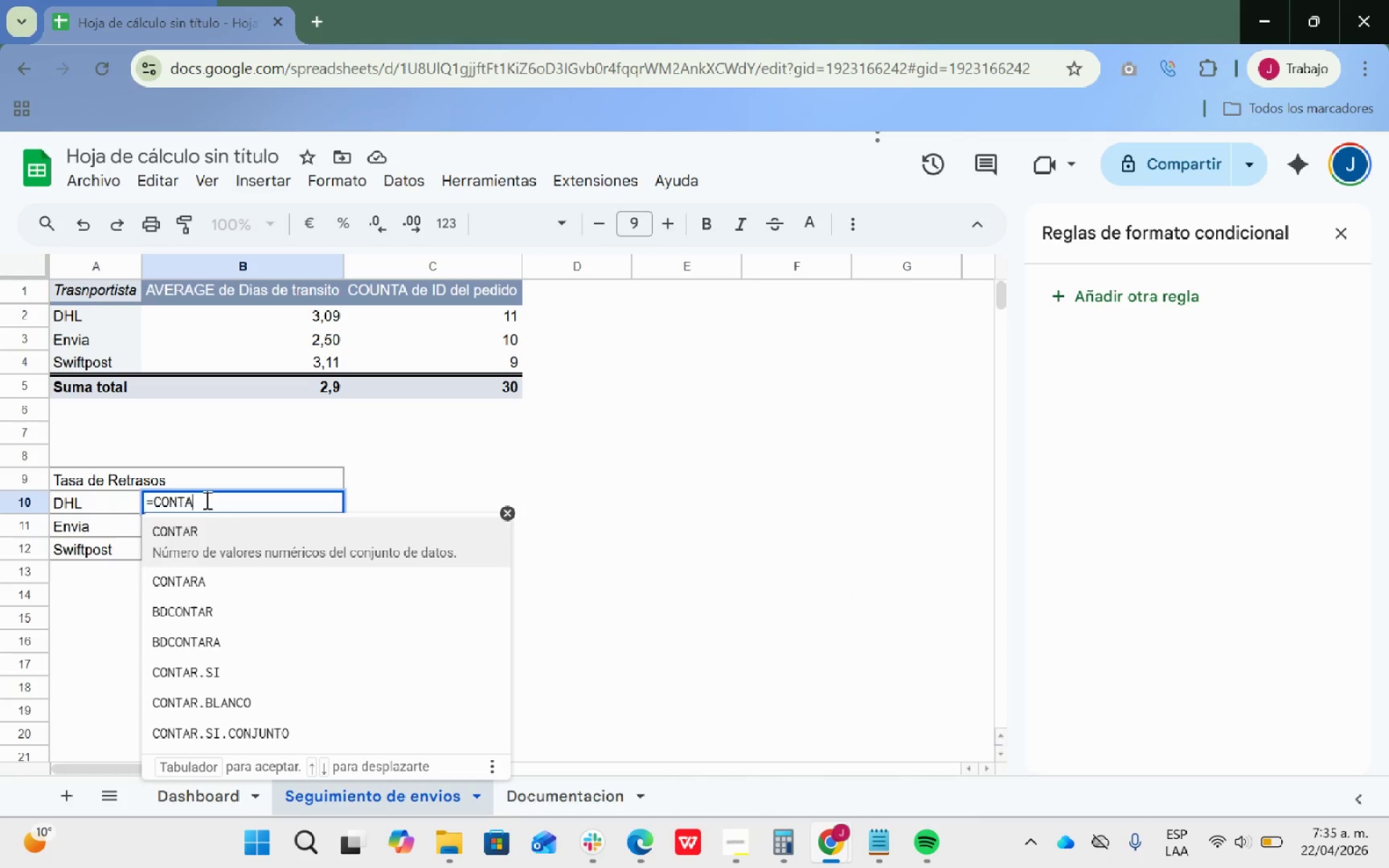 
key(Backspace)
 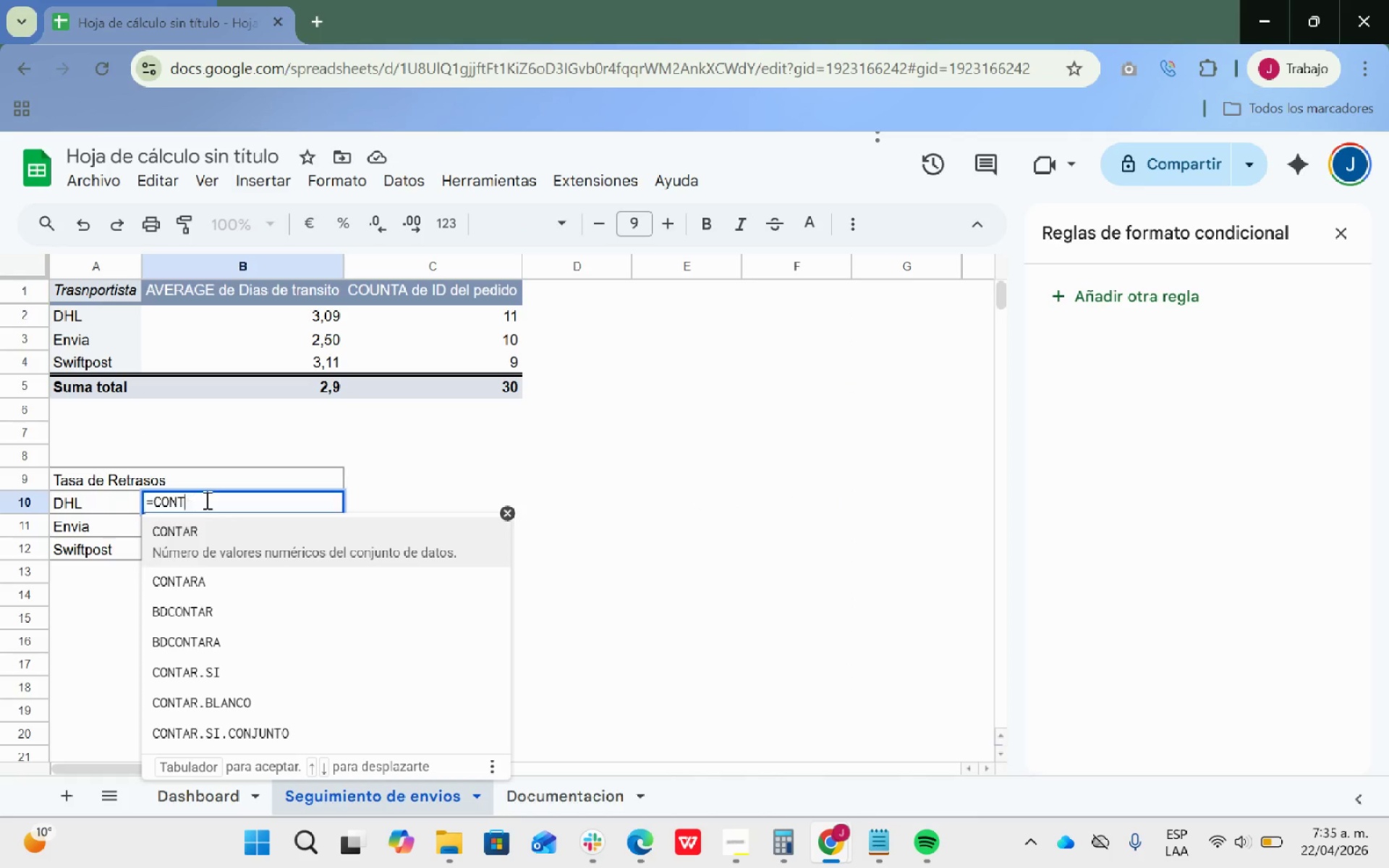 
key(Backspace)
 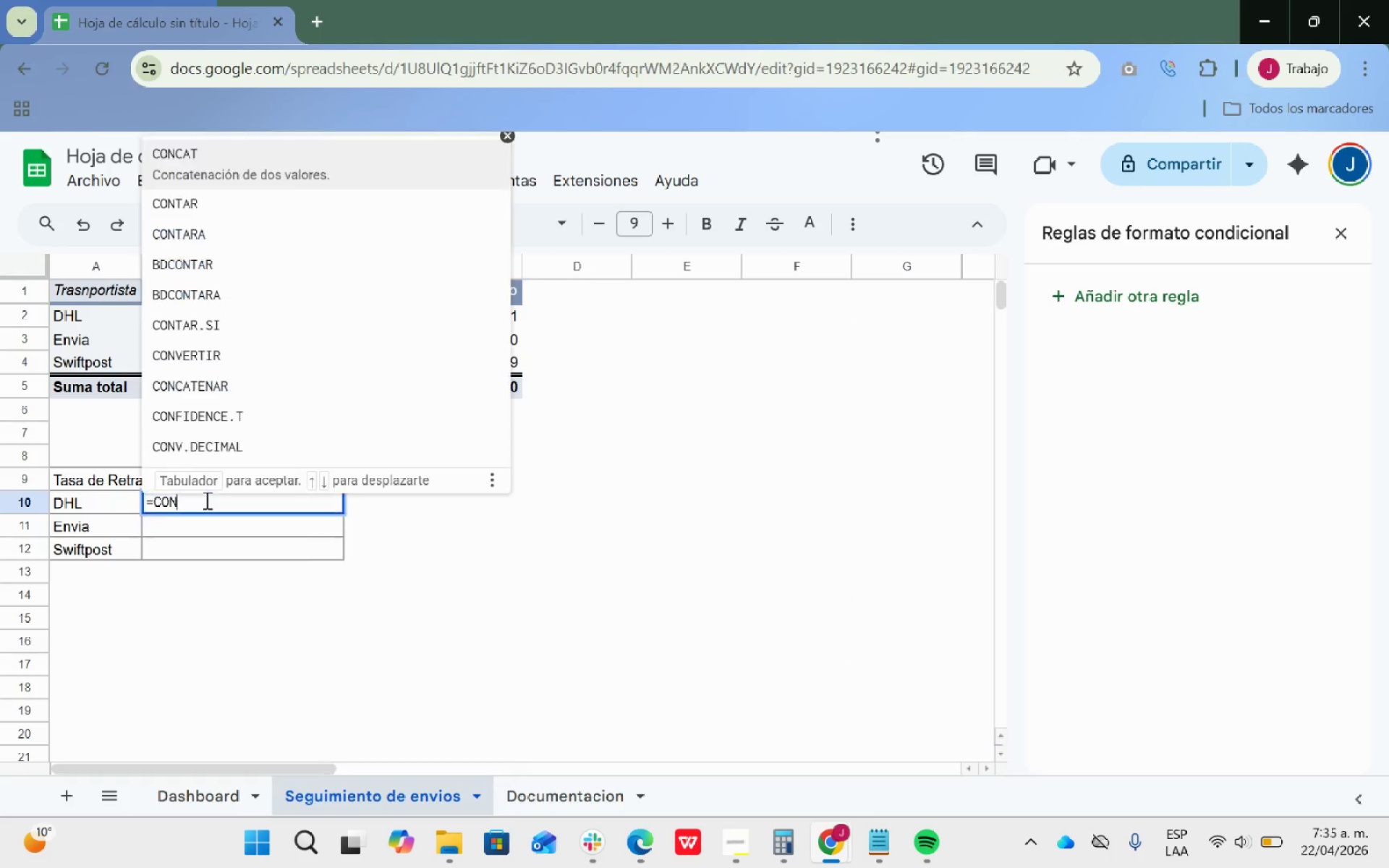 
key(Backspace)
 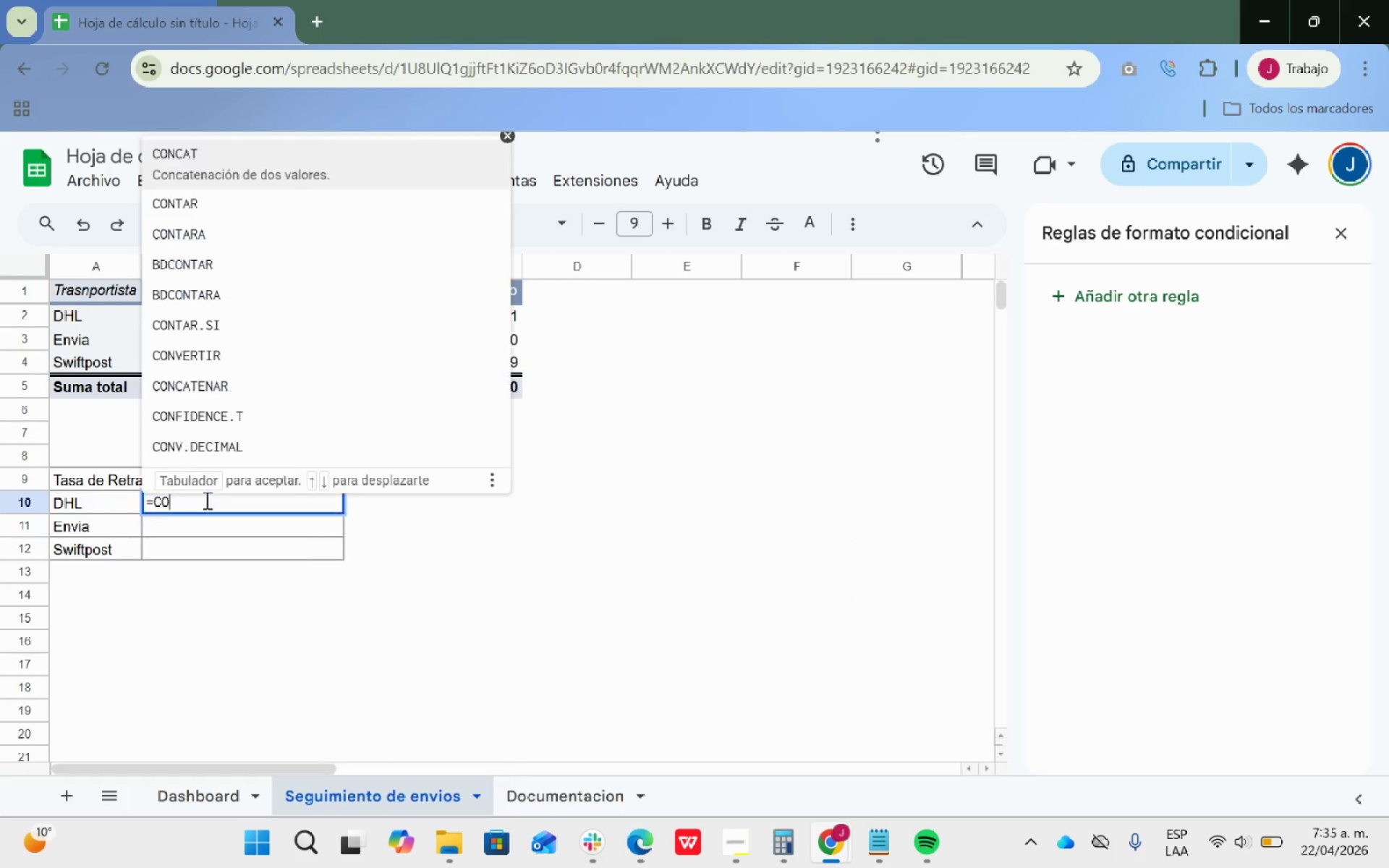 
key(Backspace)
 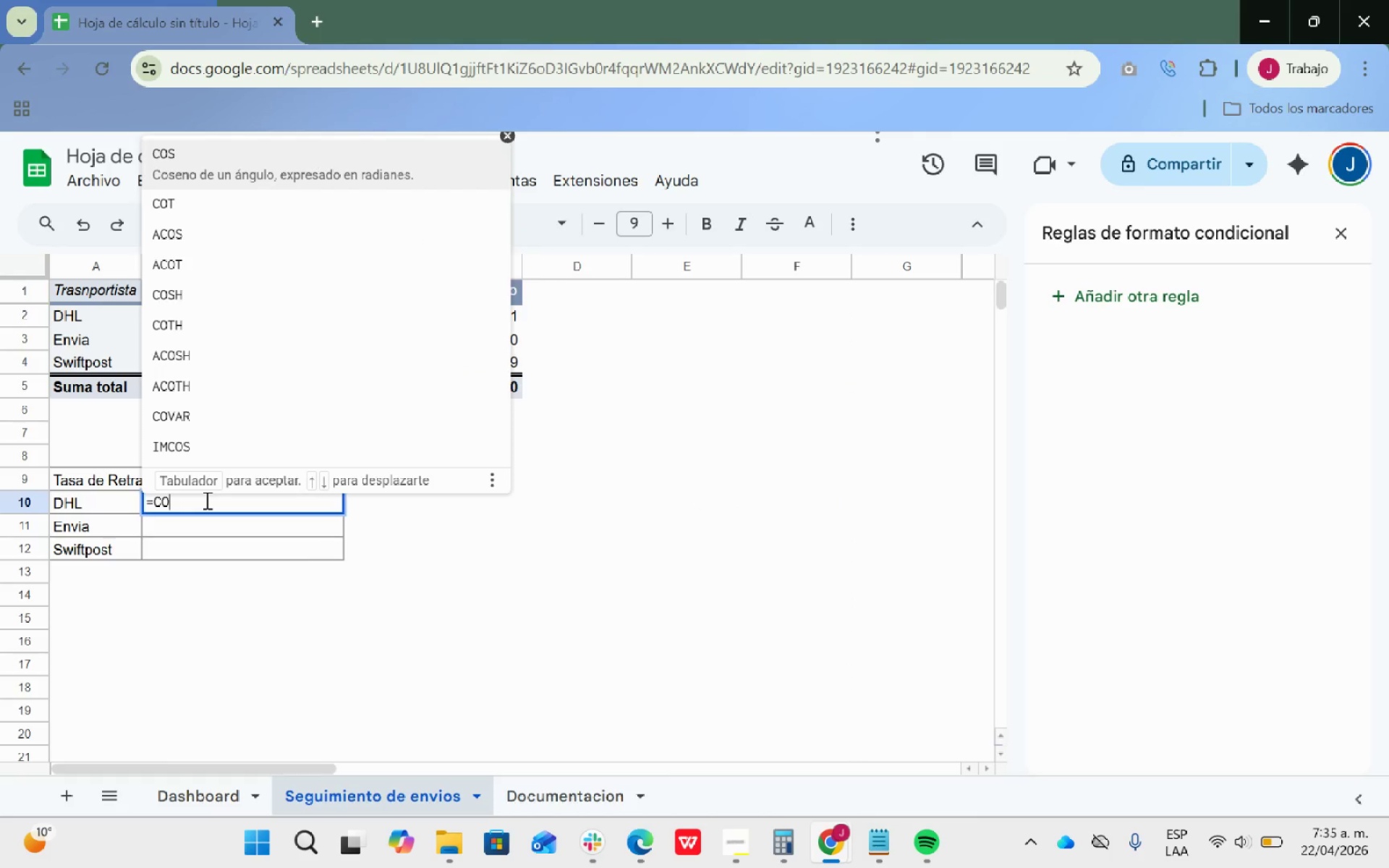 
key(Backspace)
 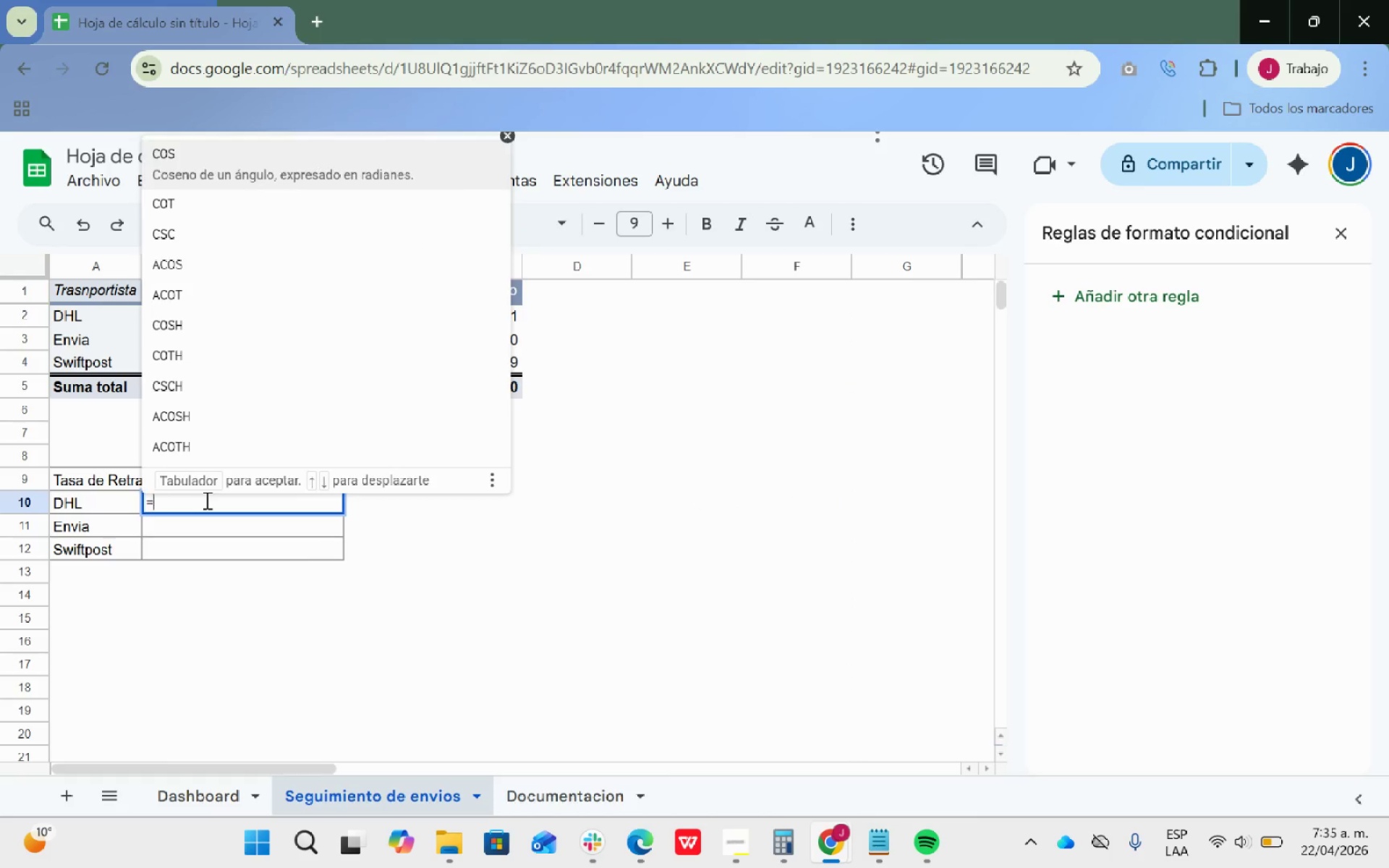 
key(Backspace)
 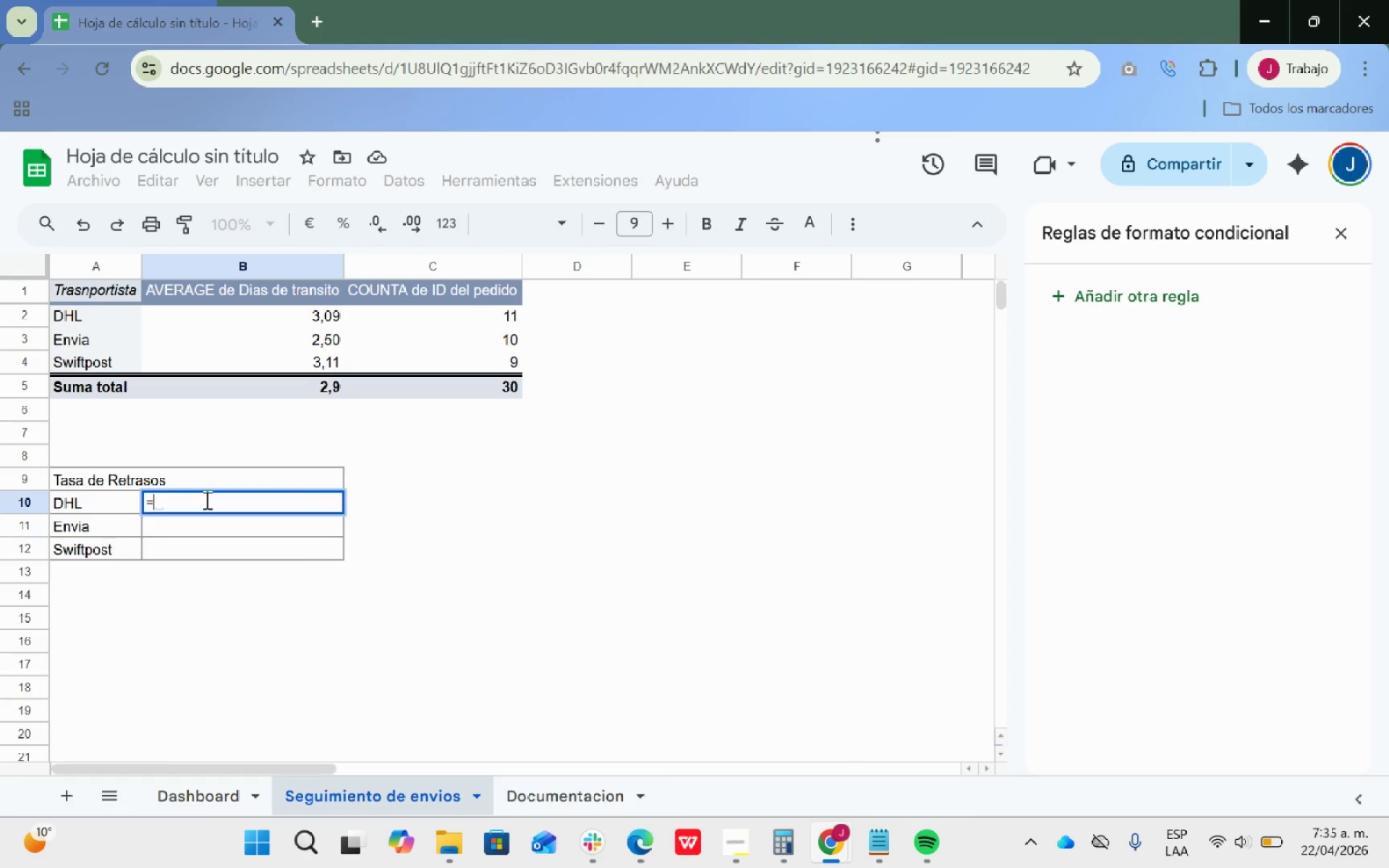 
key(Backspace)
 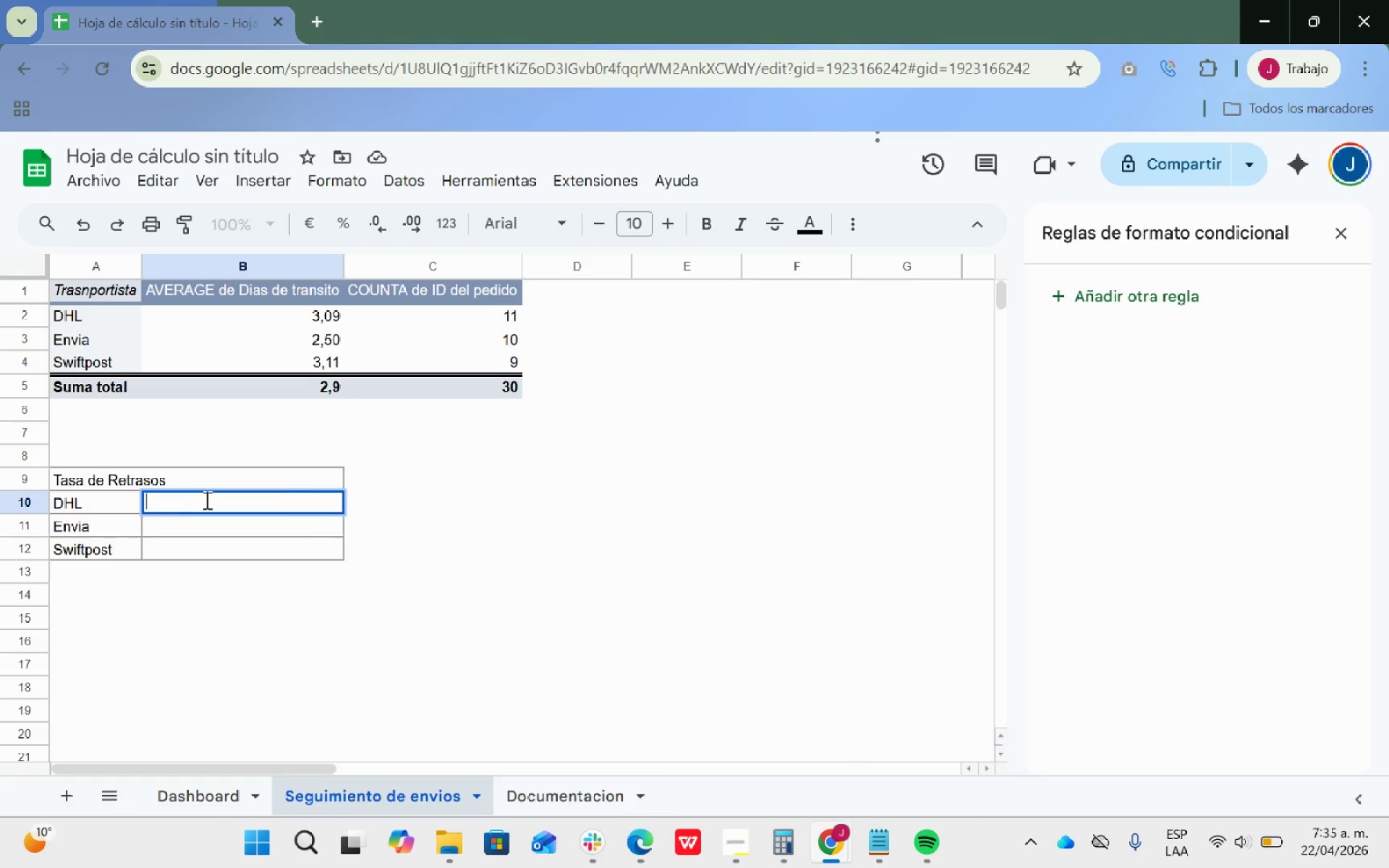 
key(Control+ControlLeft)
 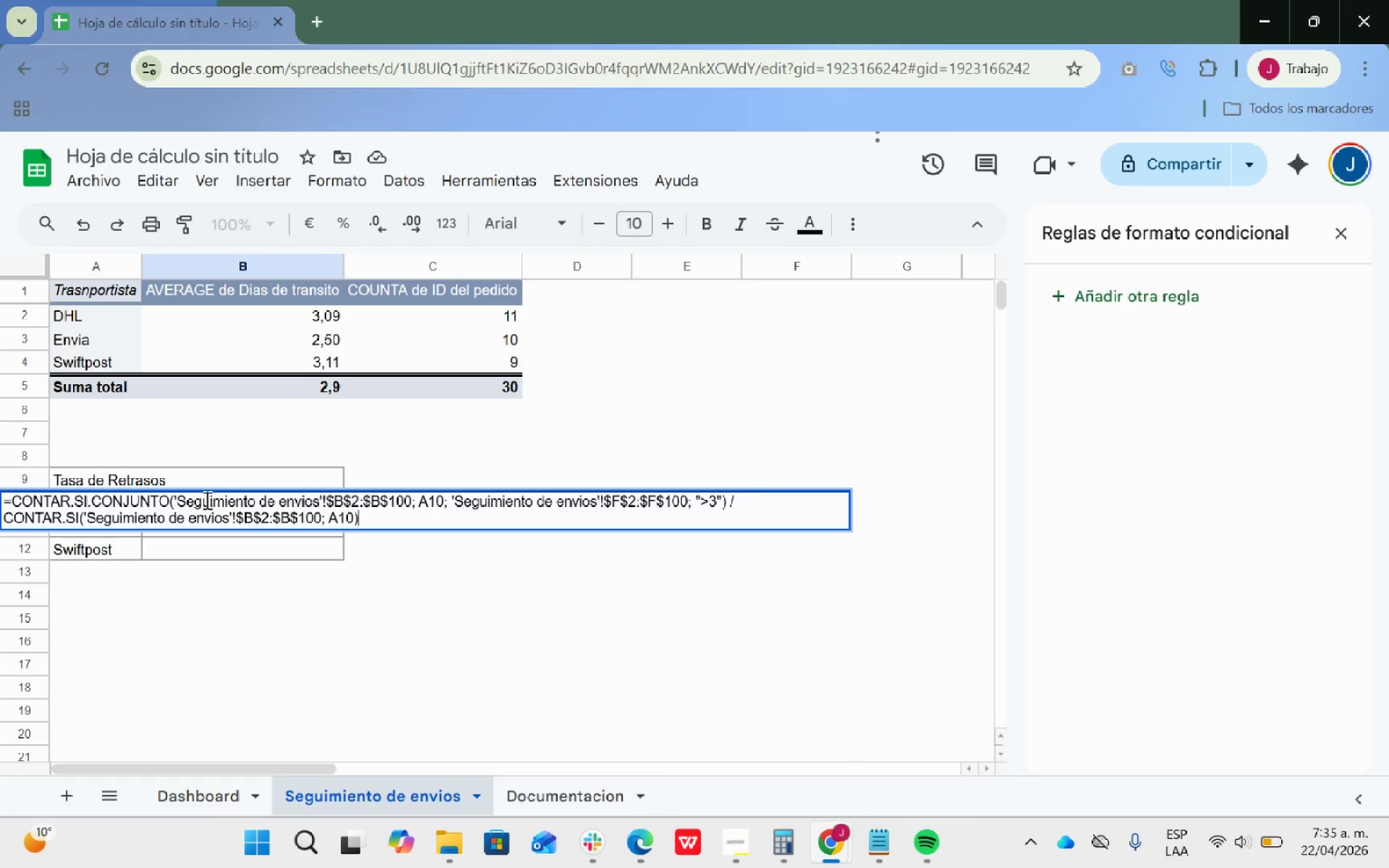 
key(Control+V)
 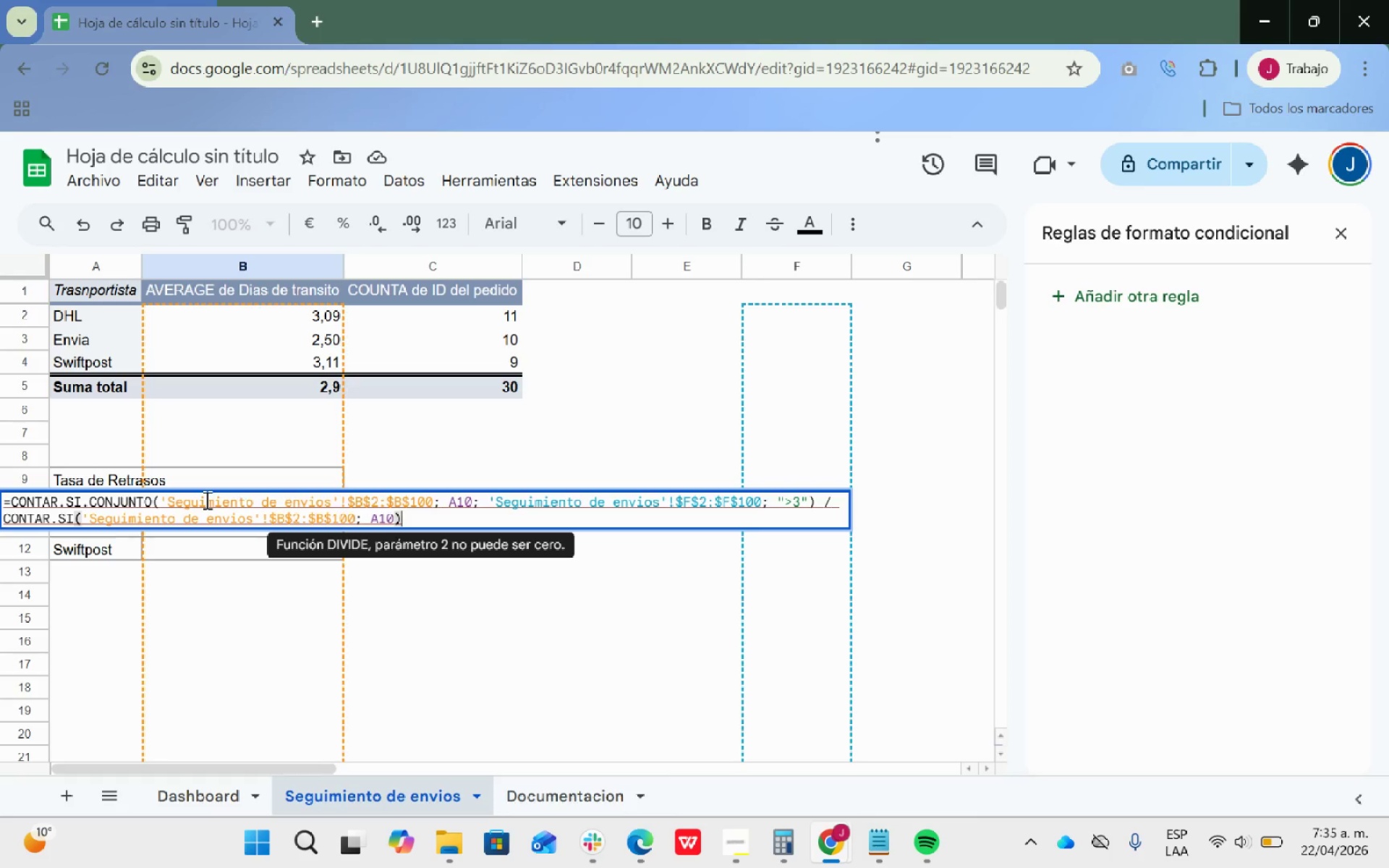 
key(Enter)
 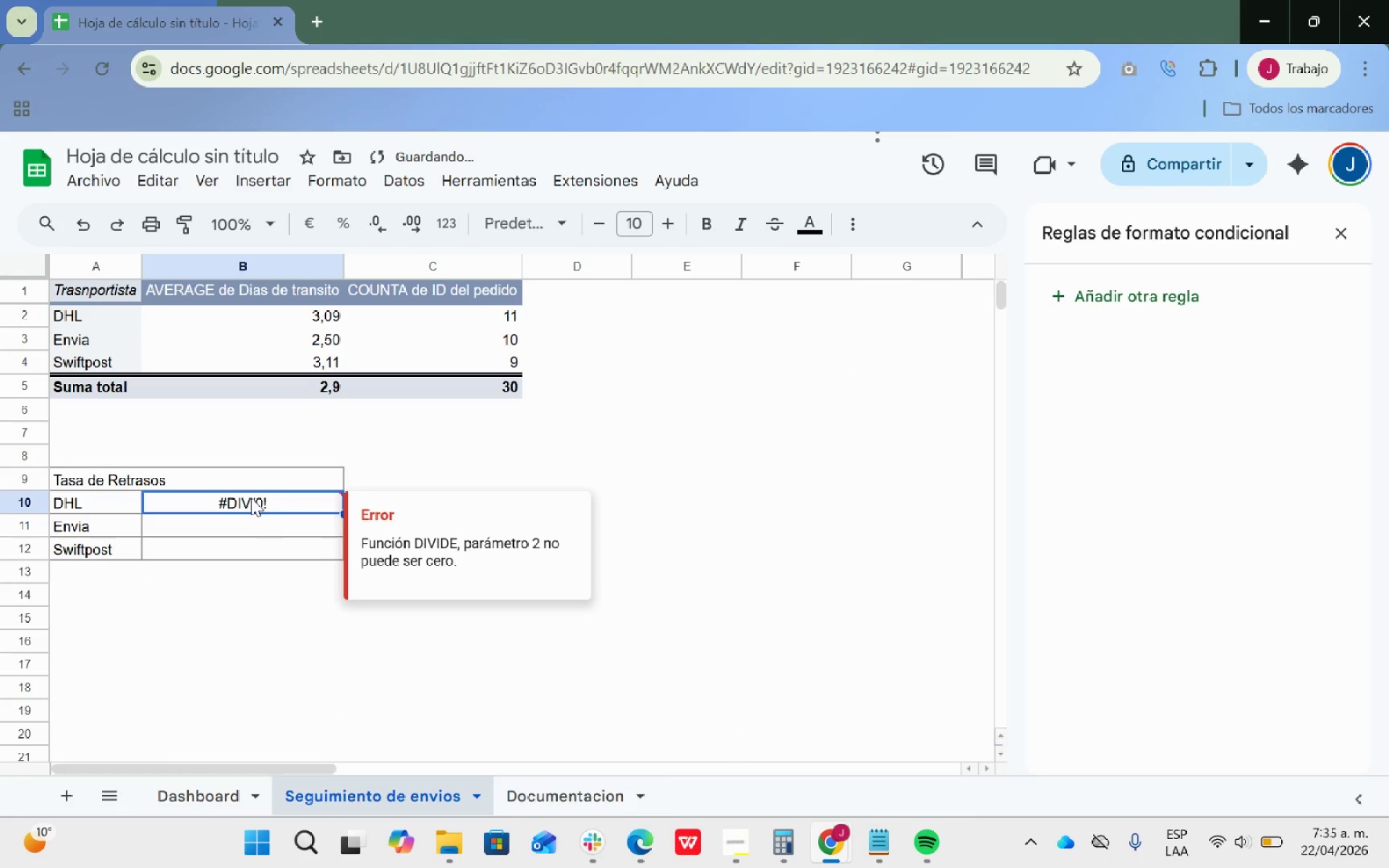 
double_click([279, 501])
 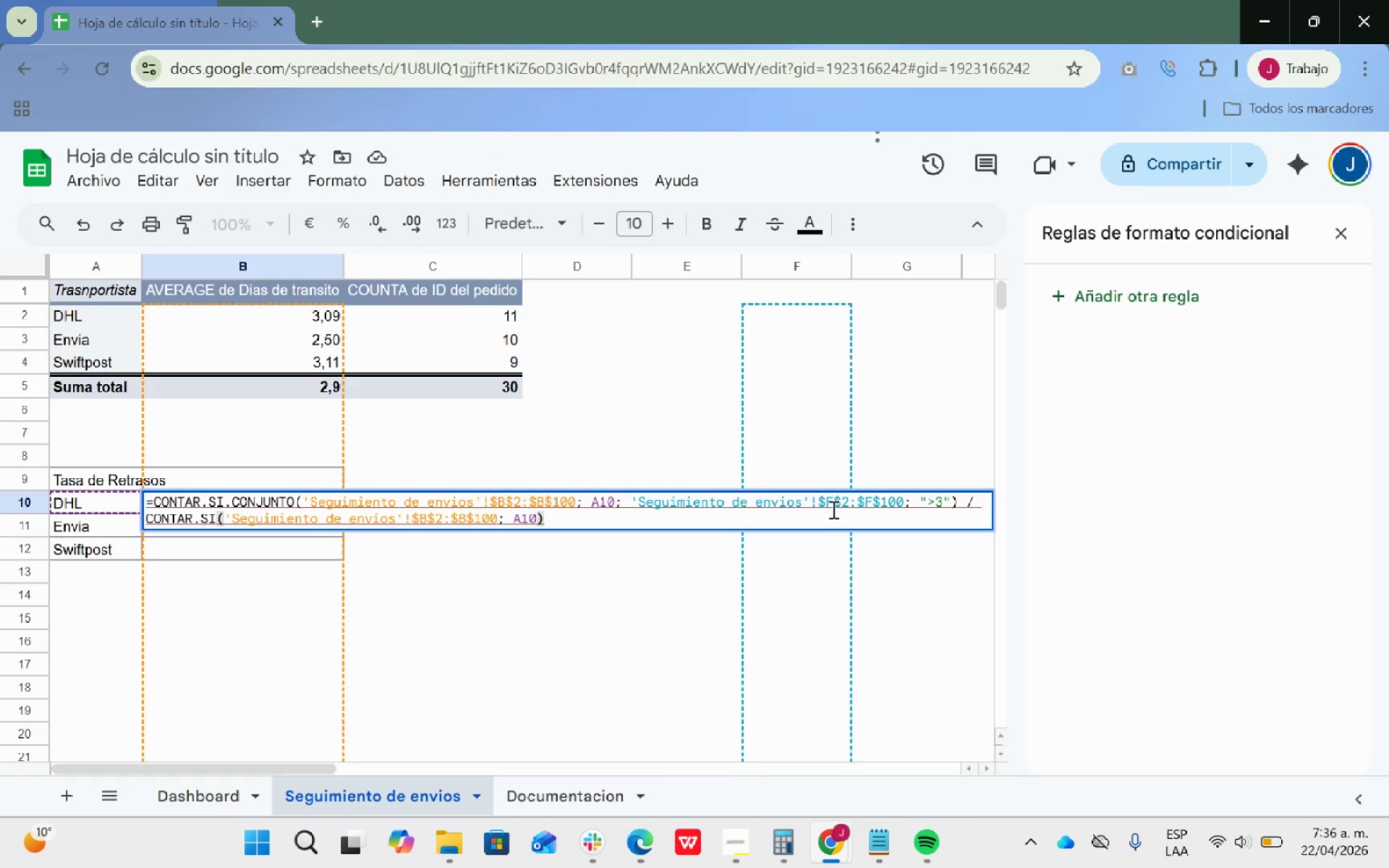 
wait(5.17)
 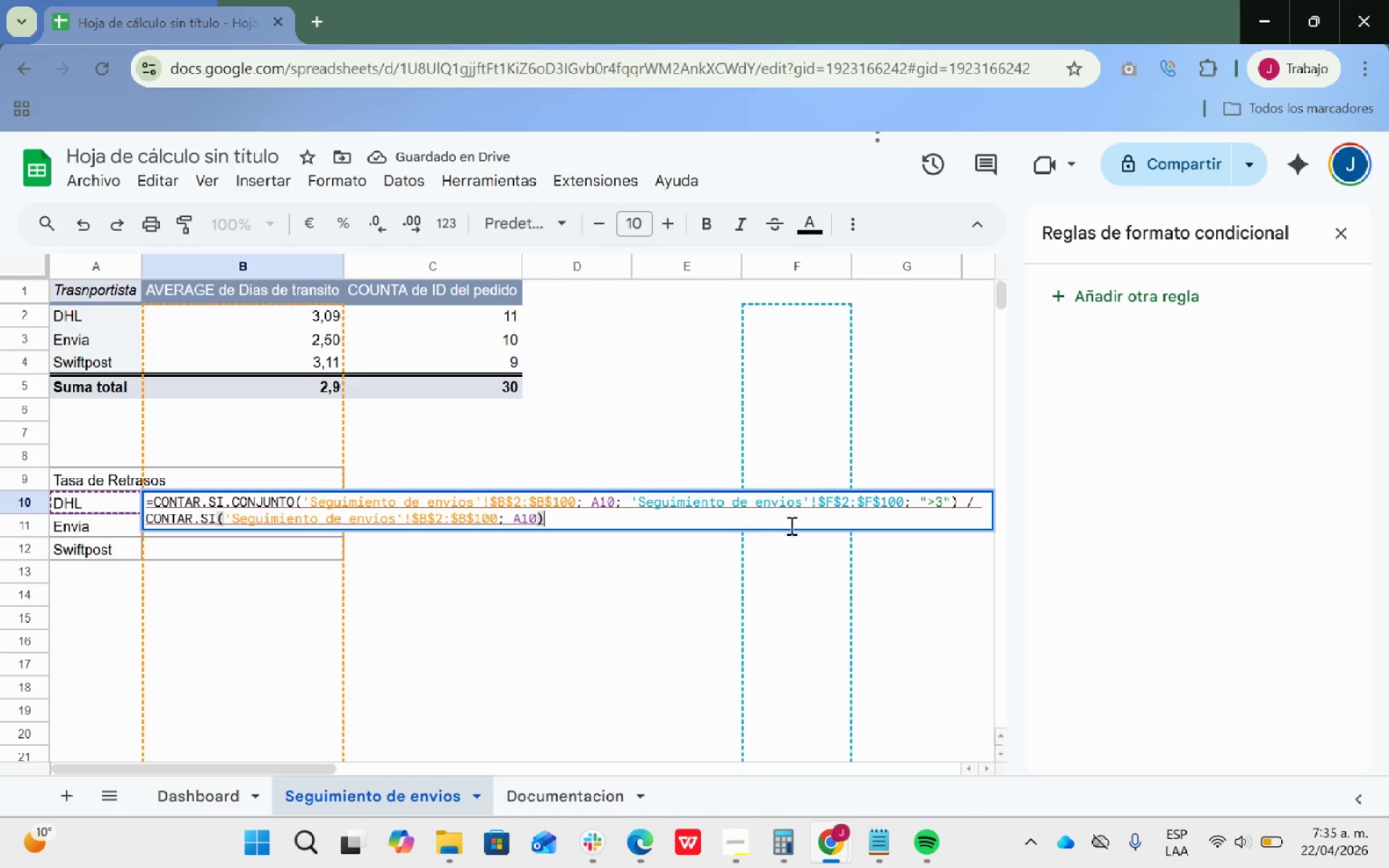 
left_click([833, 498])
 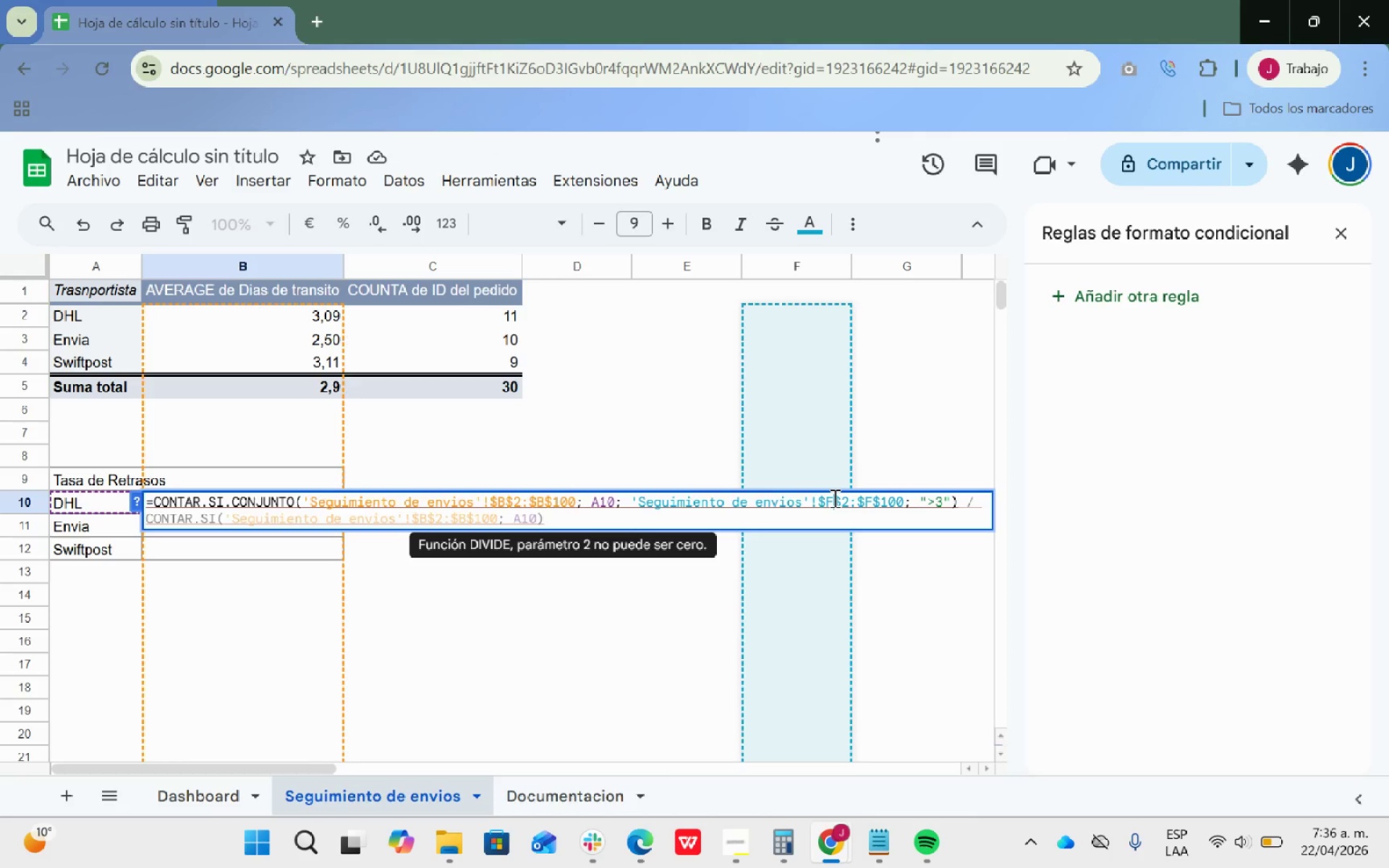 
key(Backspace)
 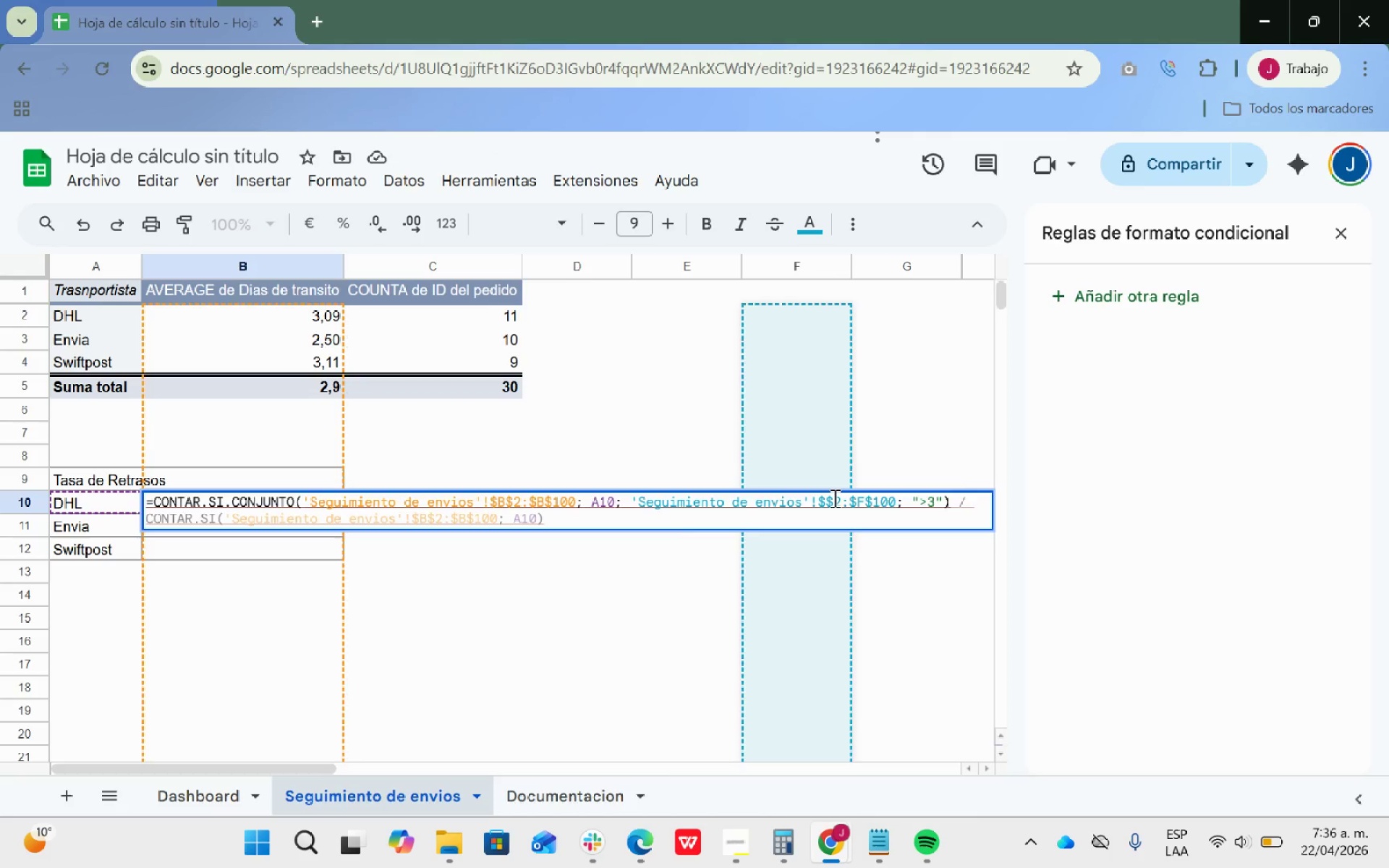 
key(B)
 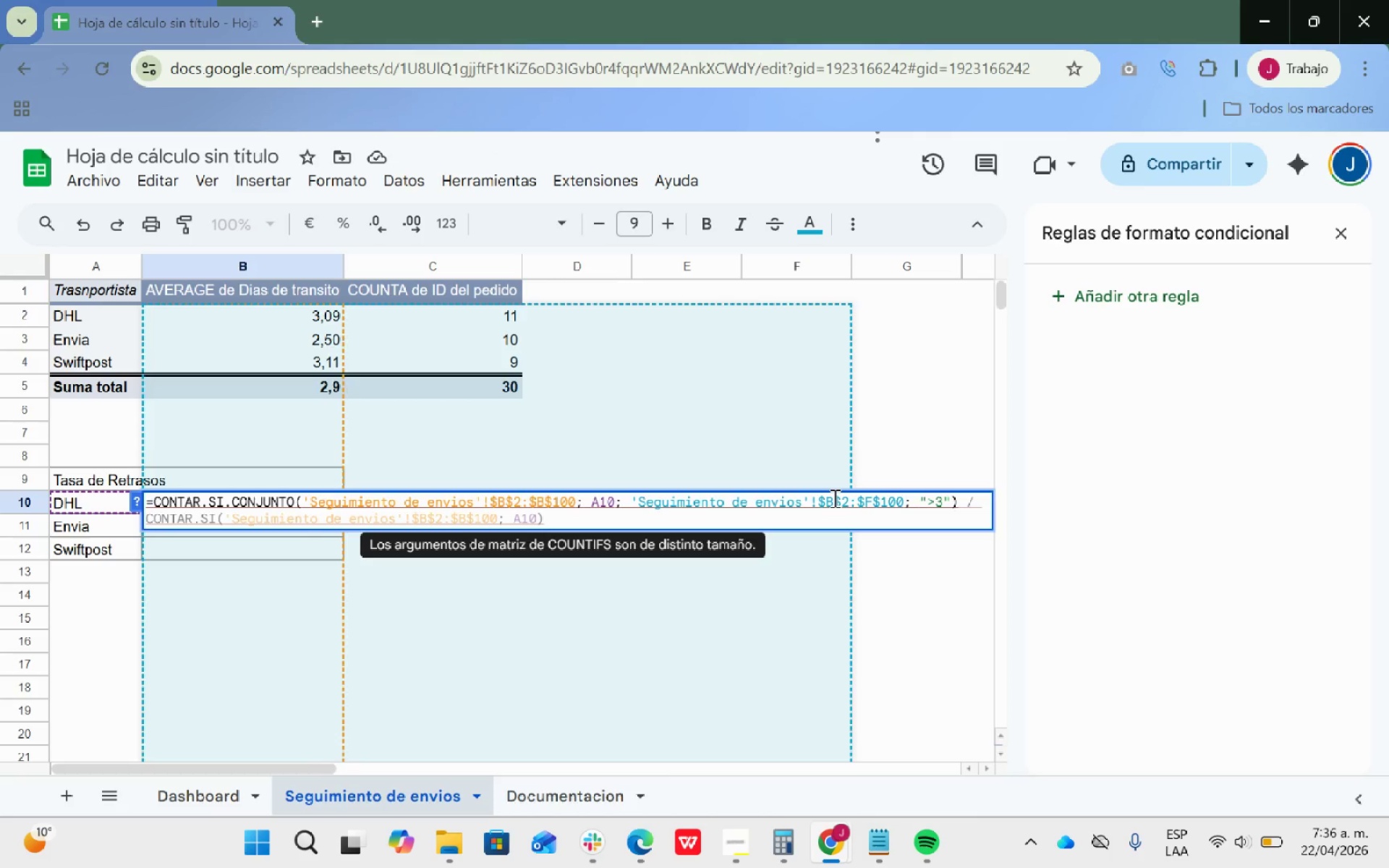 
key(PageDown)
 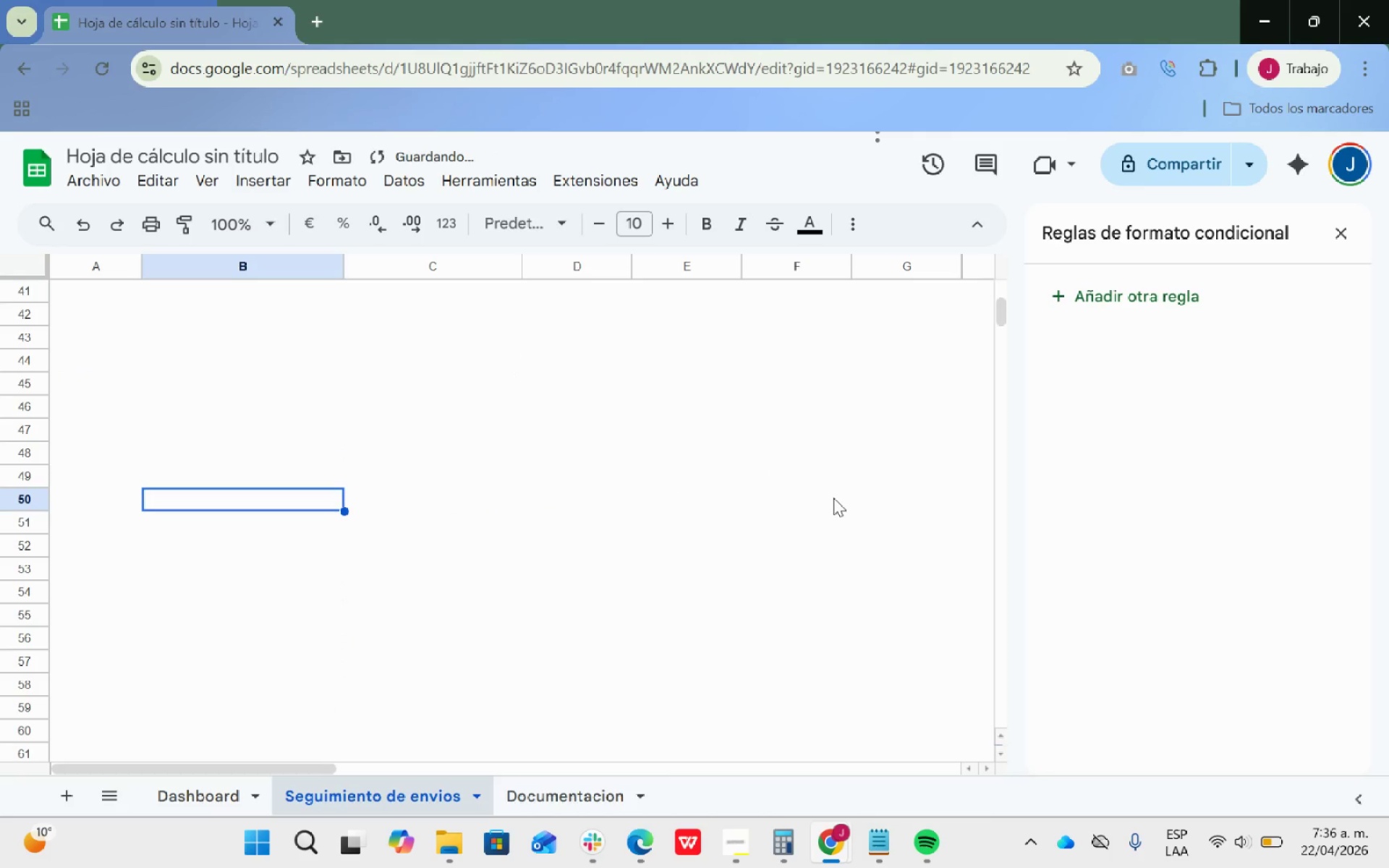 
key(PageDown)
 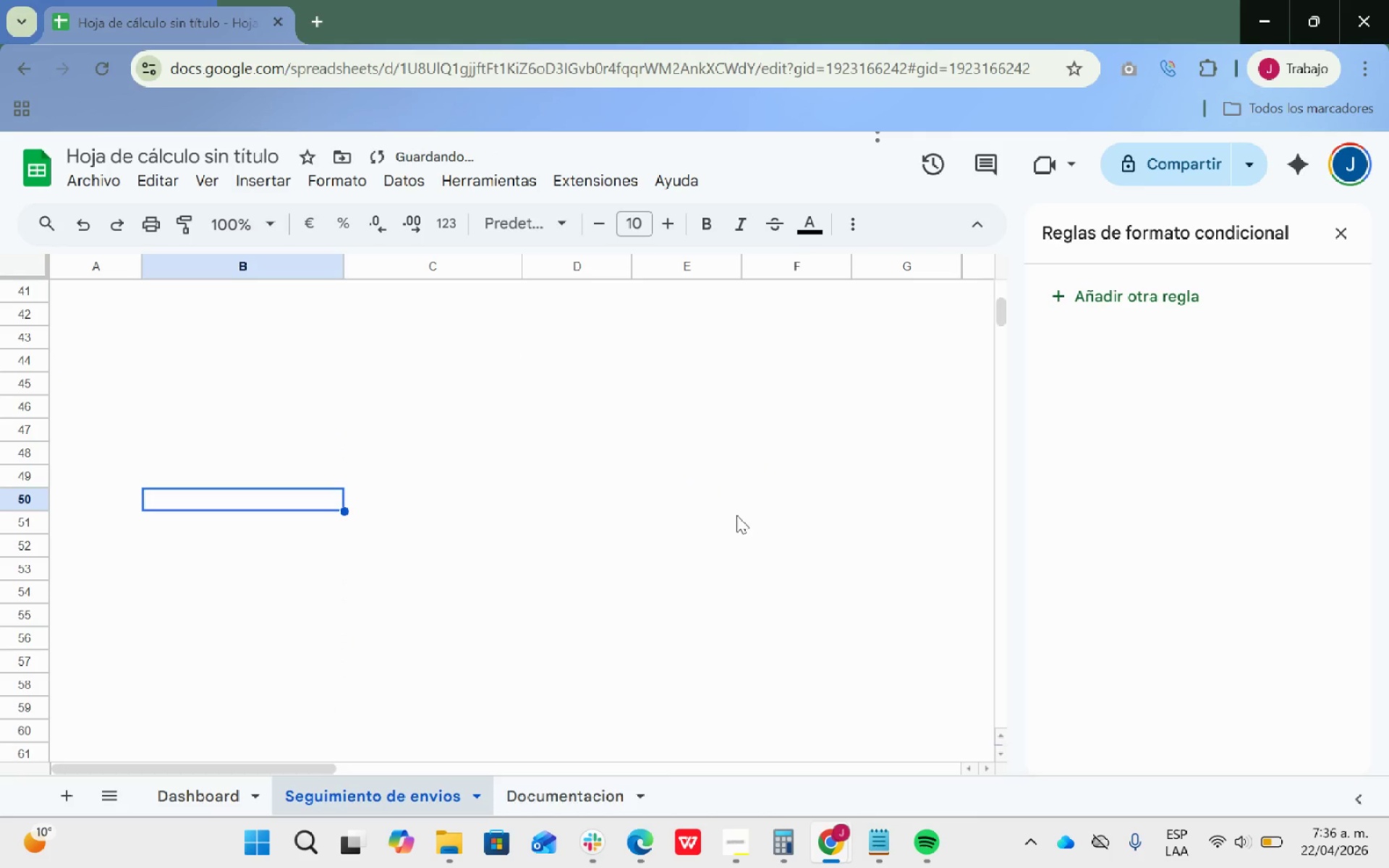 
left_click([314, 506])
 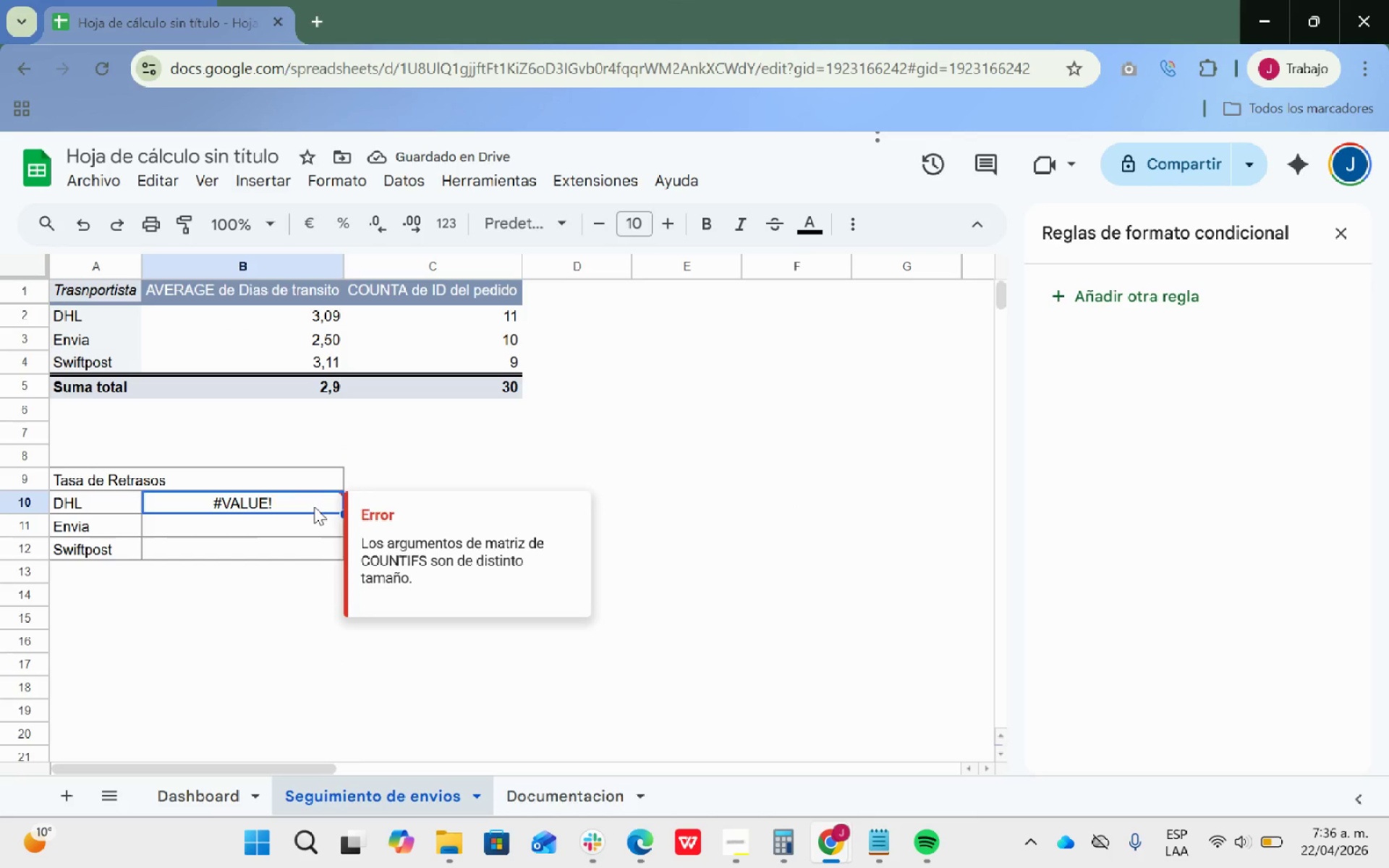 
scroll: coordinate [787, 481], scroll_direction: up, amount: 17.0
 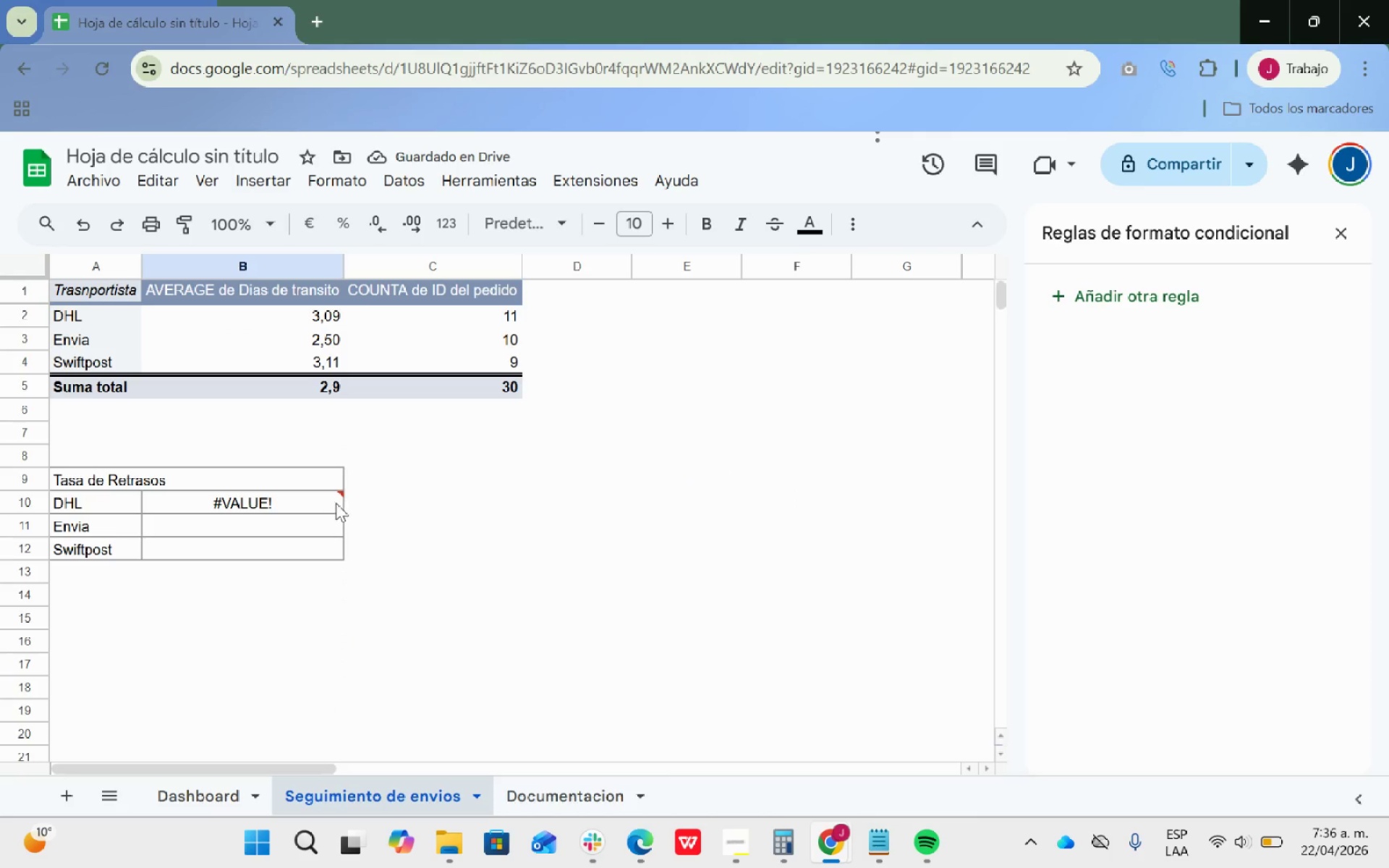 
double_click([314, 506])
 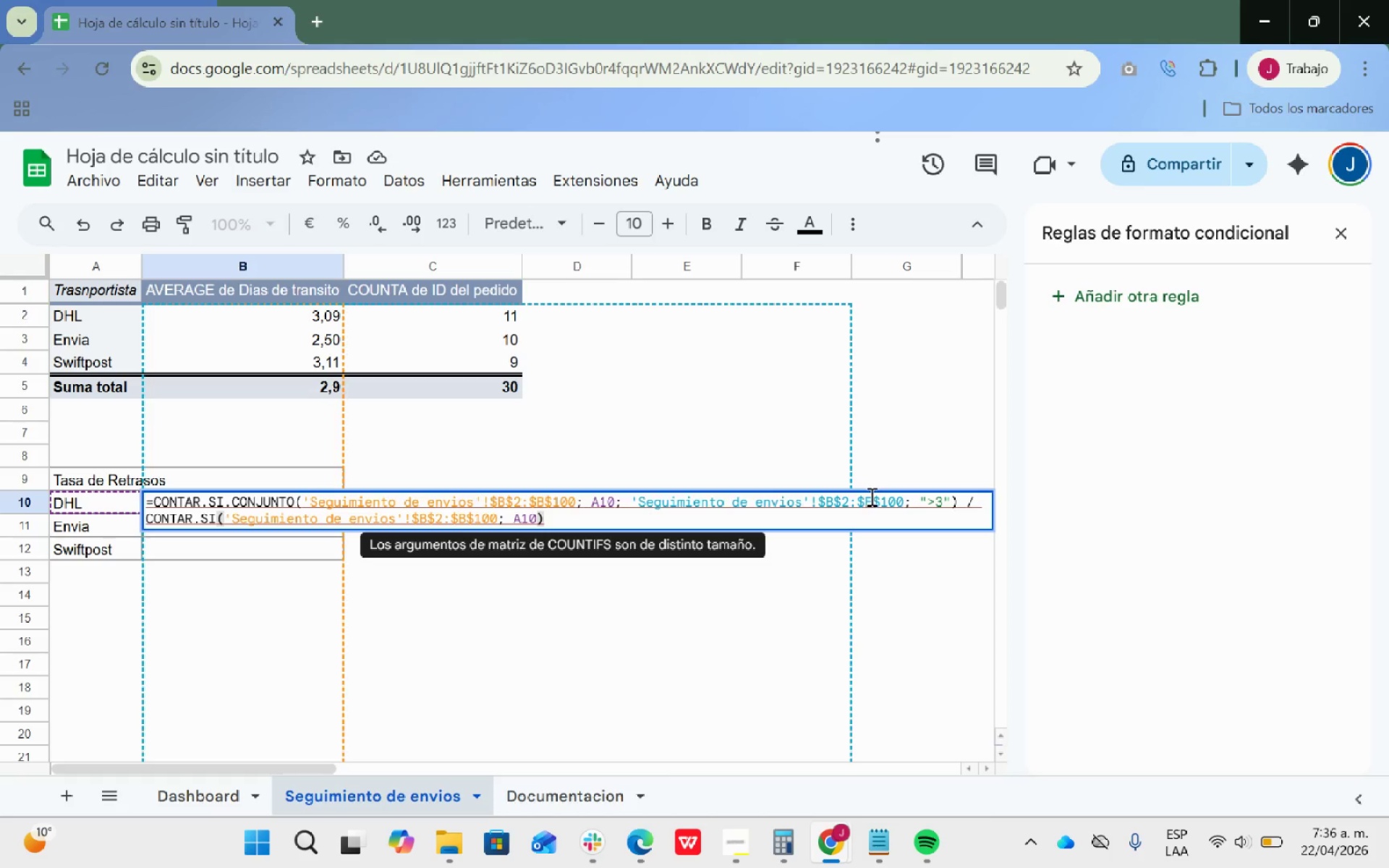 
left_click([872, 497])
 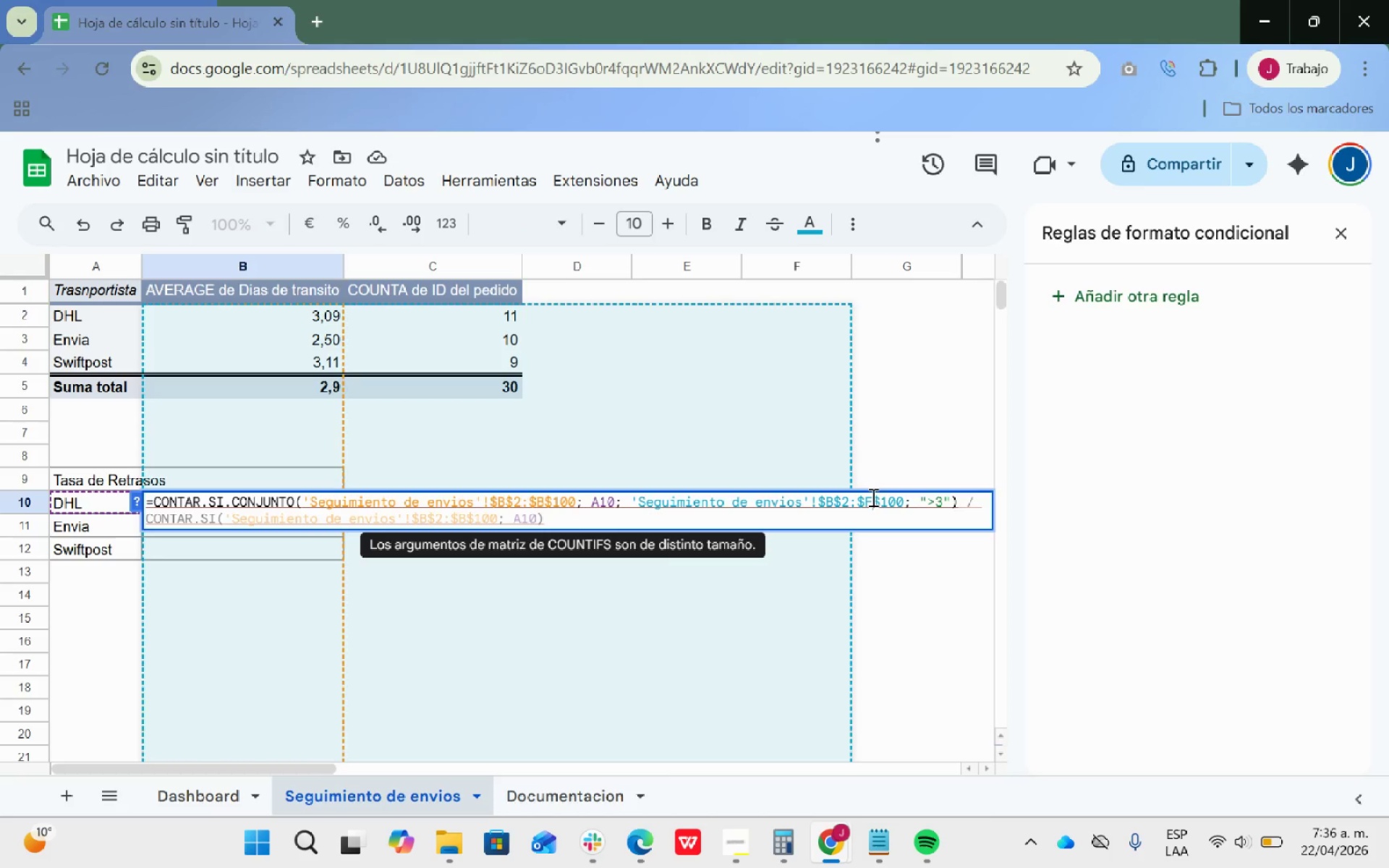 
key(Backspace)
 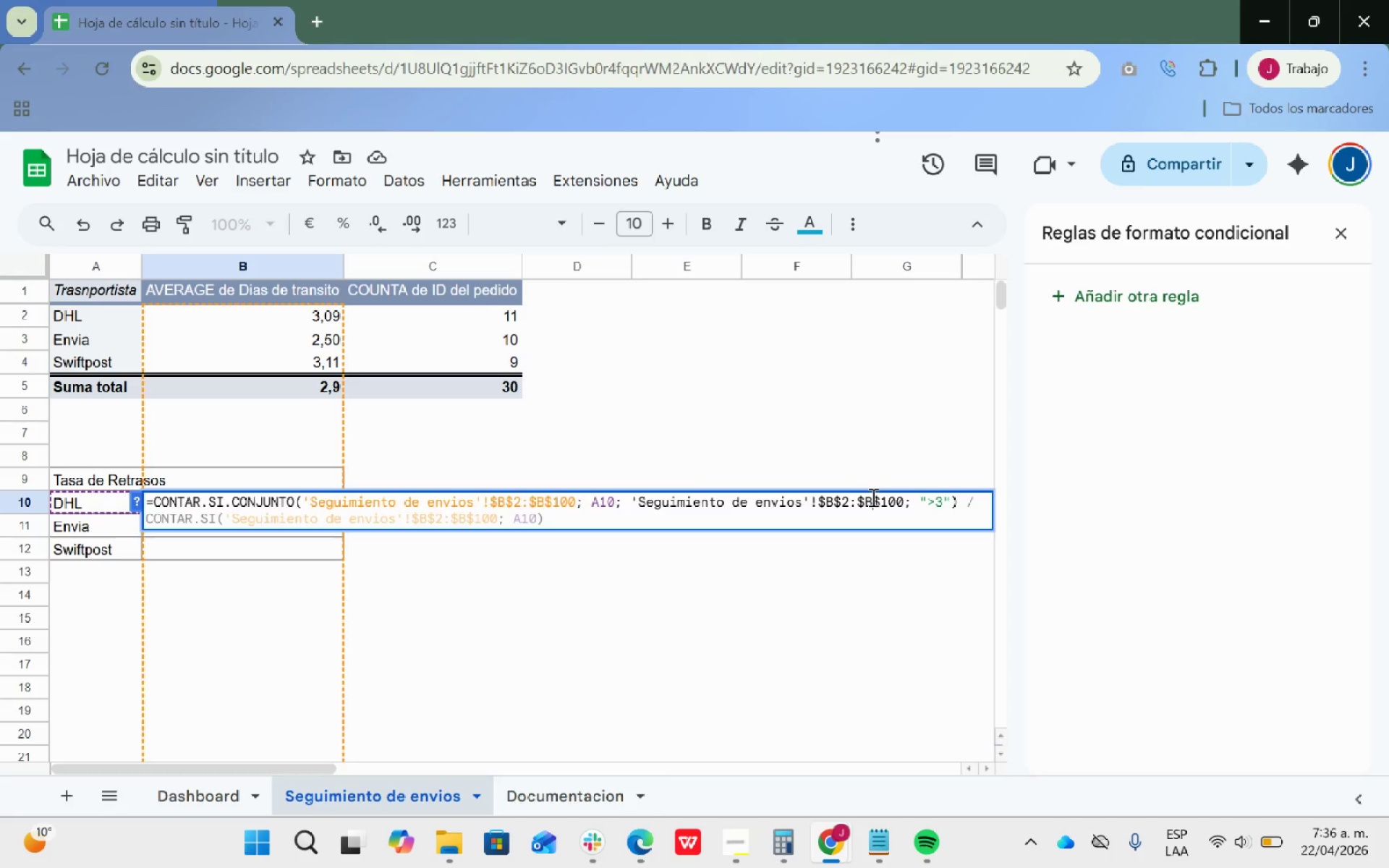 
key(B)
 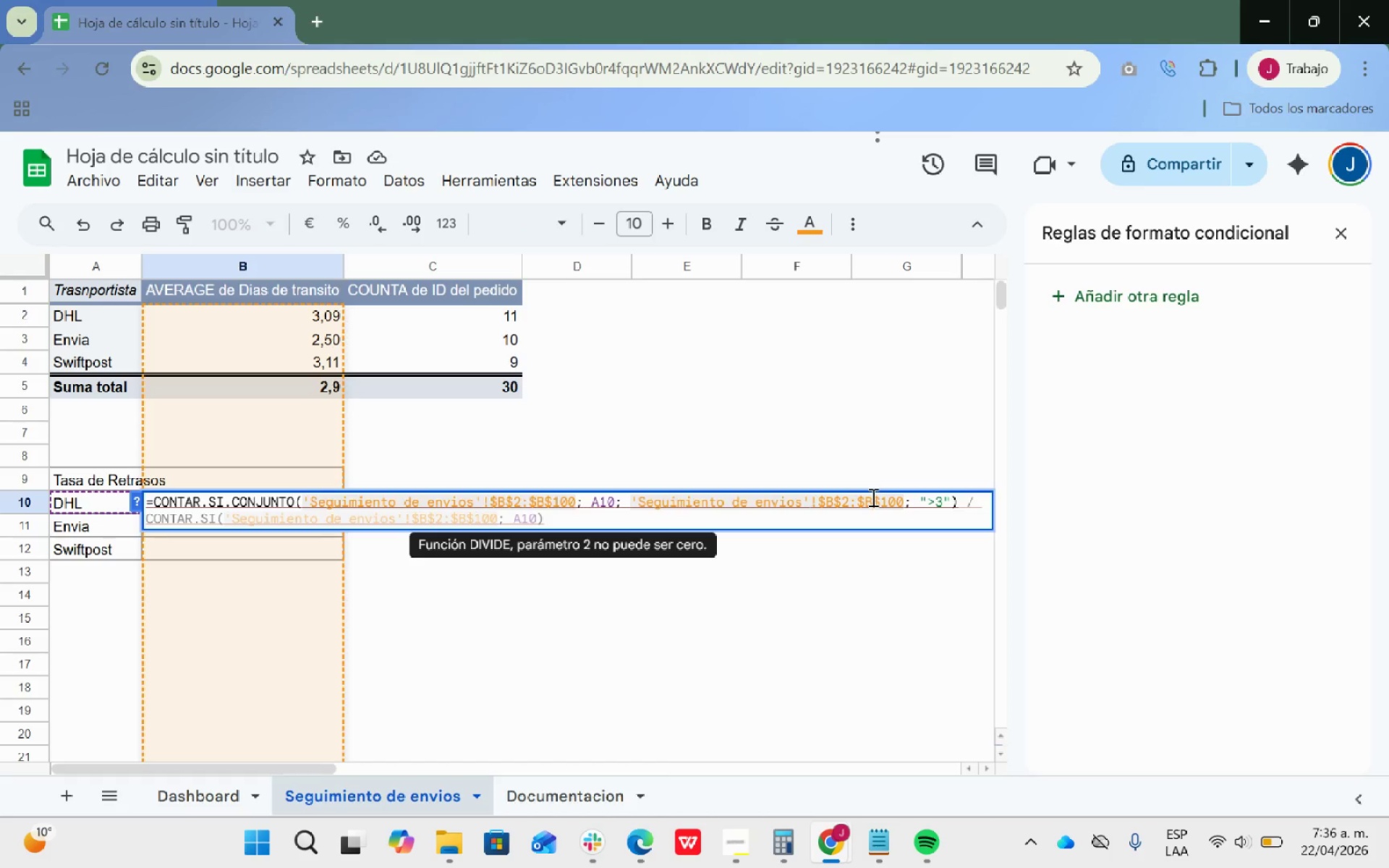 
key(Enter)
 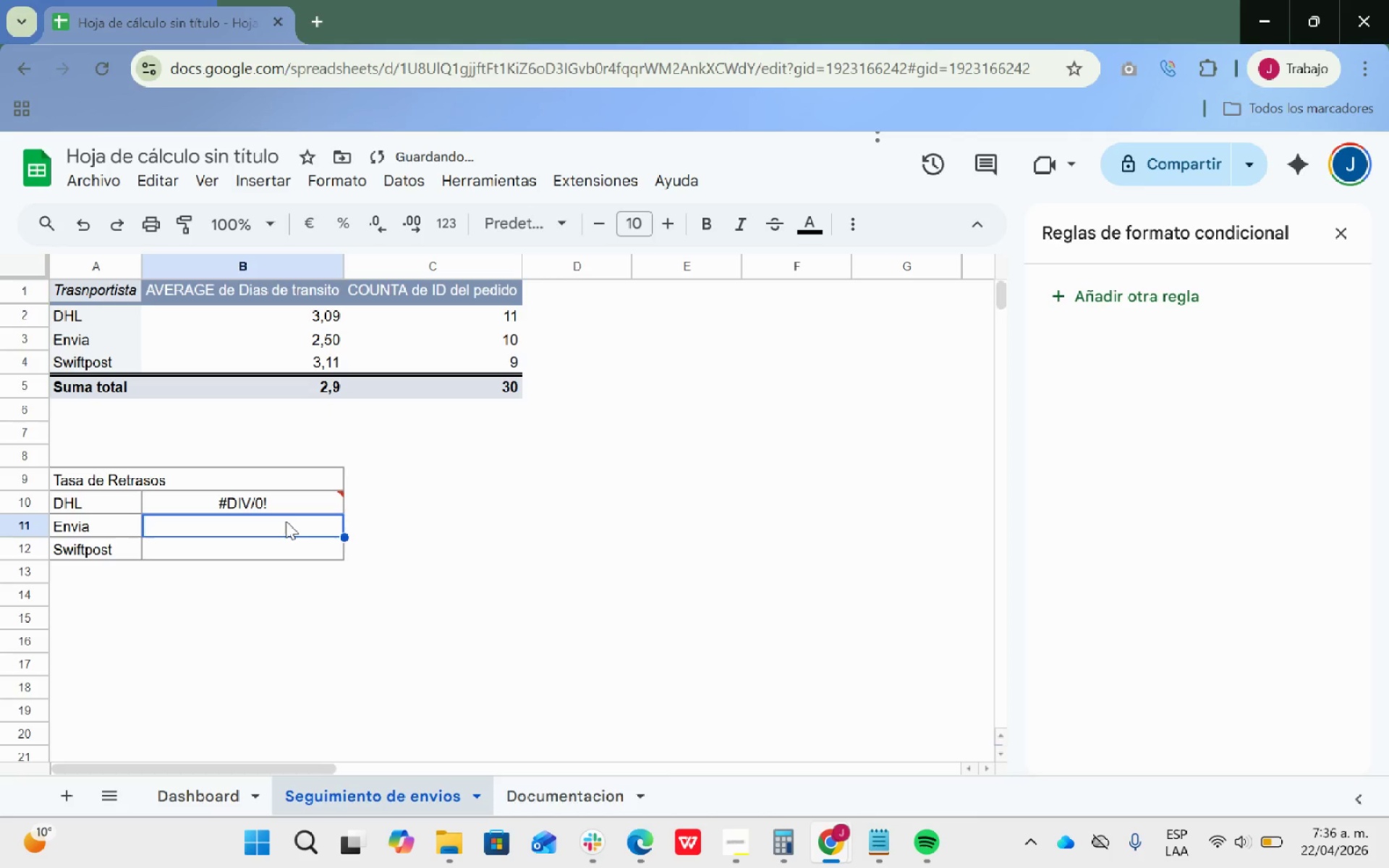 
left_click([287, 501])
 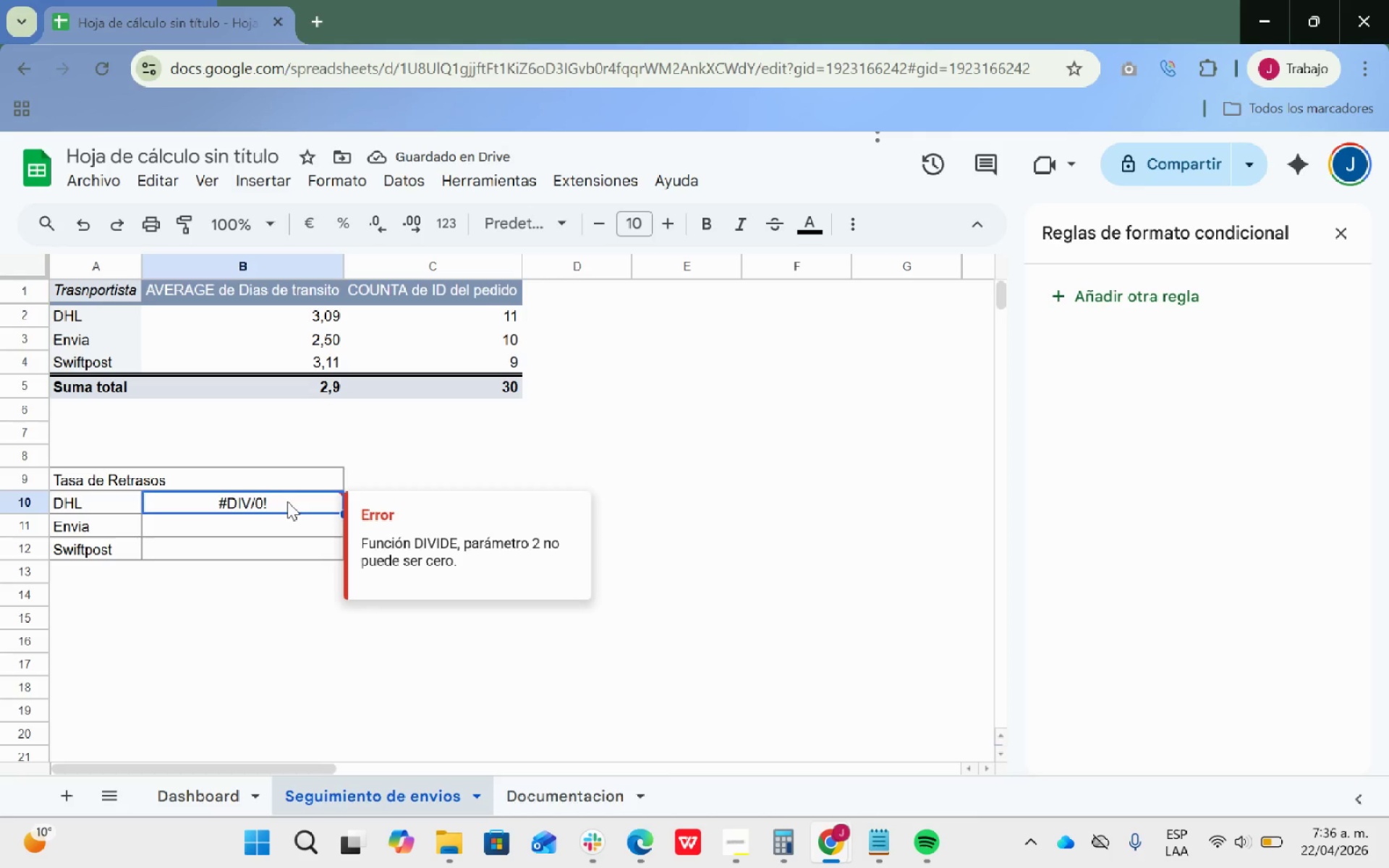 
double_click([287, 501])
 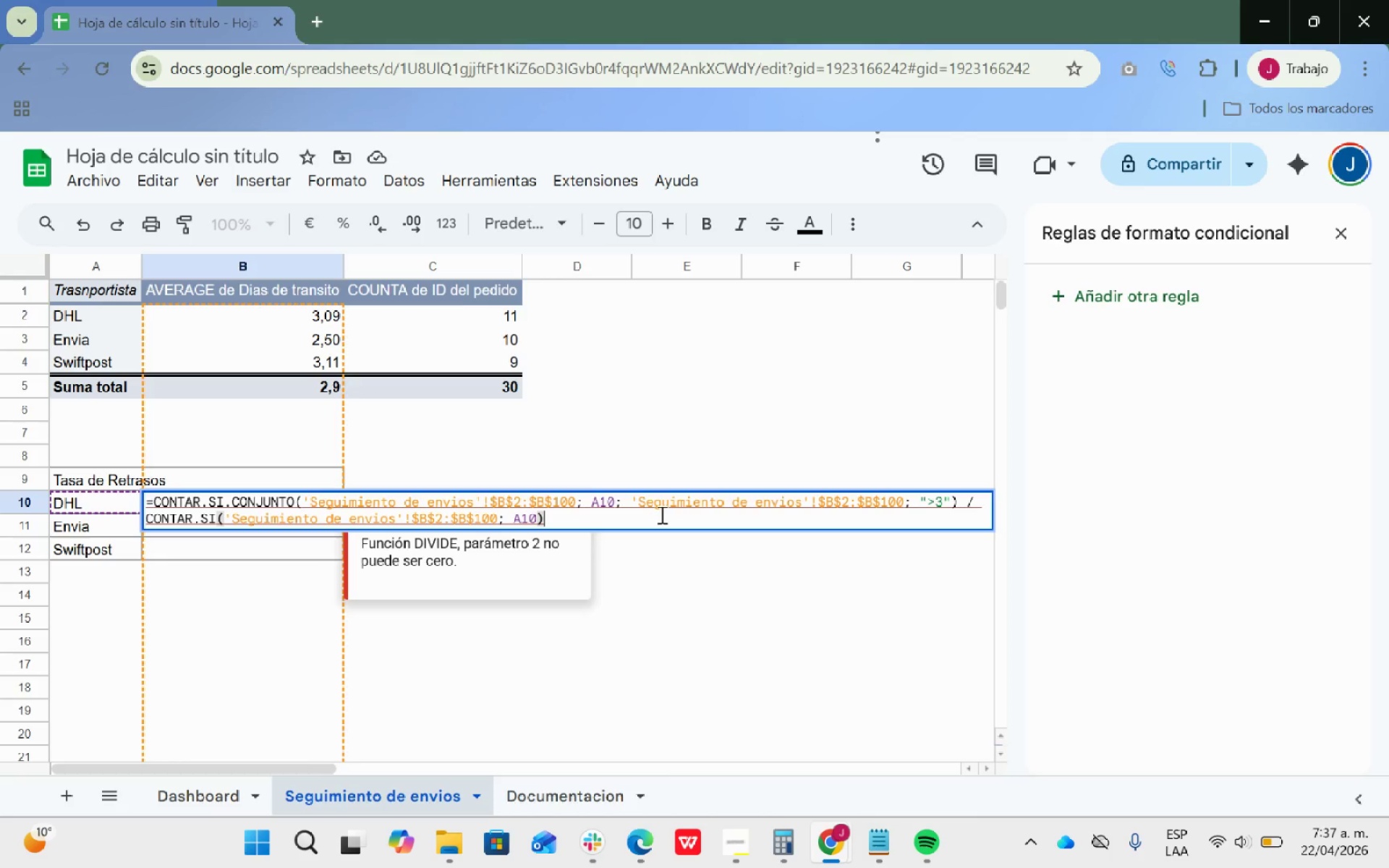 
wait(48.72)
 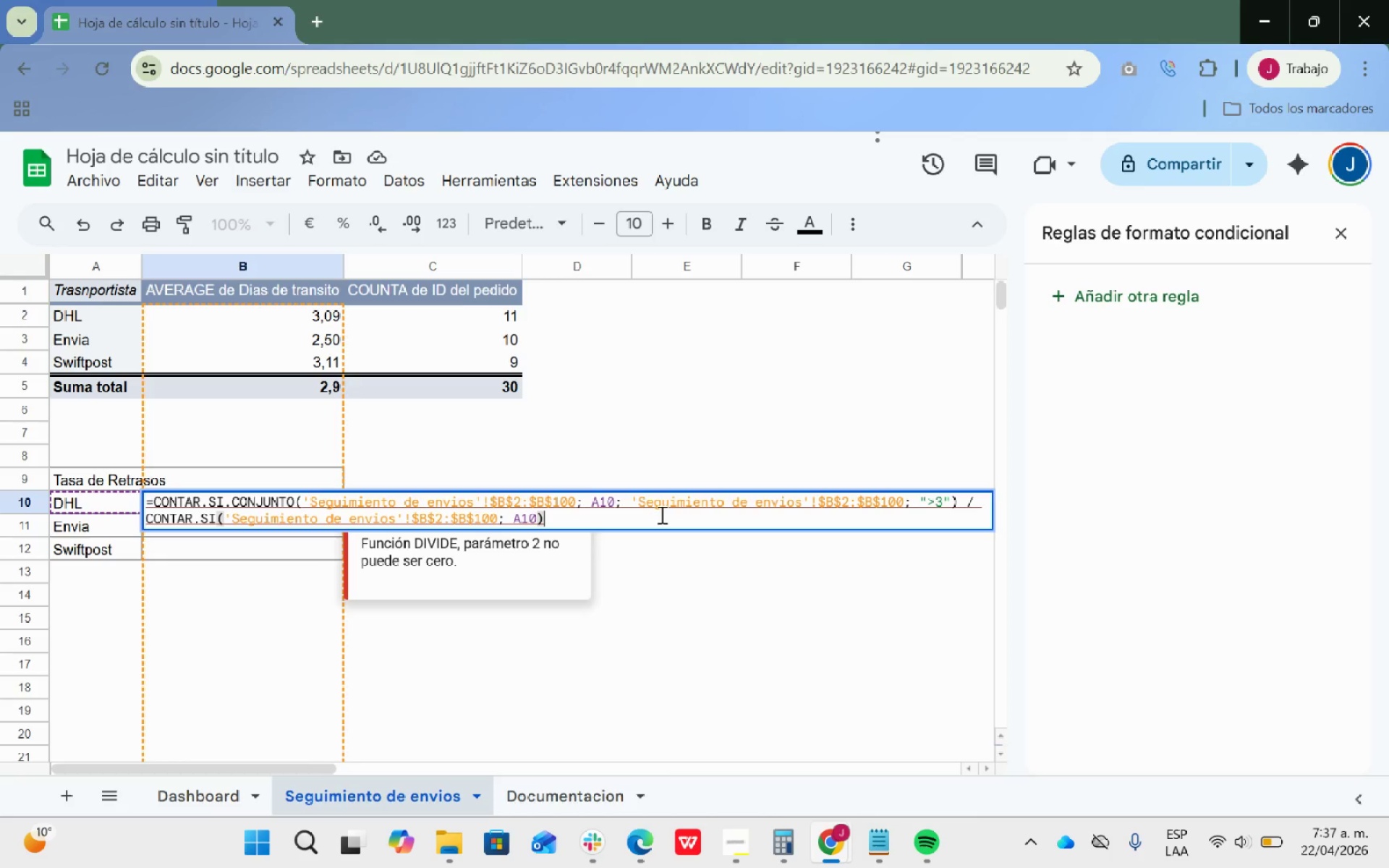 
left_click([211, 799])
 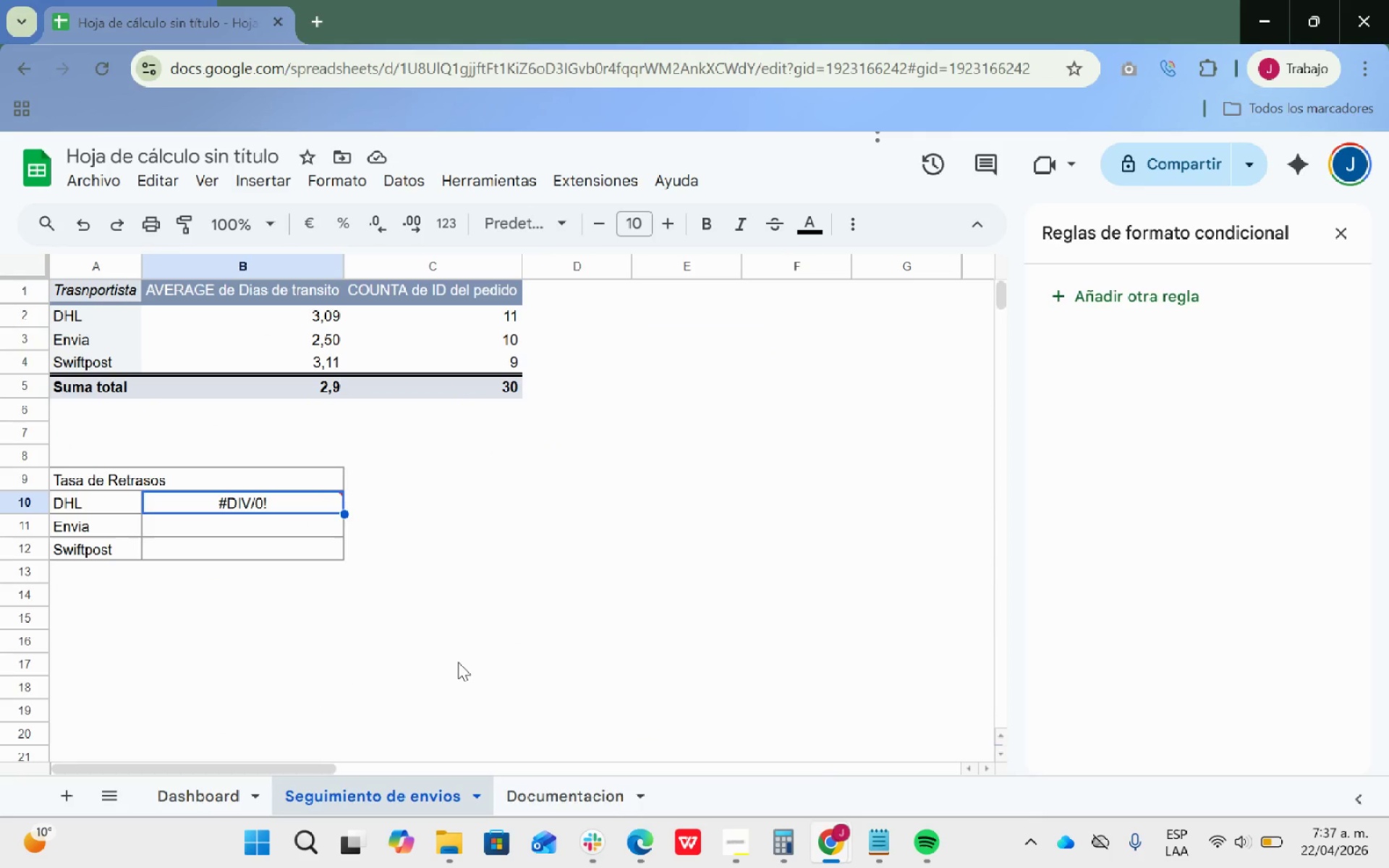 
wait(32.8)
 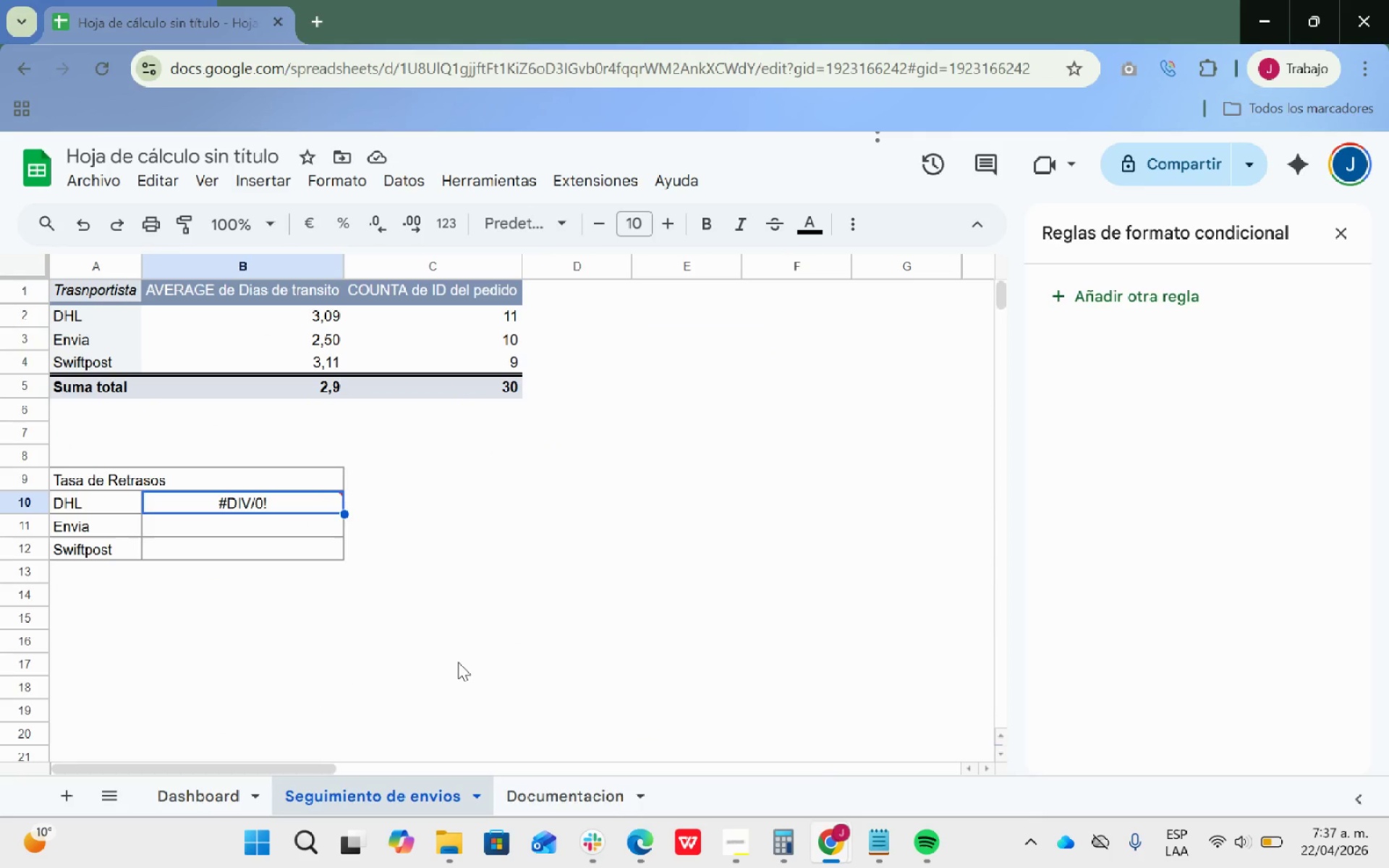 
key(Alt+AltLeft)
 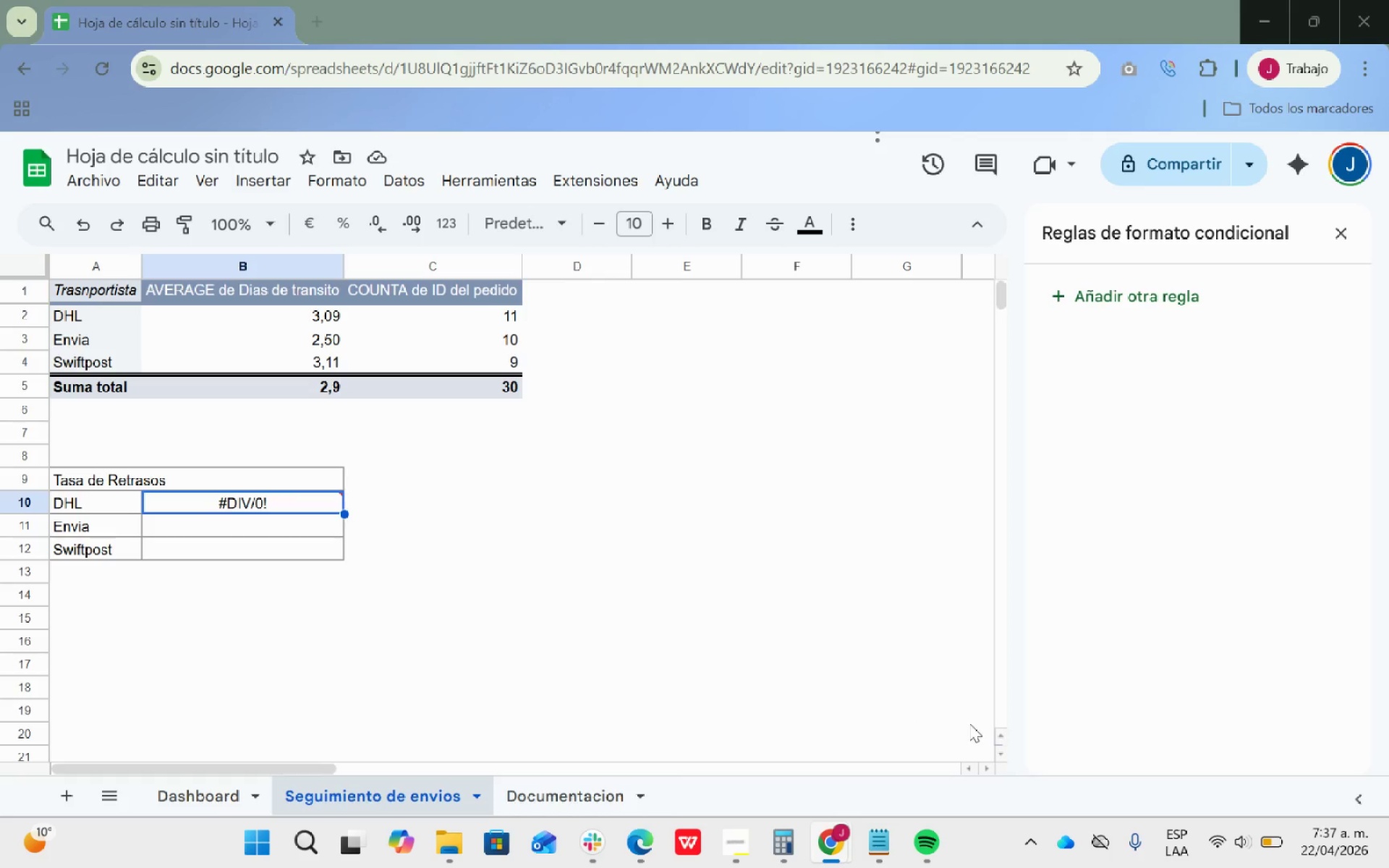 
key(Alt+Tab)
 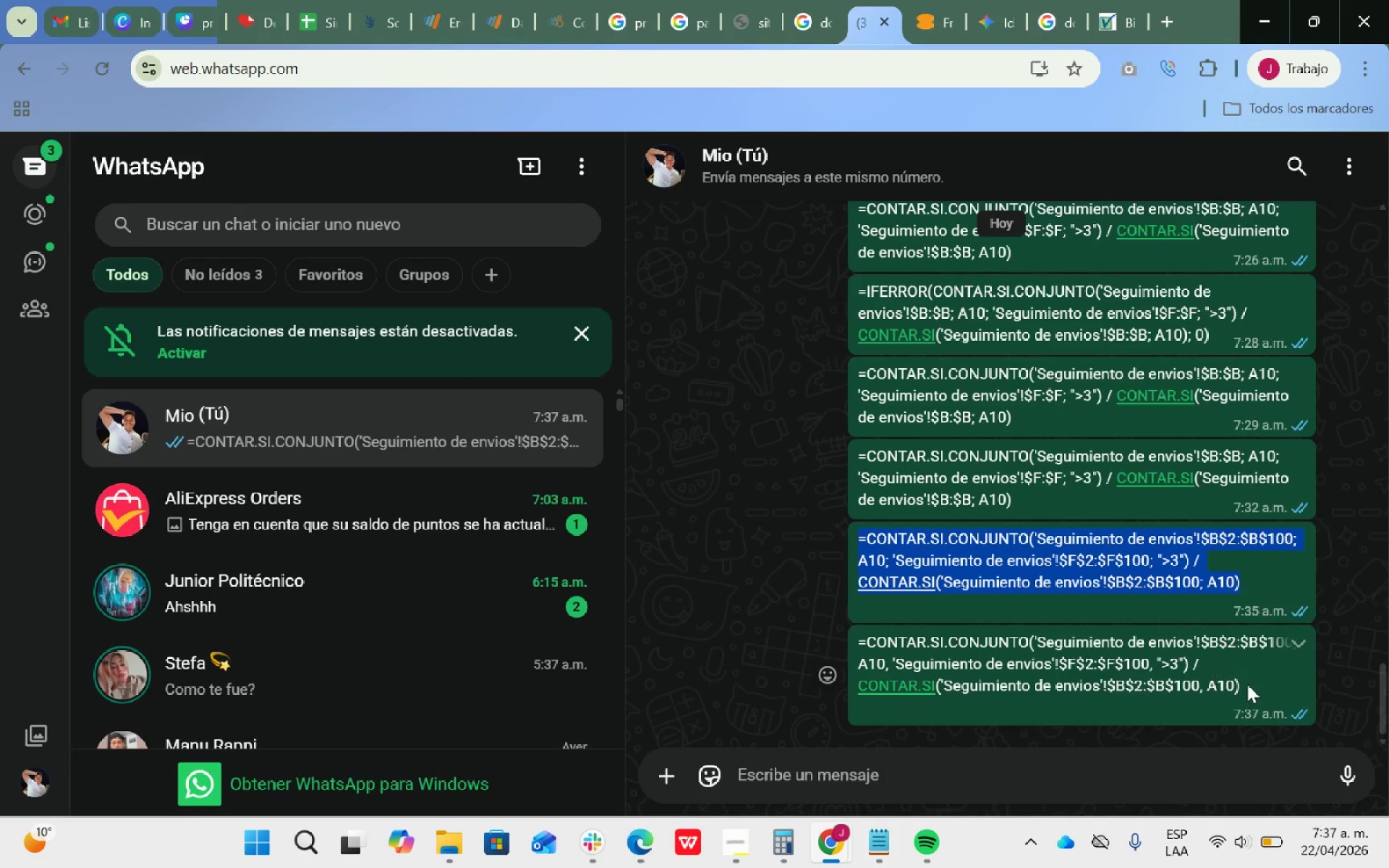 
left_click_drag(start_coordinate=[1257, 685], to_coordinate=[855, 646])
 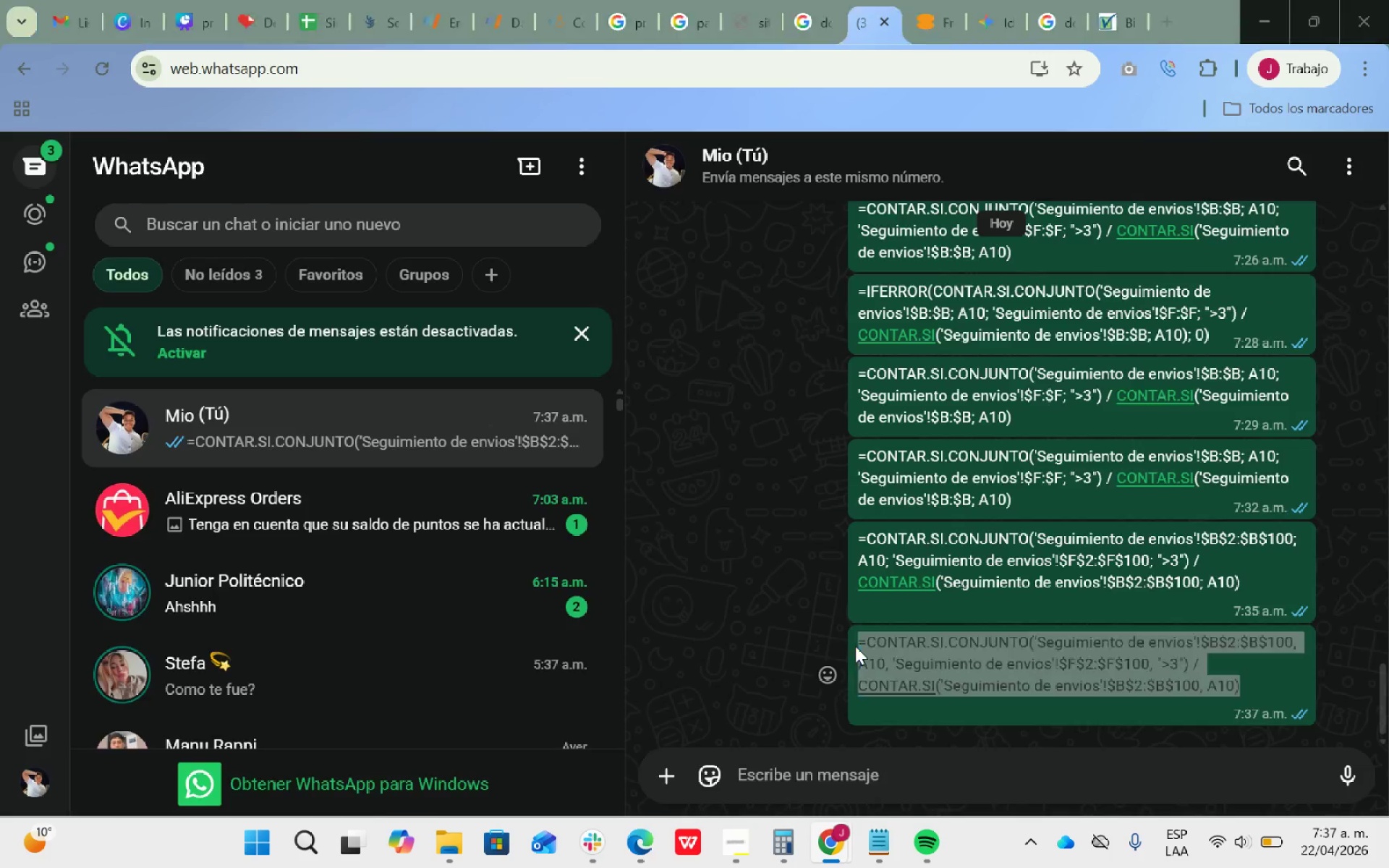 
key(Control+ControlLeft)
 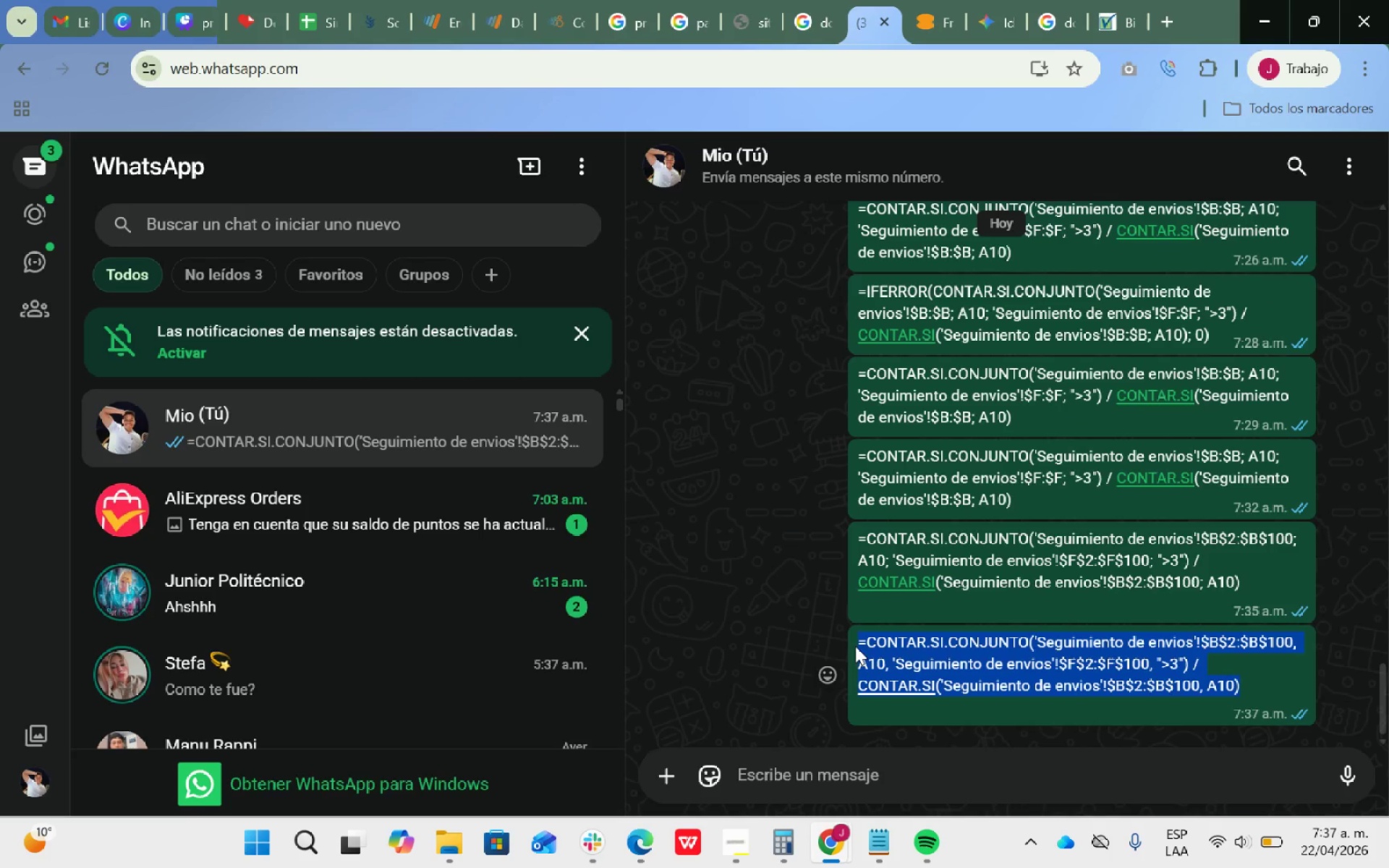 
key(Control+C)
 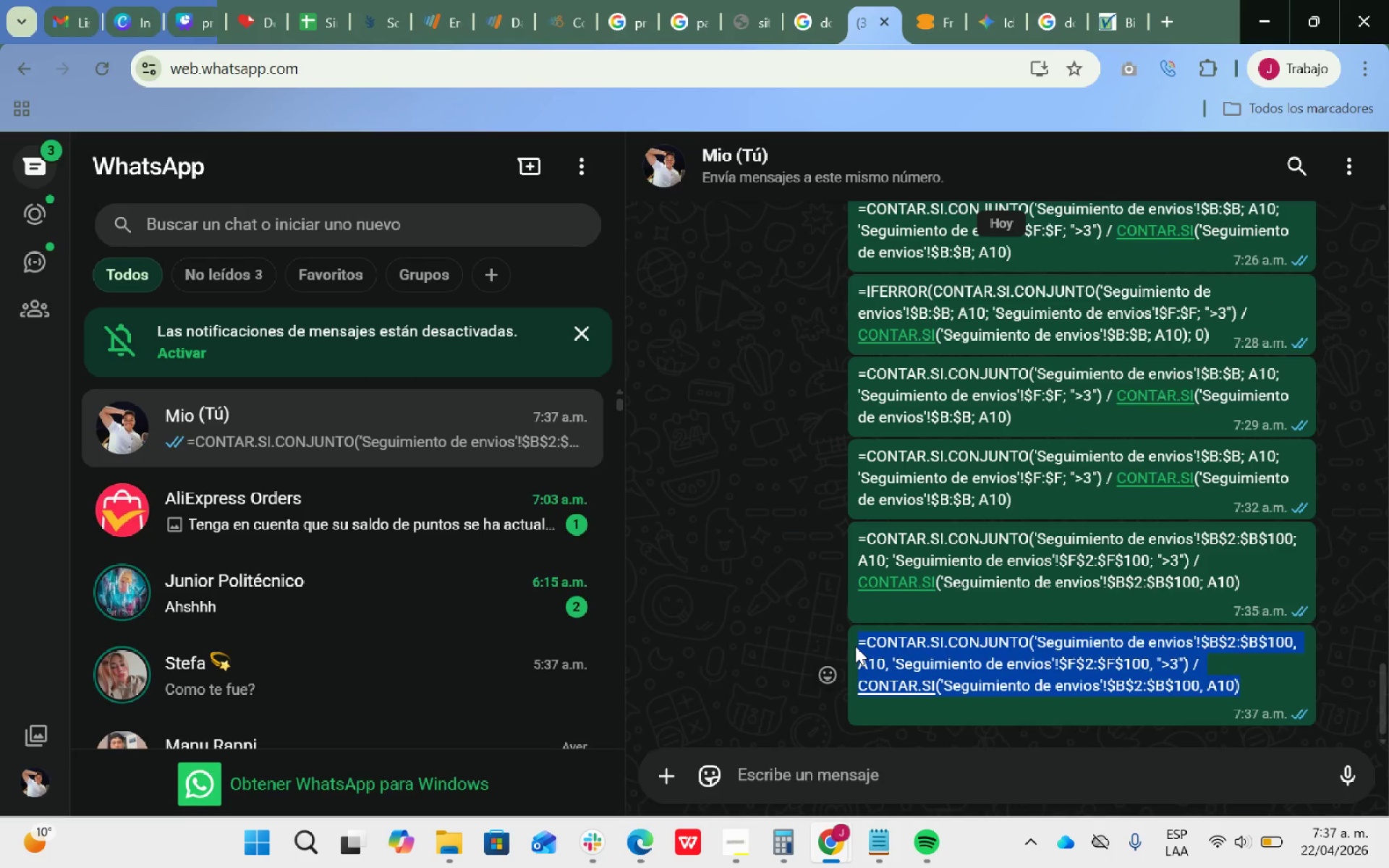 
key(Alt+AltLeft)
 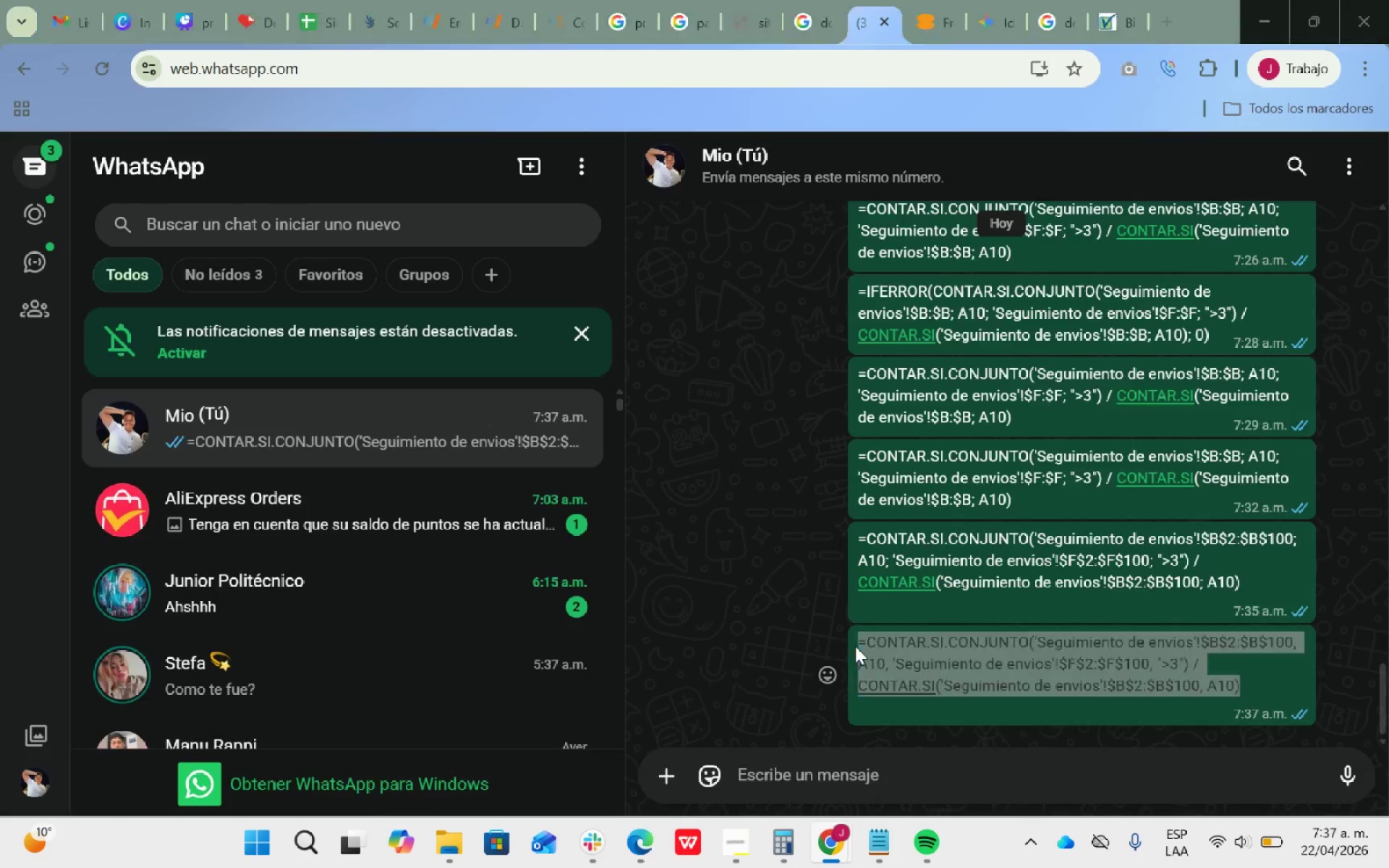 
key(Alt+Tab)
 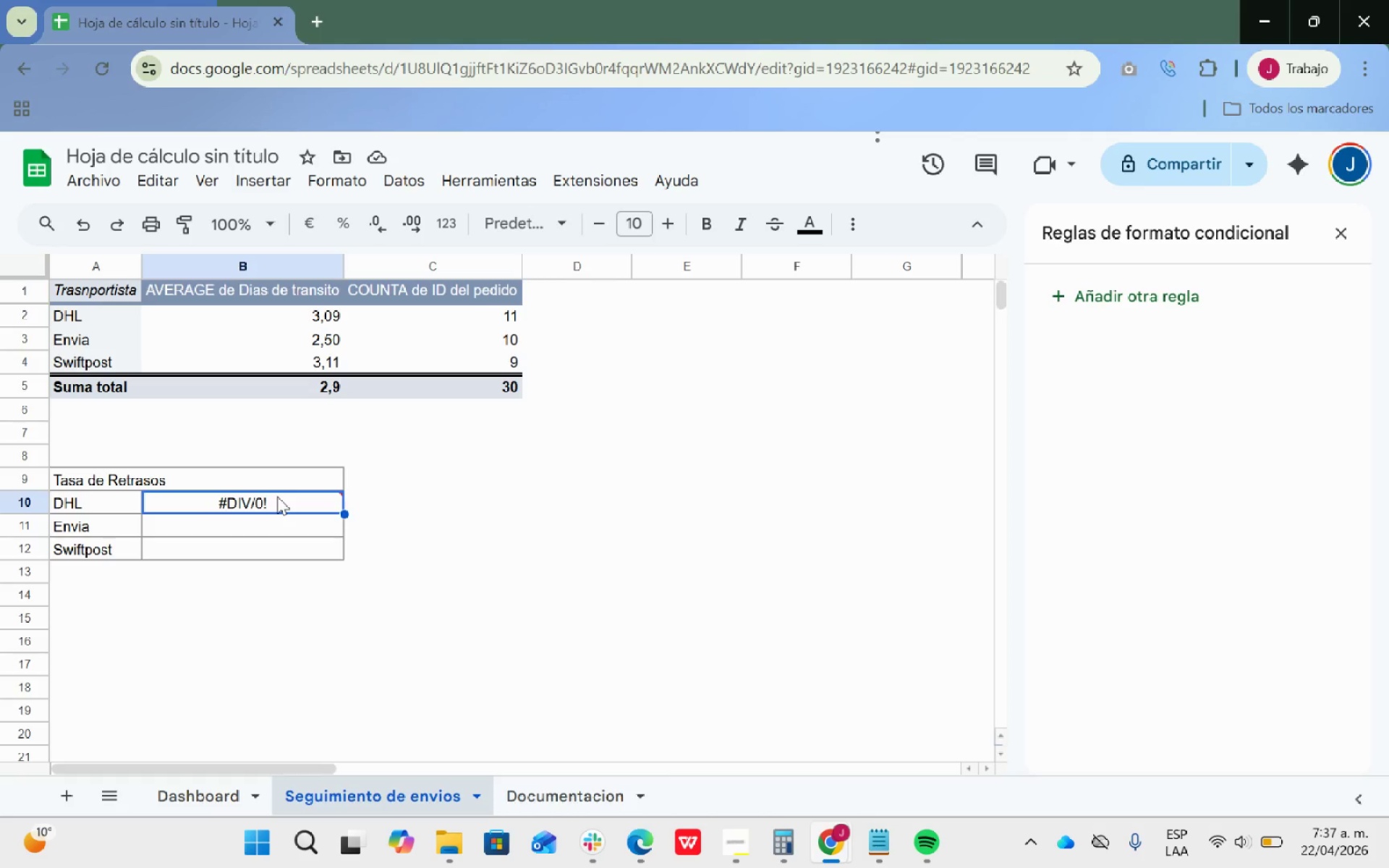 
double_click([277, 496])
 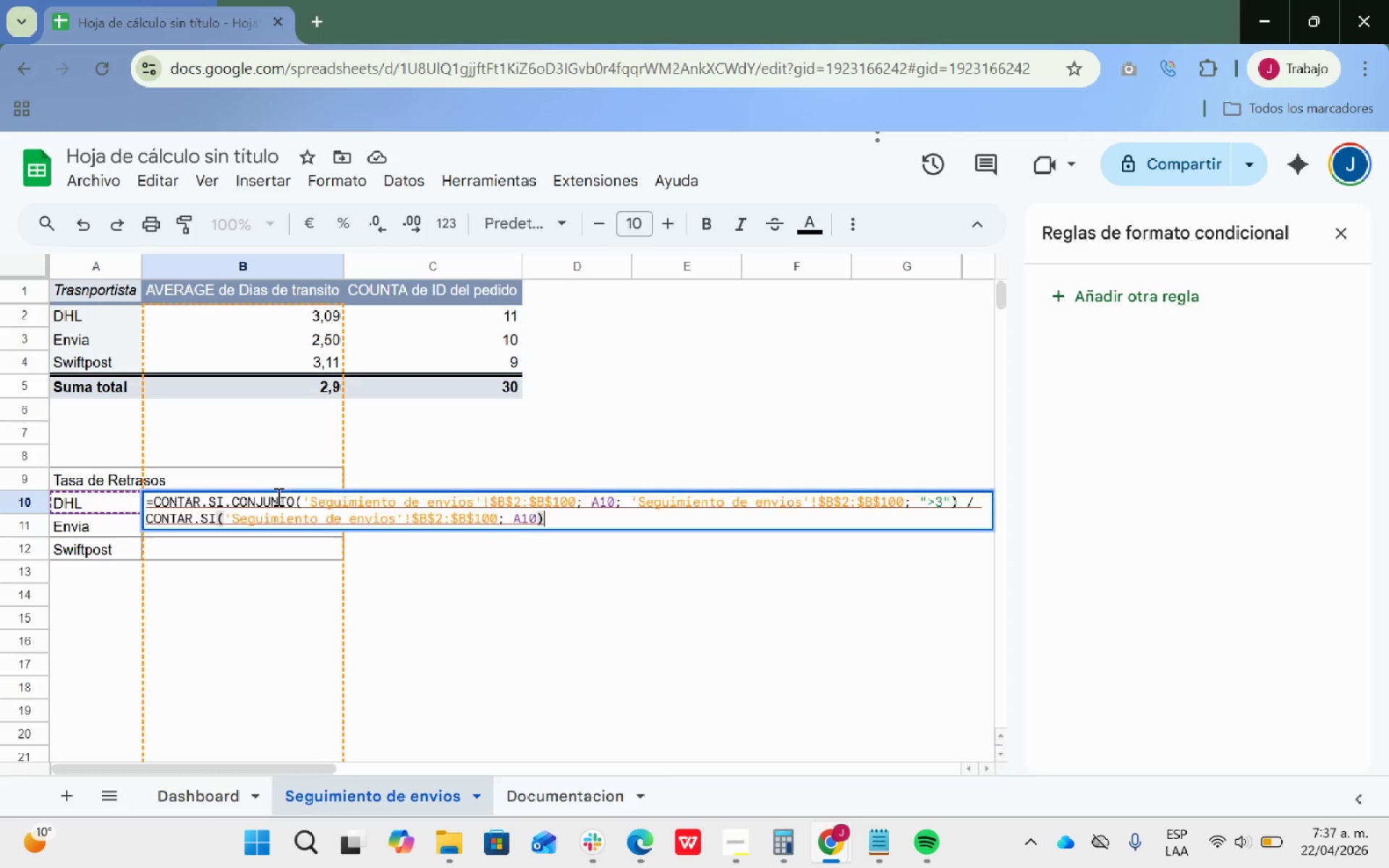 
triple_click([277, 496])
 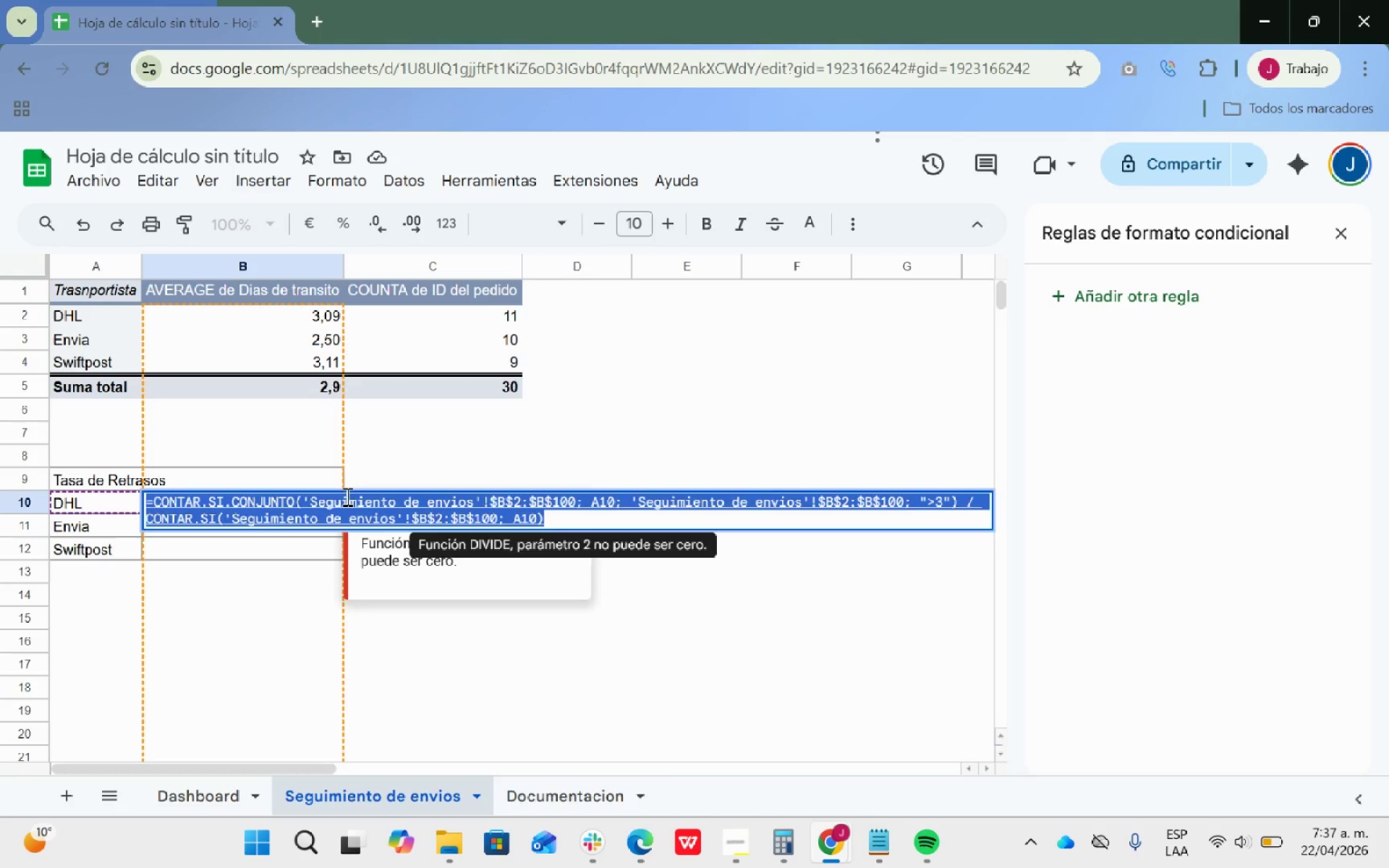 
key(Backspace)
 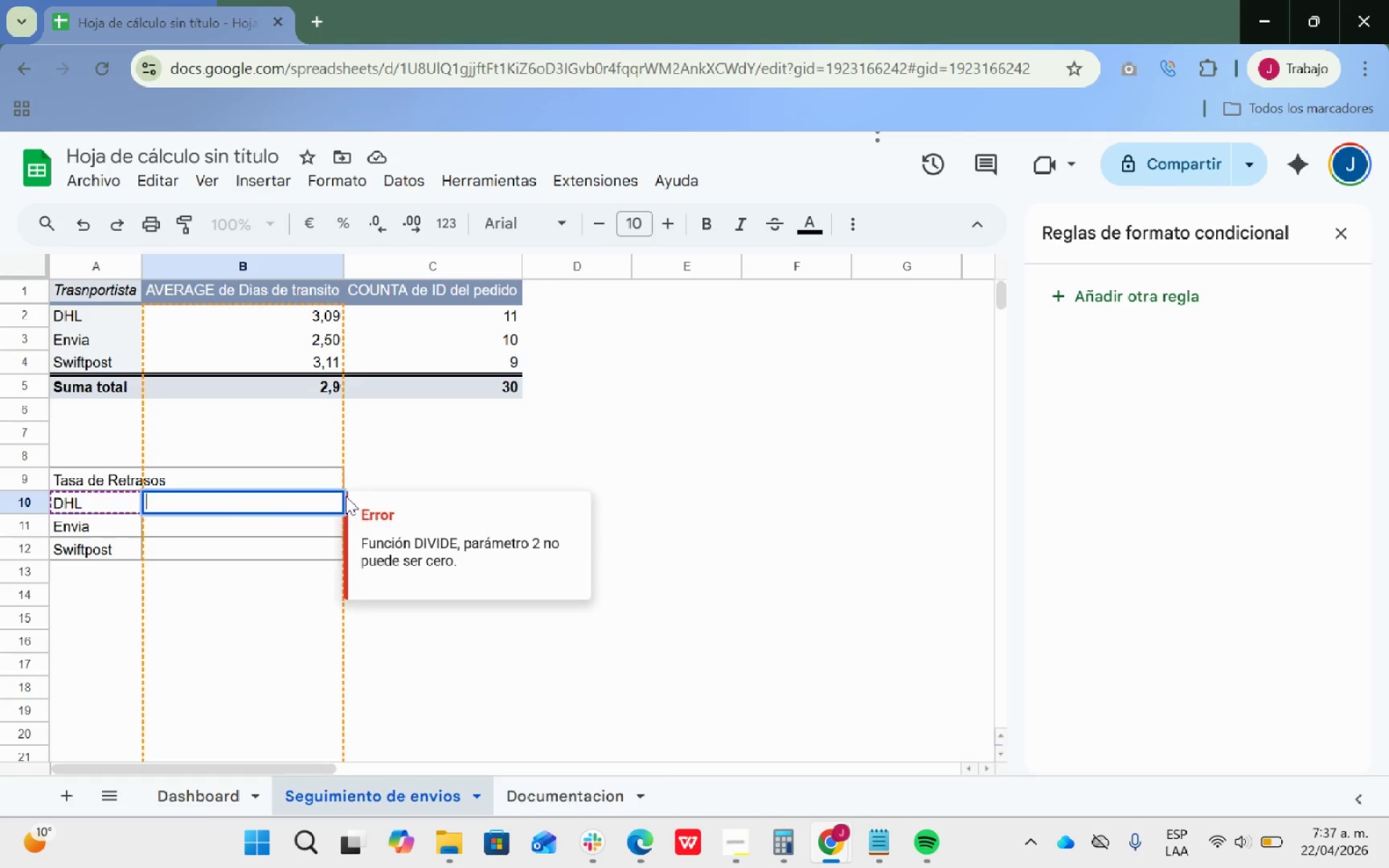 
key(Control+ControlLeft)
 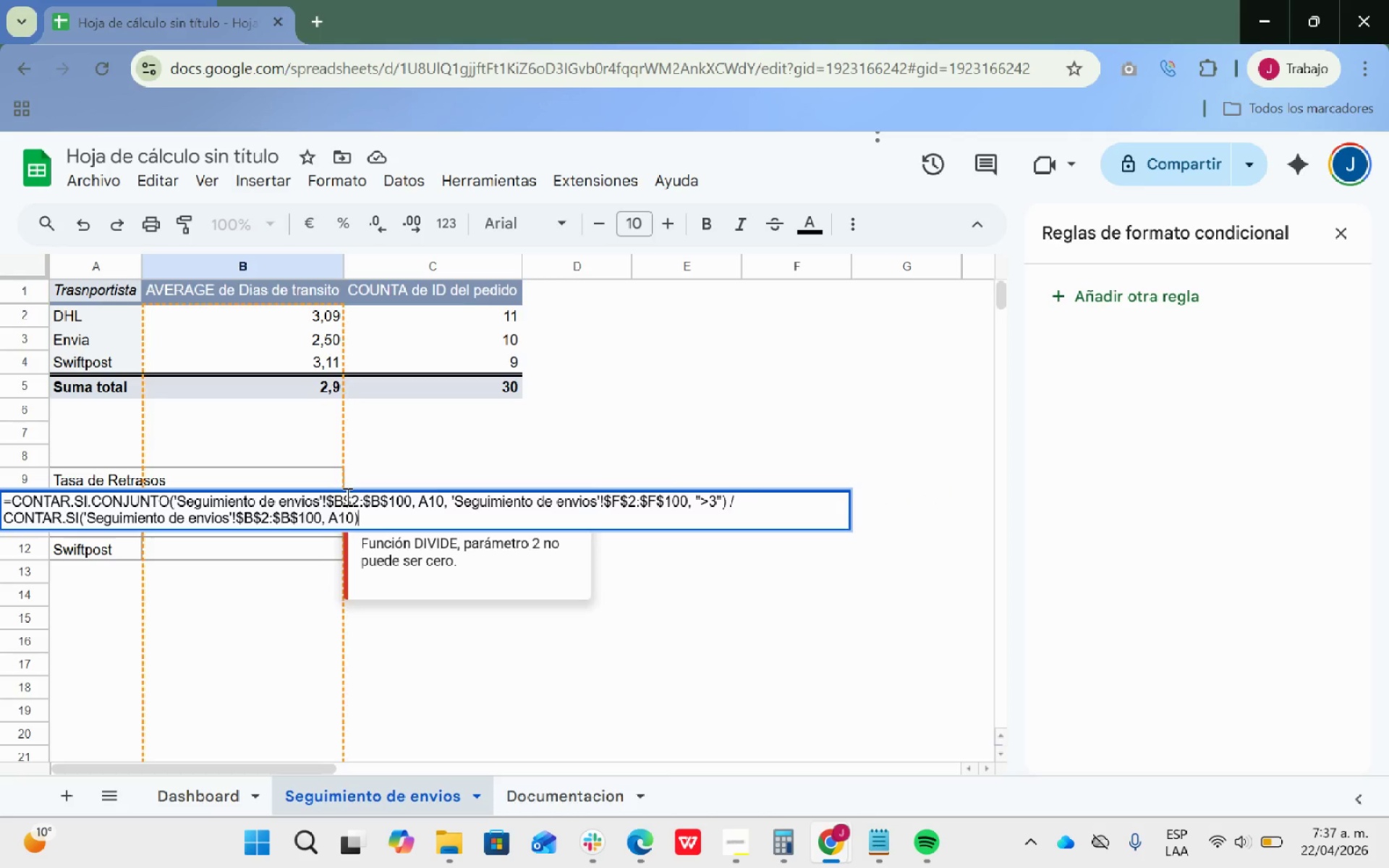 
key(Control+V)
 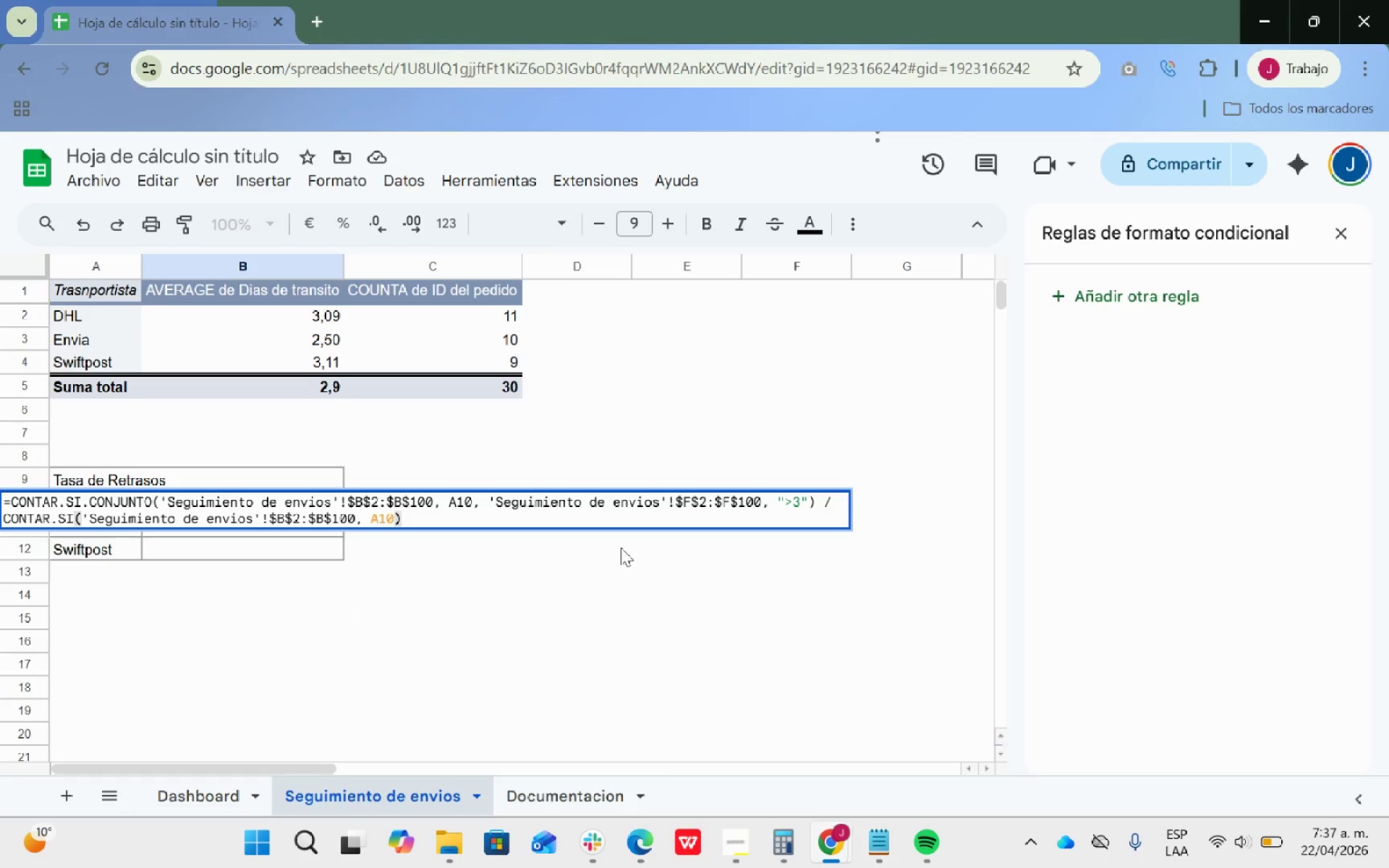 
wait(5.56)
 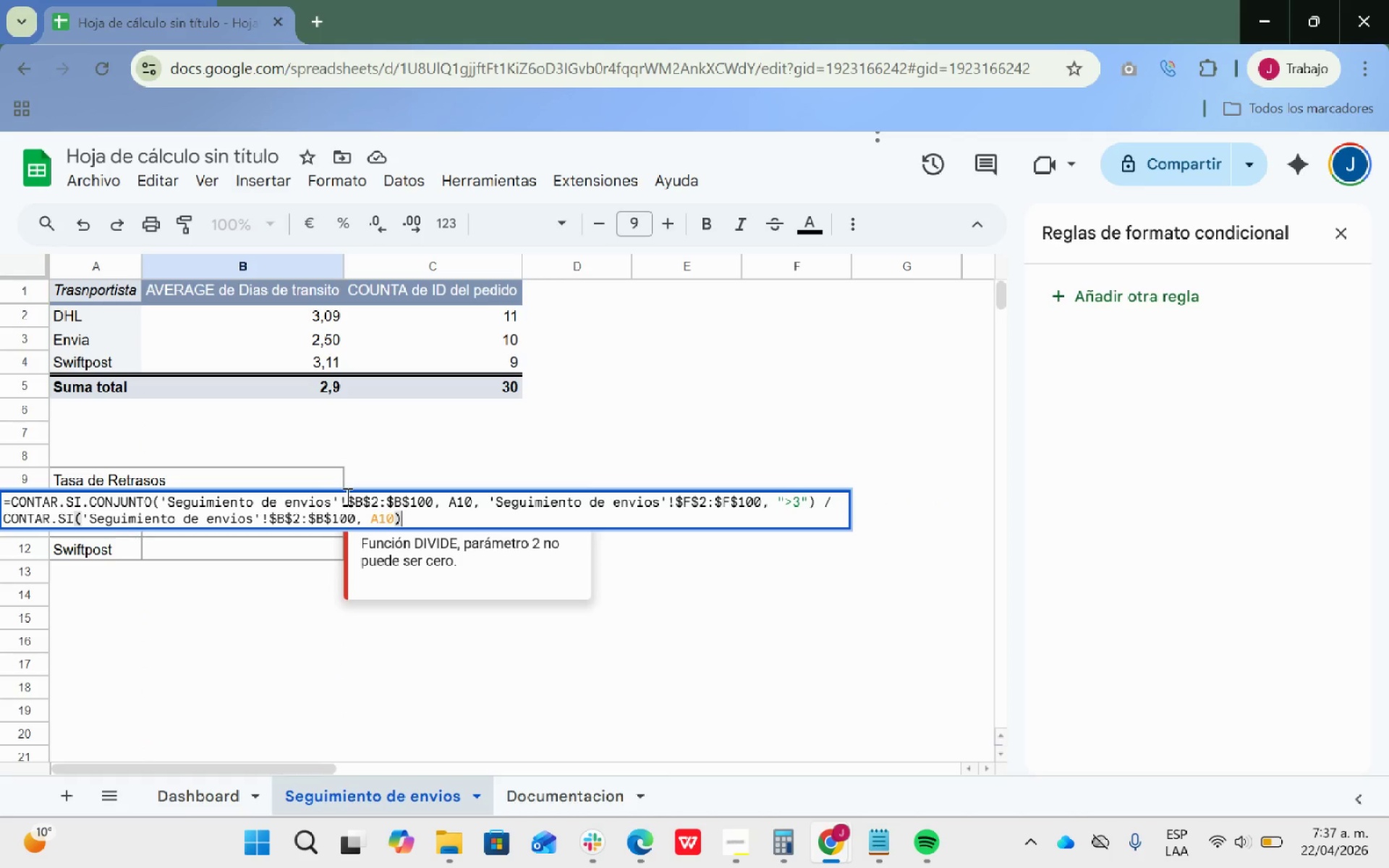 
key(Enter)
 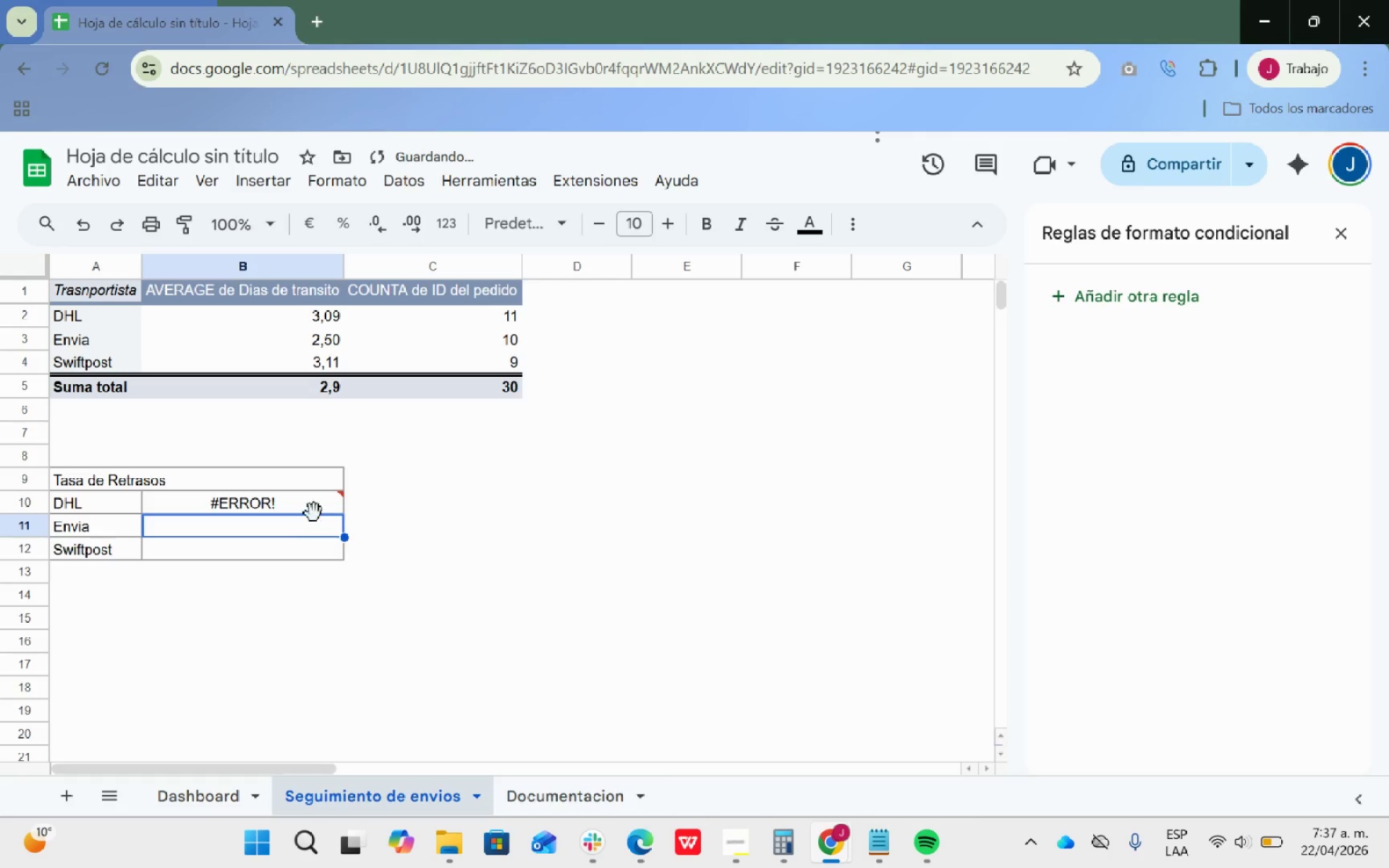 
left_click([310, 502])
 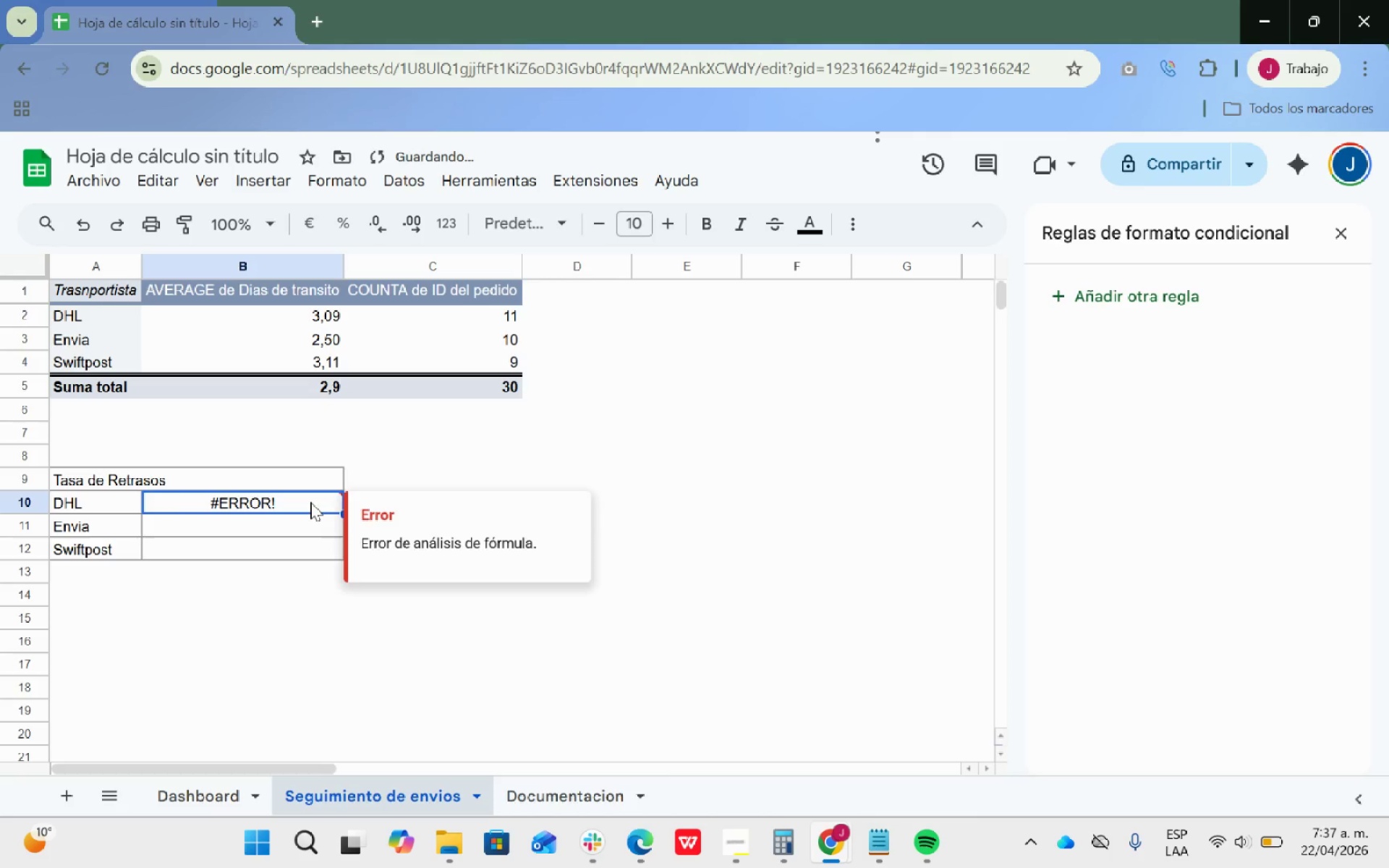 
double_click([310, 502])
 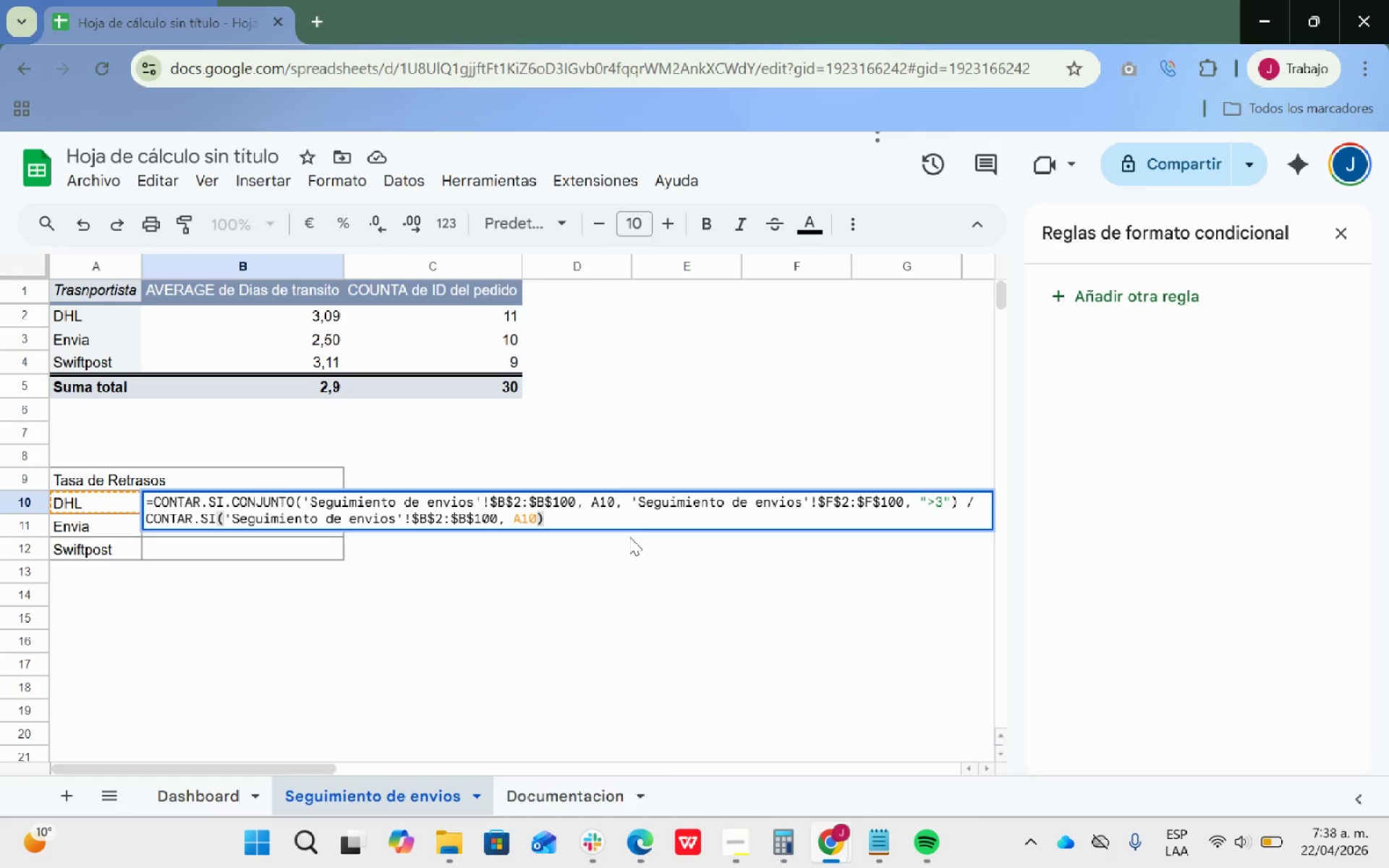 
wait(10.16)
 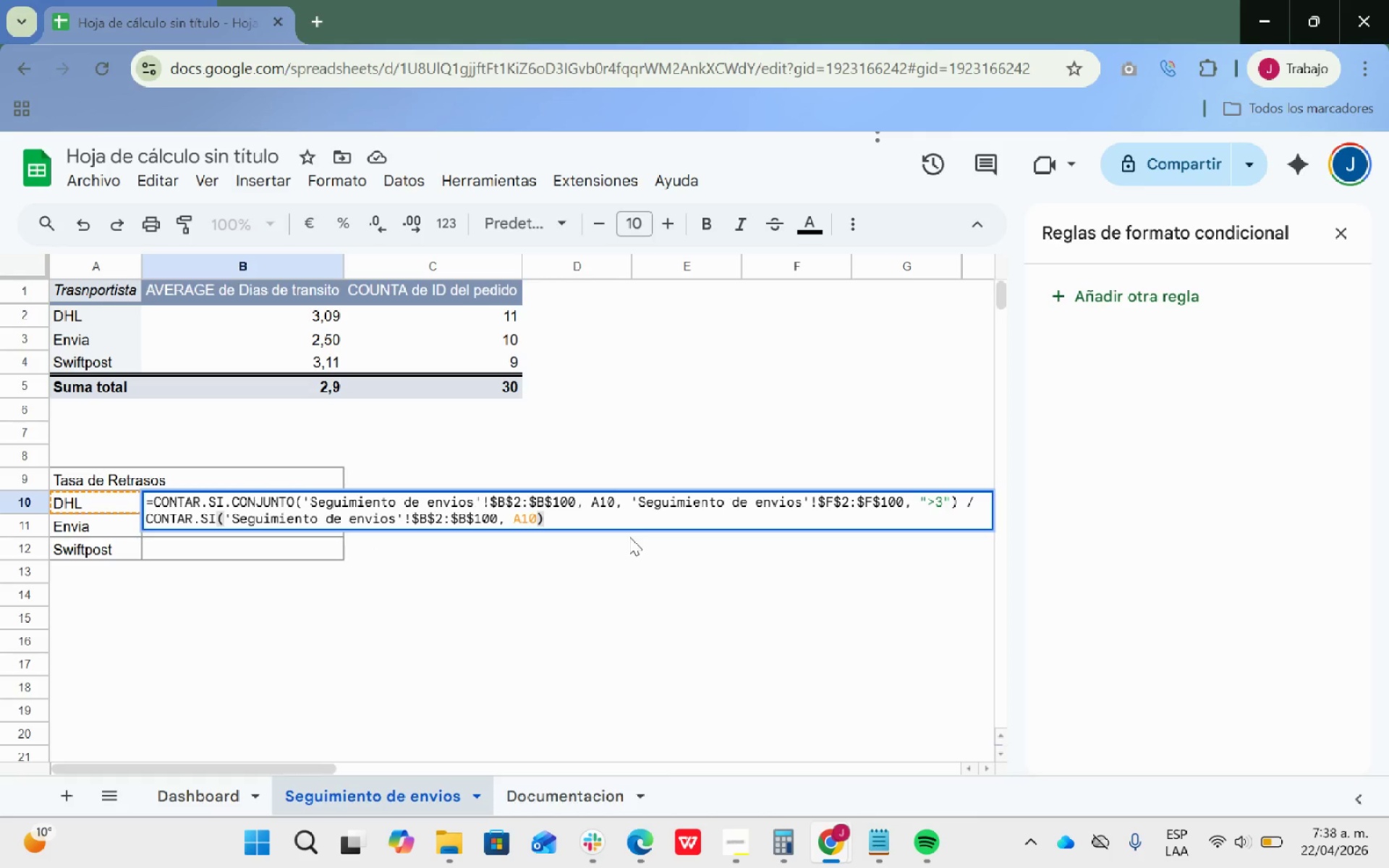 
left_click([561, 561])
 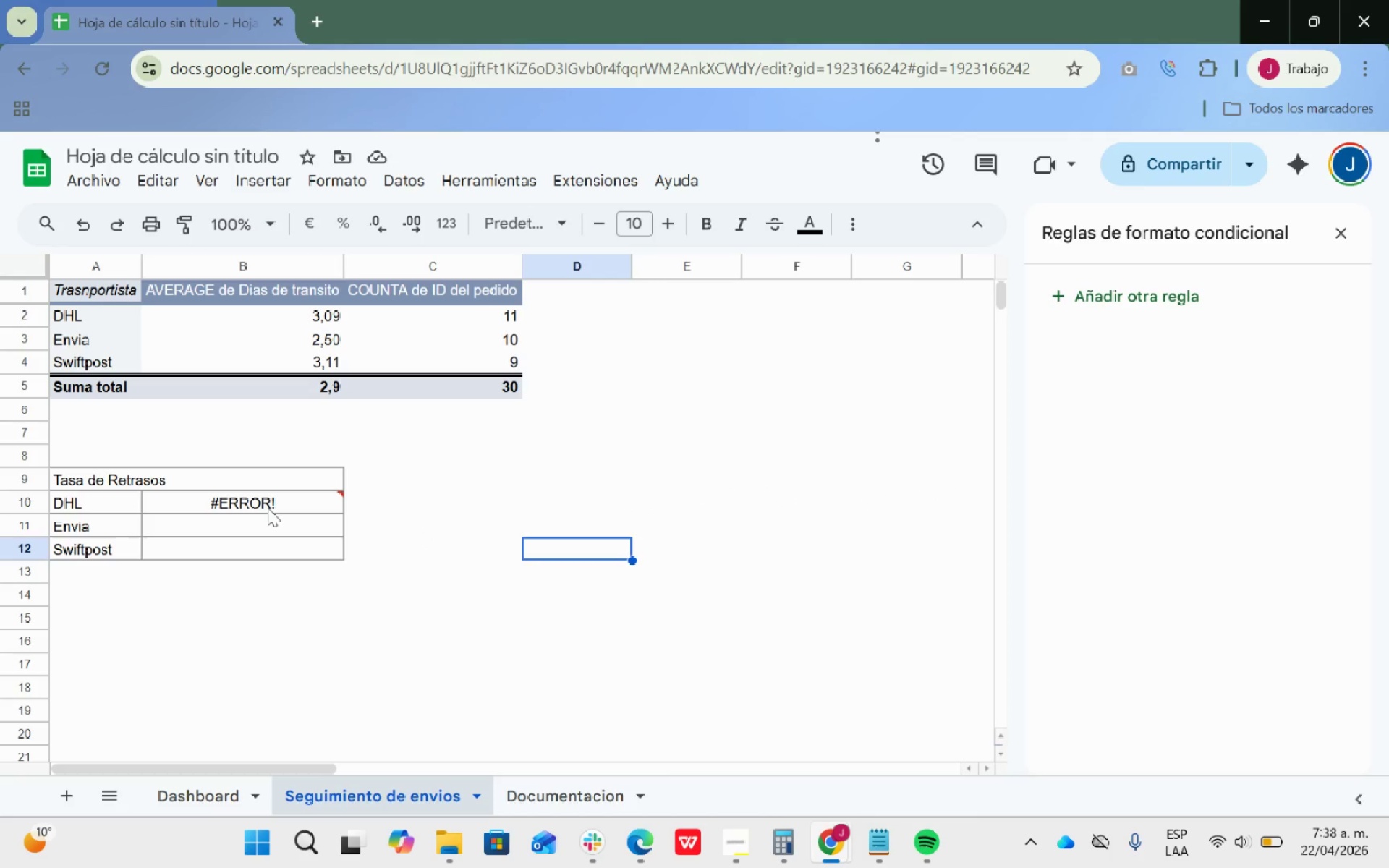 
left_click([269, 508])
 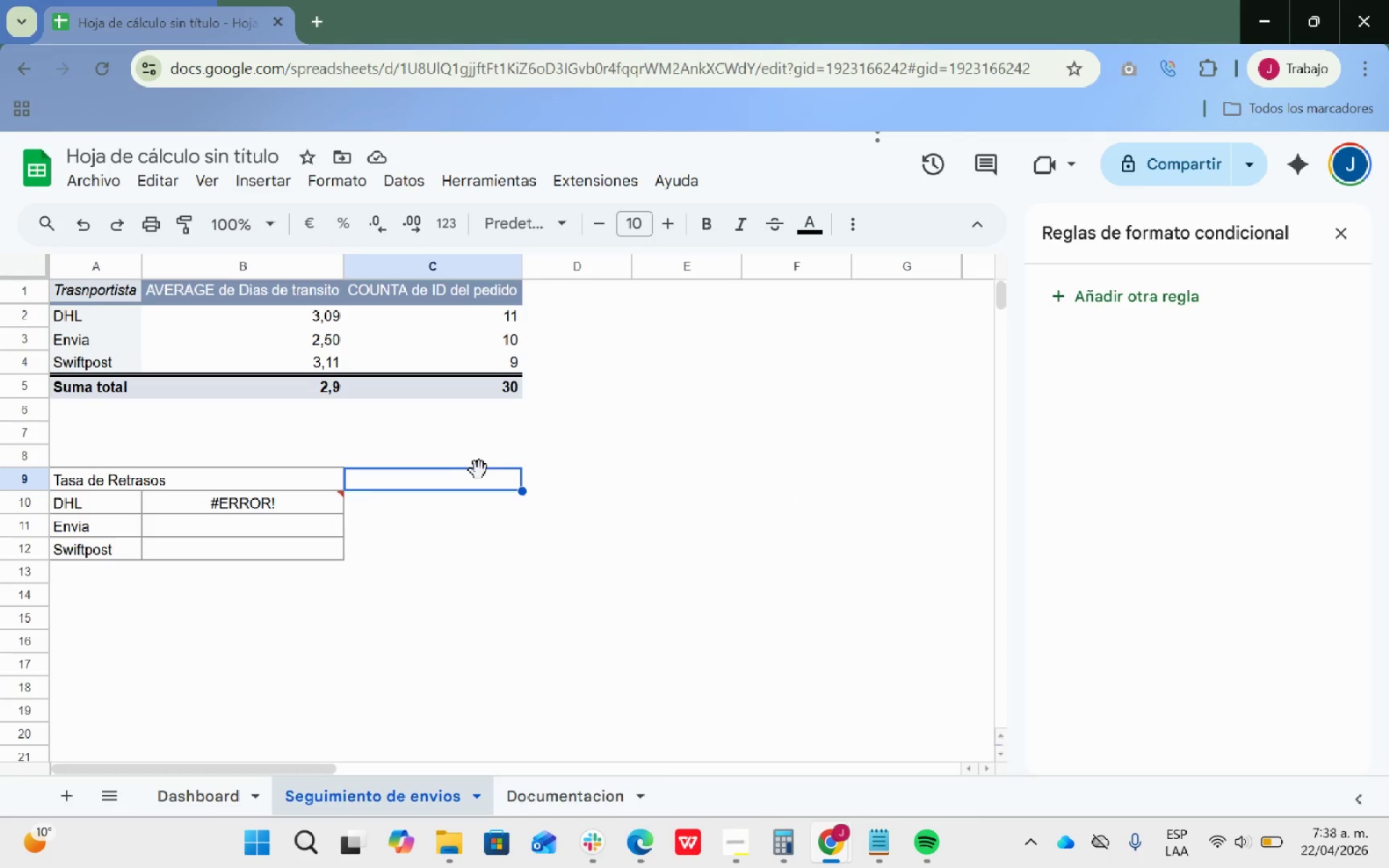 
left_click([332, 506])
 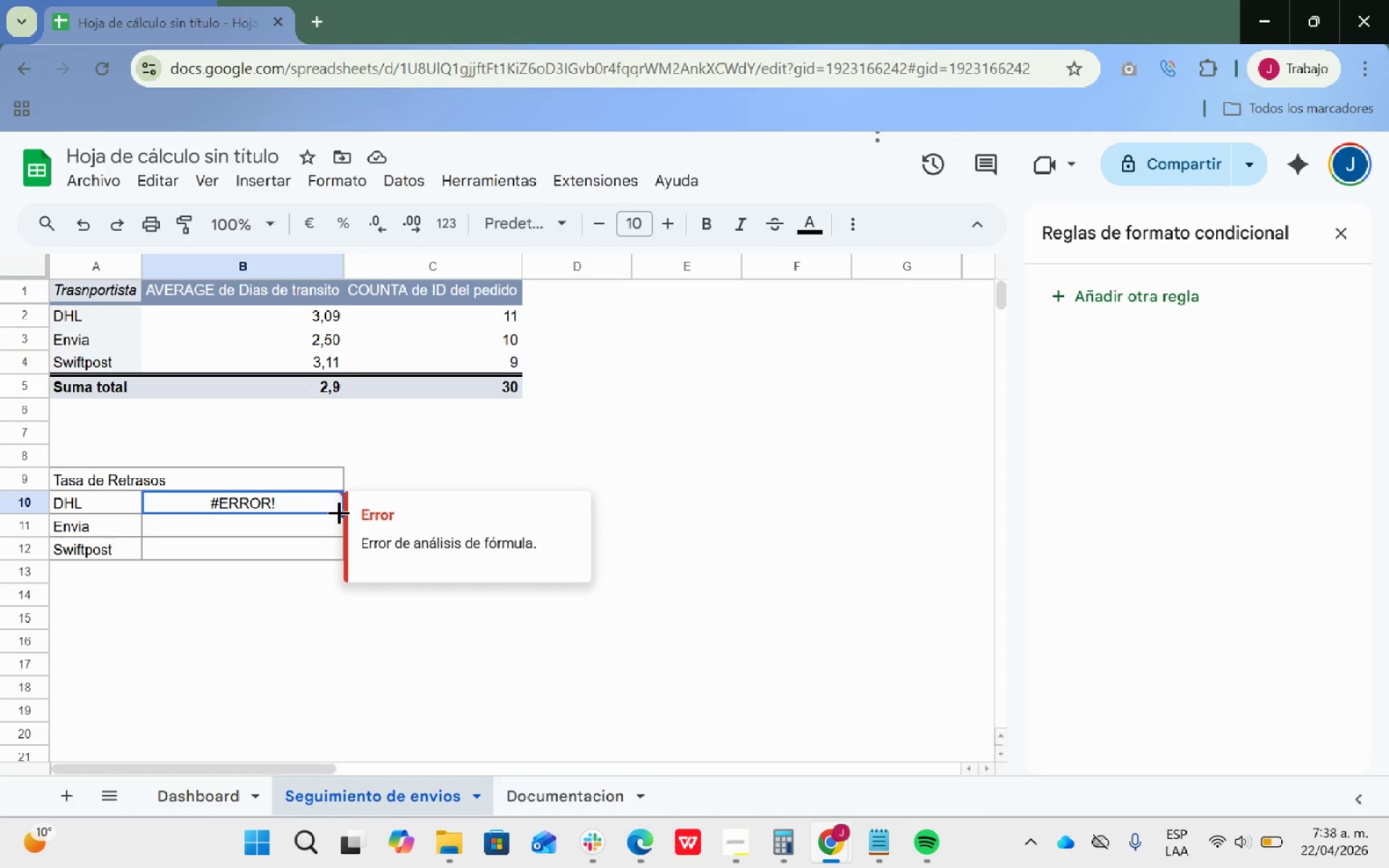 
left_click_drag(start_coordinate=[339, 512], to_coordinate=[341, 557])
 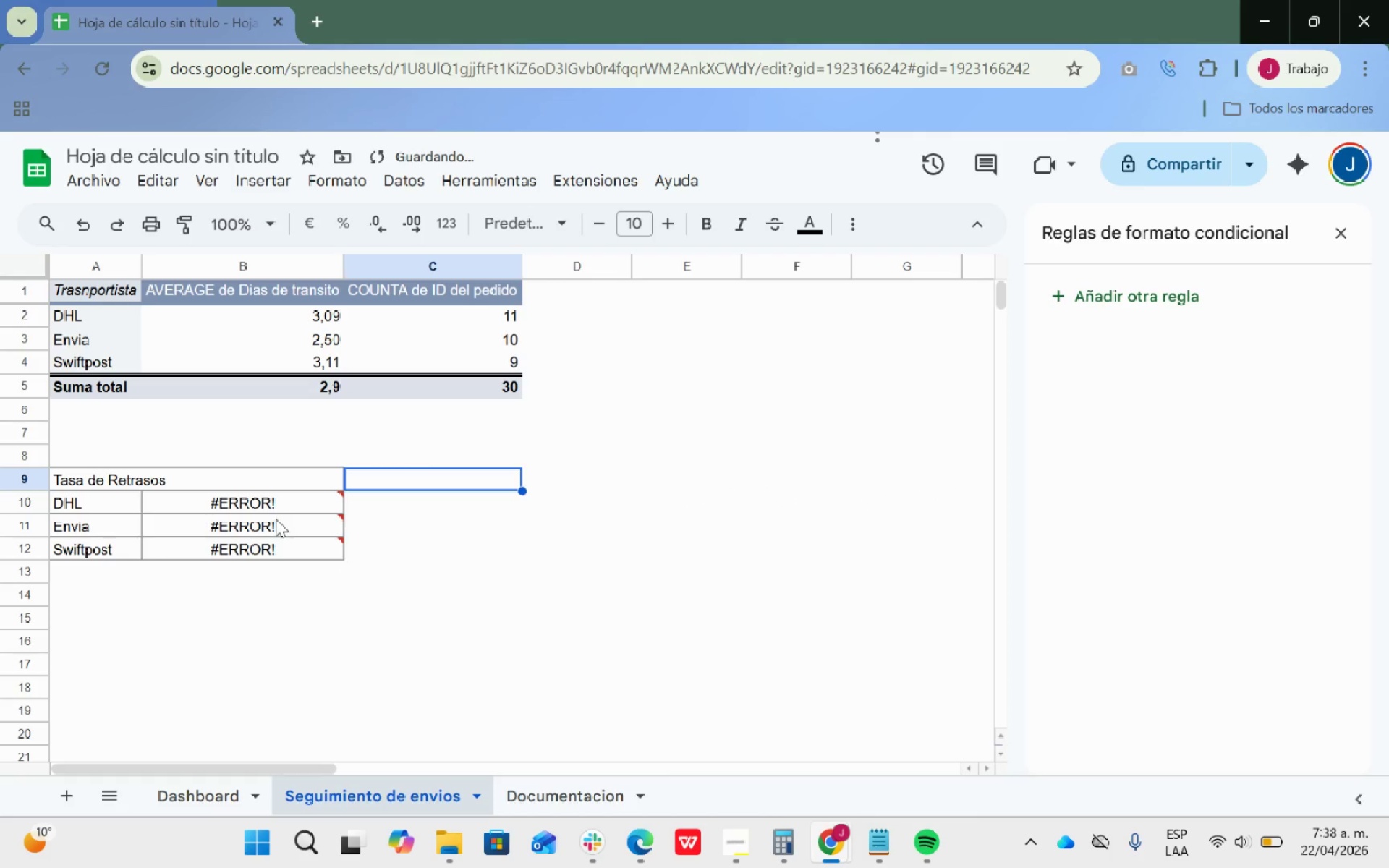 
left_click([276, 519])
 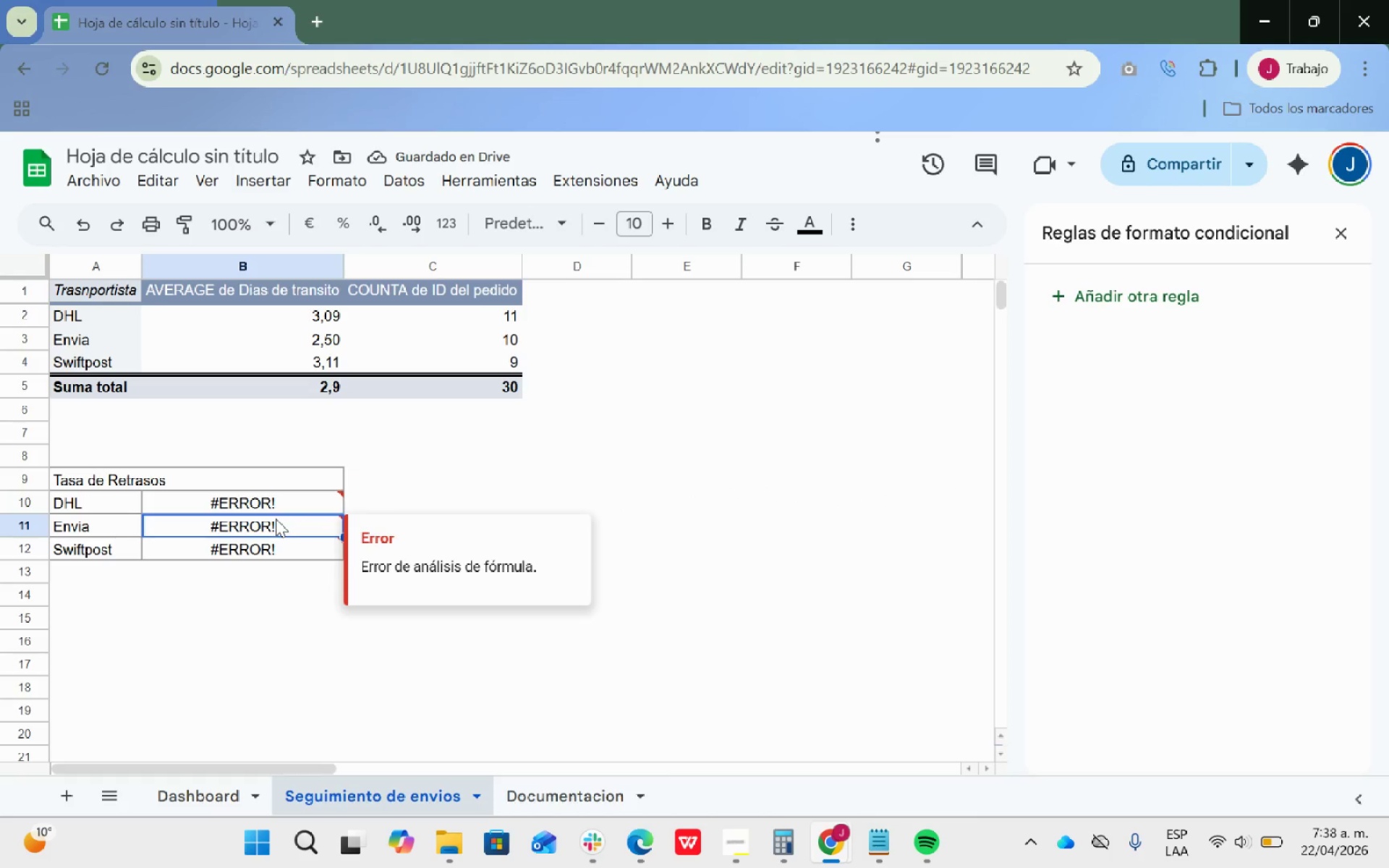 
key(Backspace)
 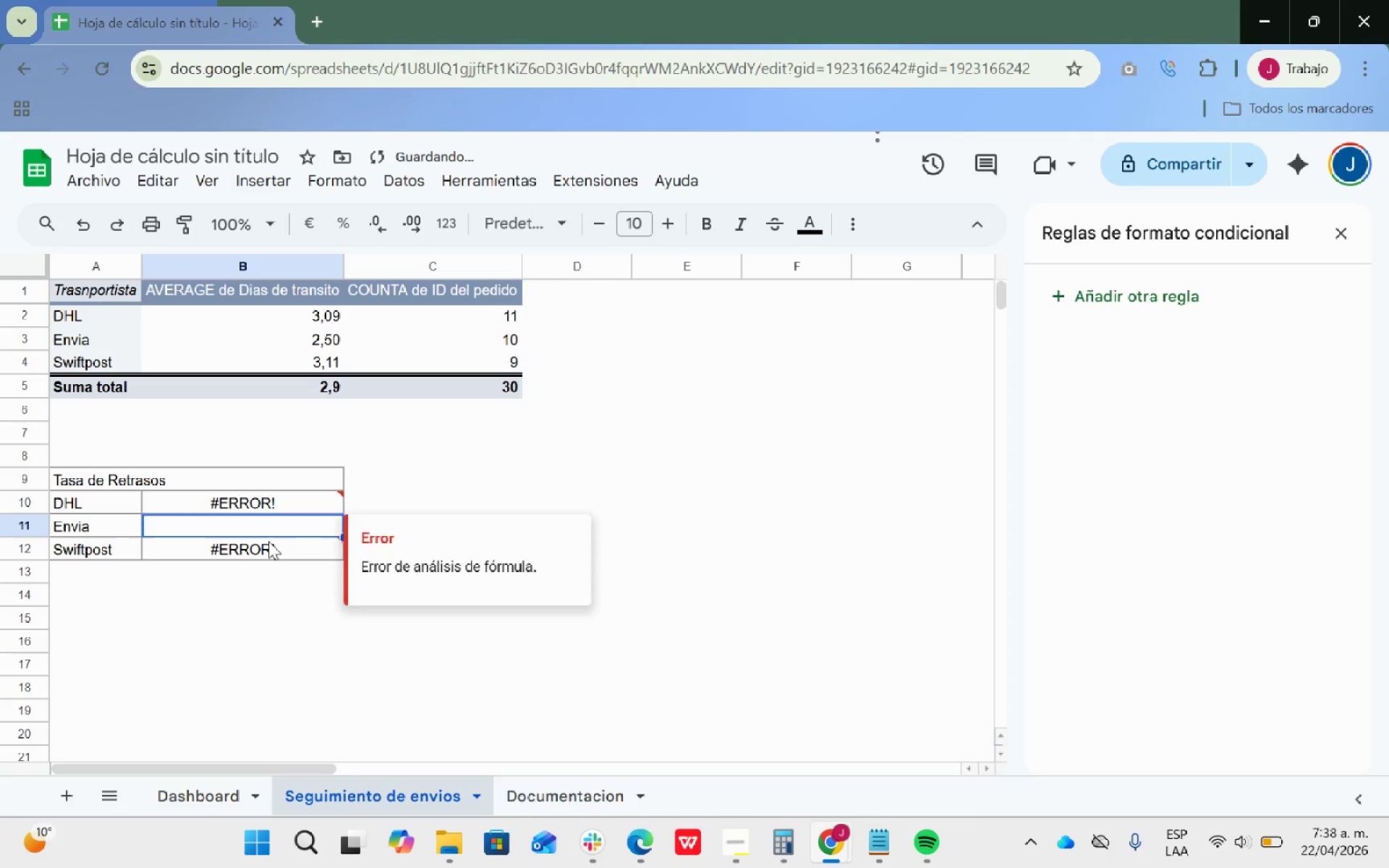 
left_click([268, 541])
 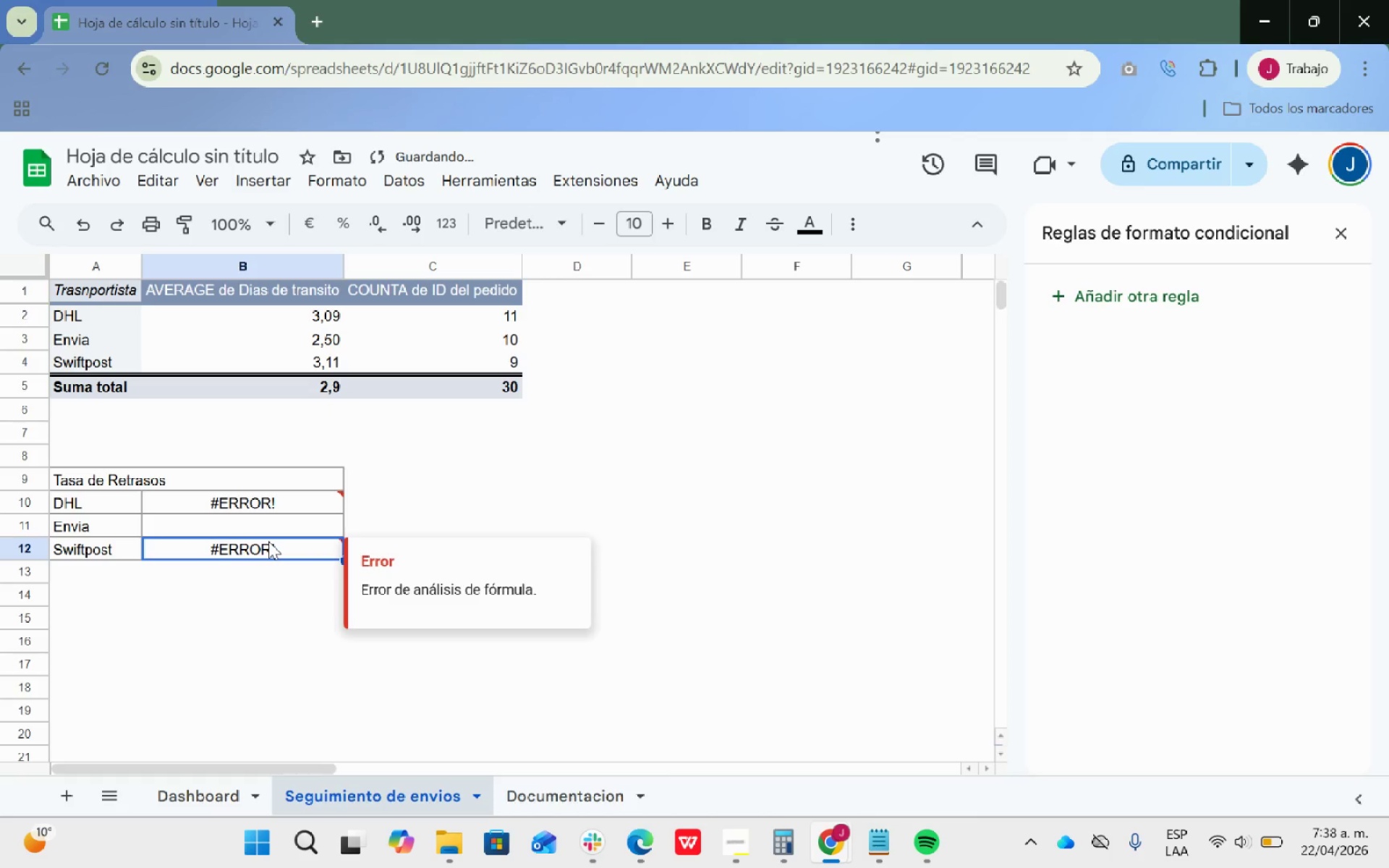 
key(Backspace)
 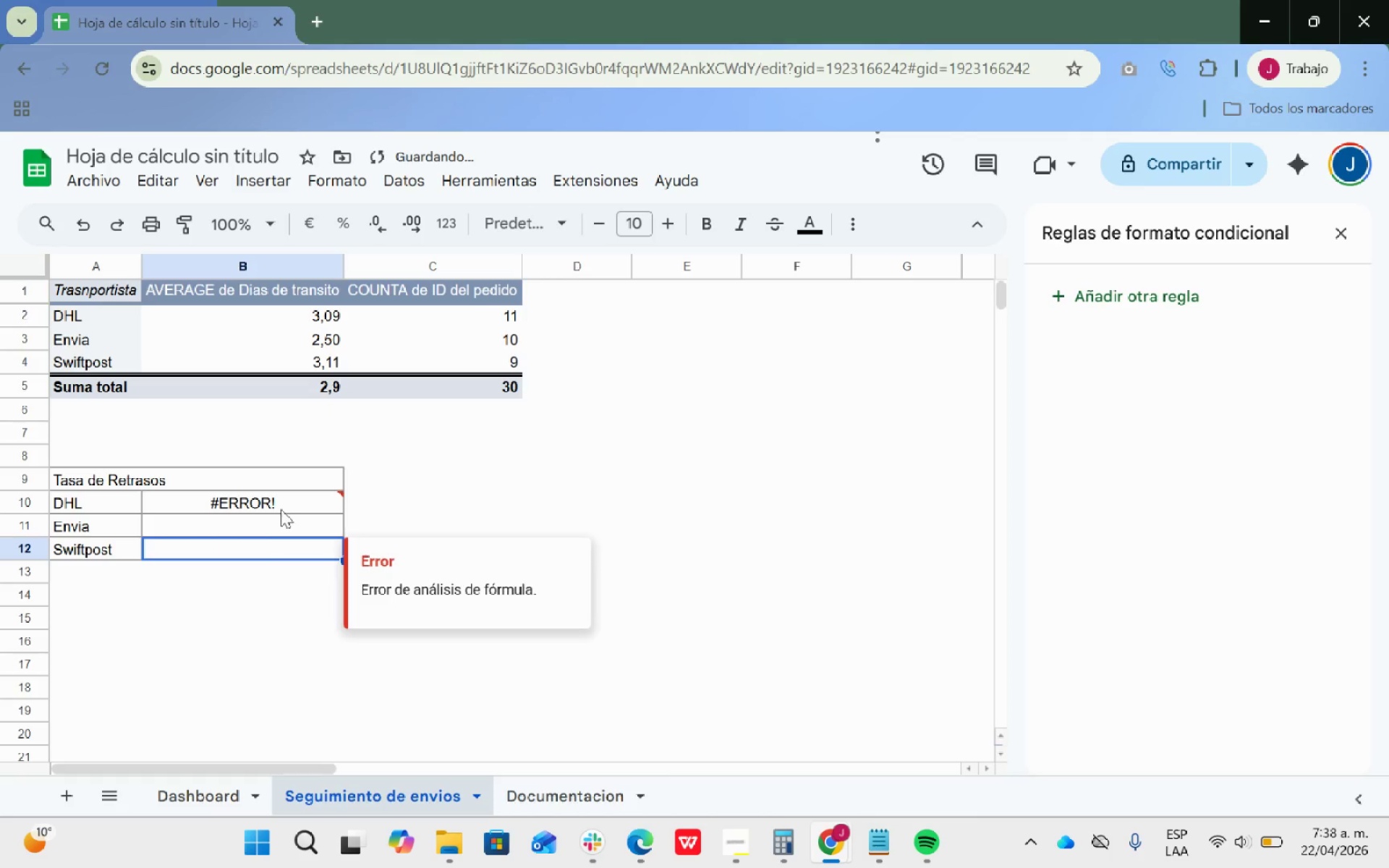 
left_click([281, 509])
 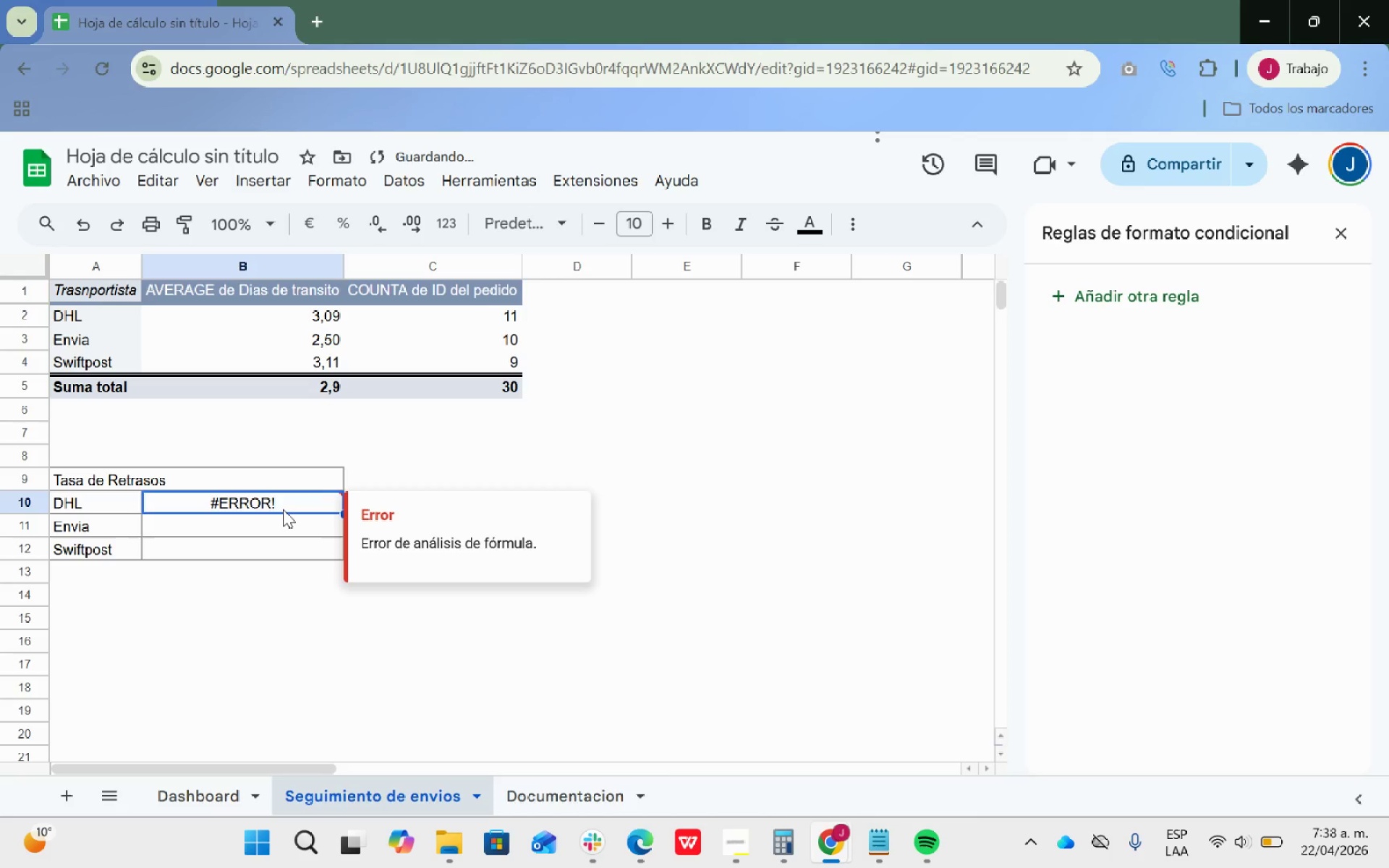 
key(Backspace)
 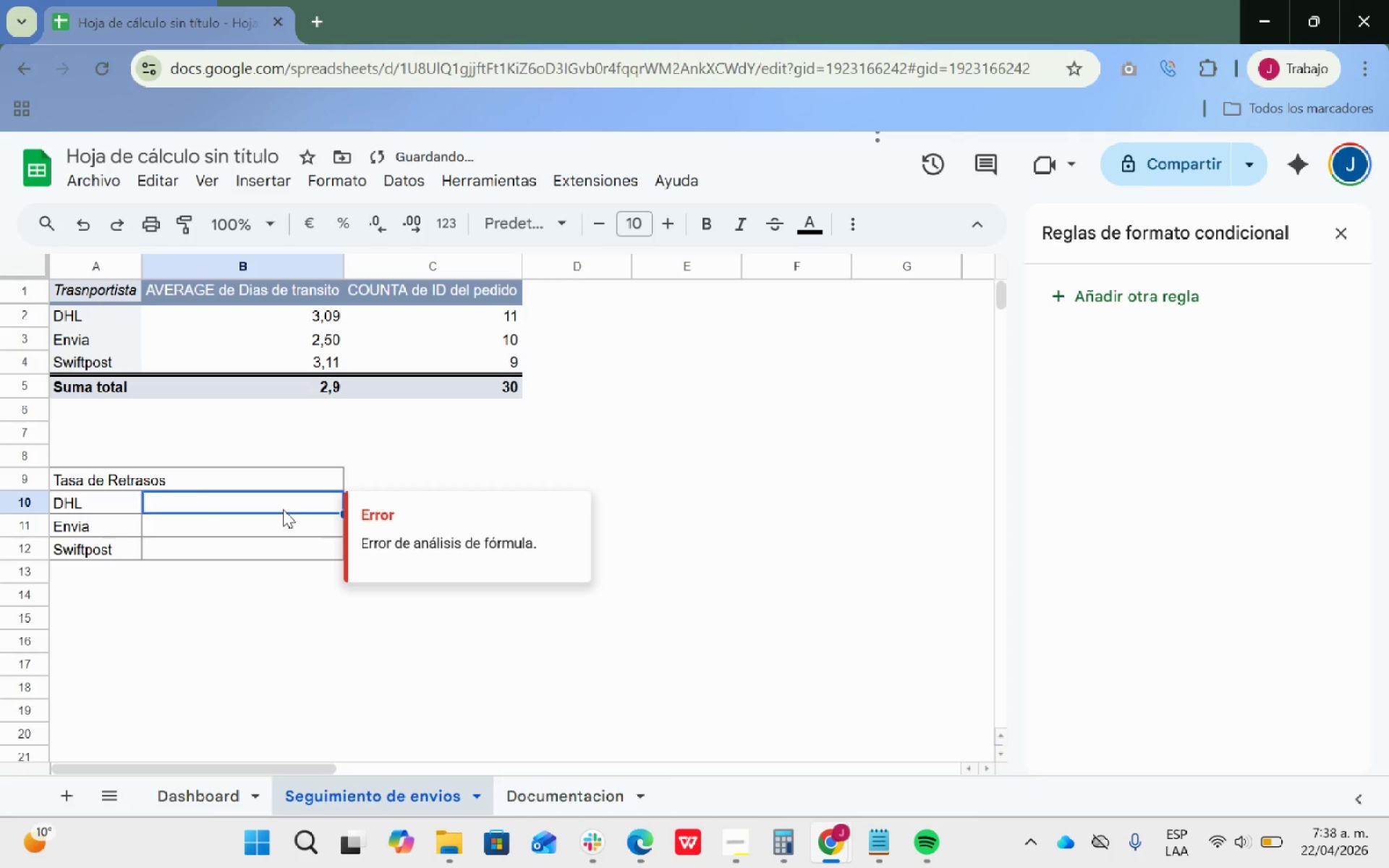 
key(Control+ControlLeft)
 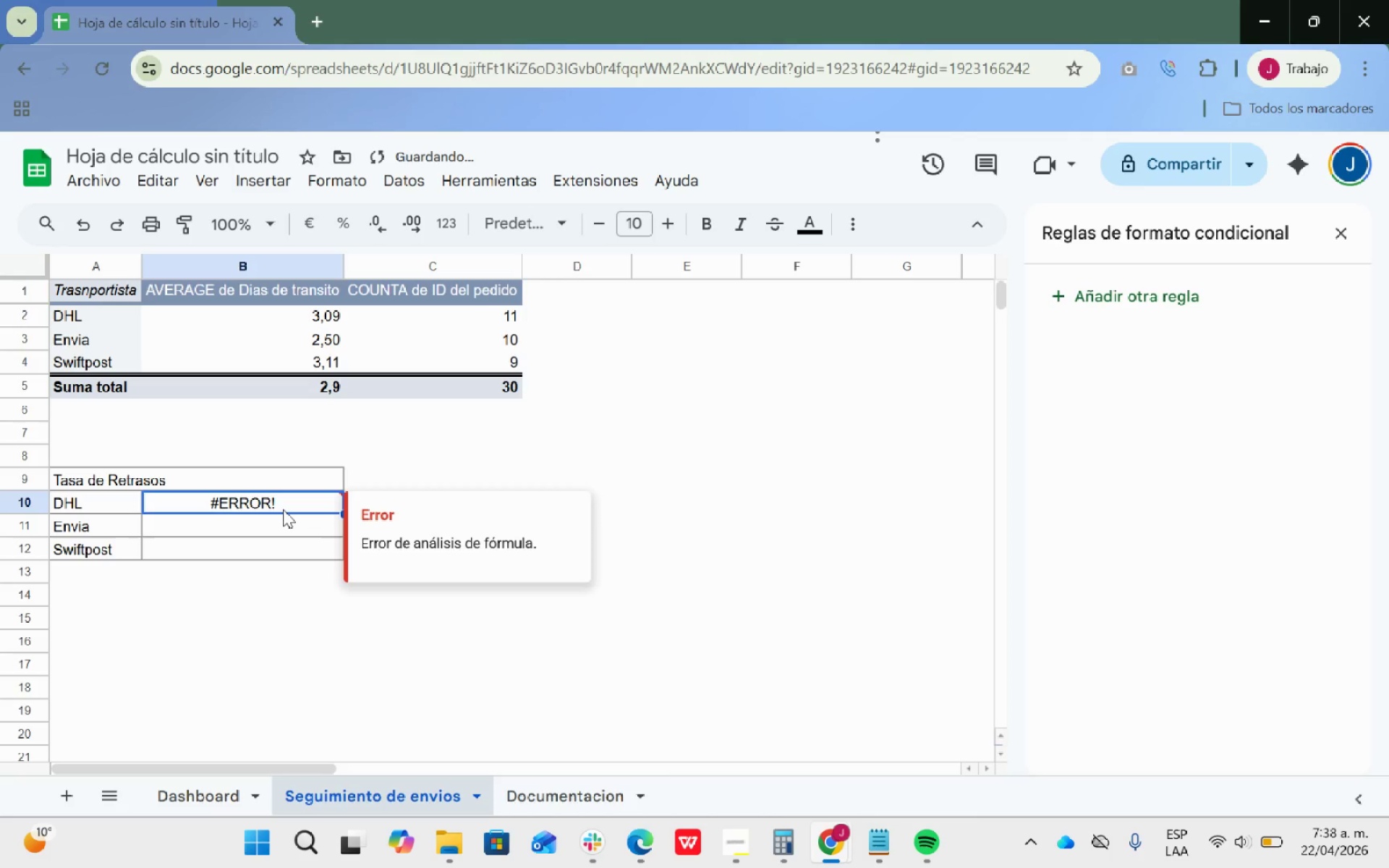 
key(Control+Z)
 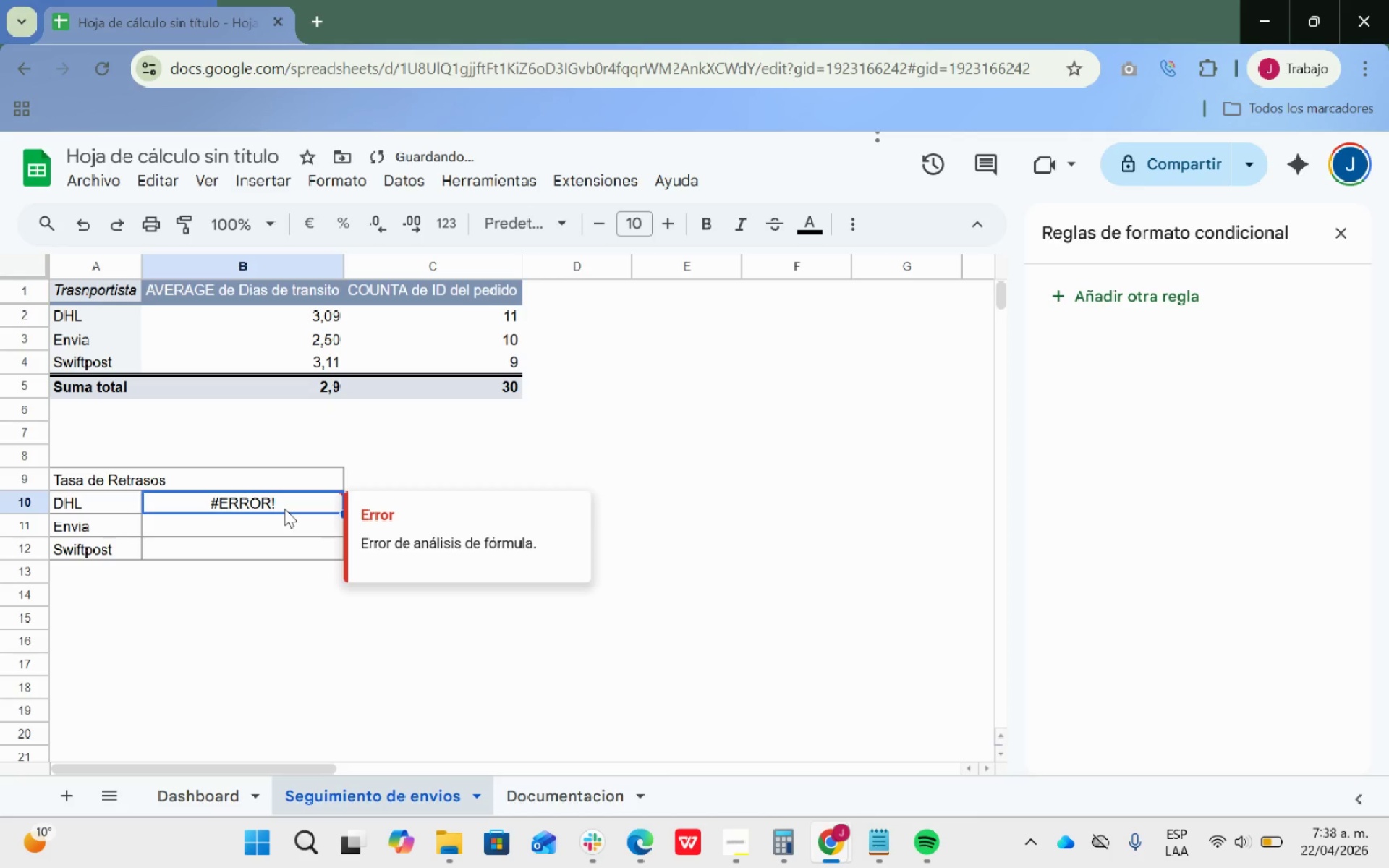 
double_click([284, 509])
 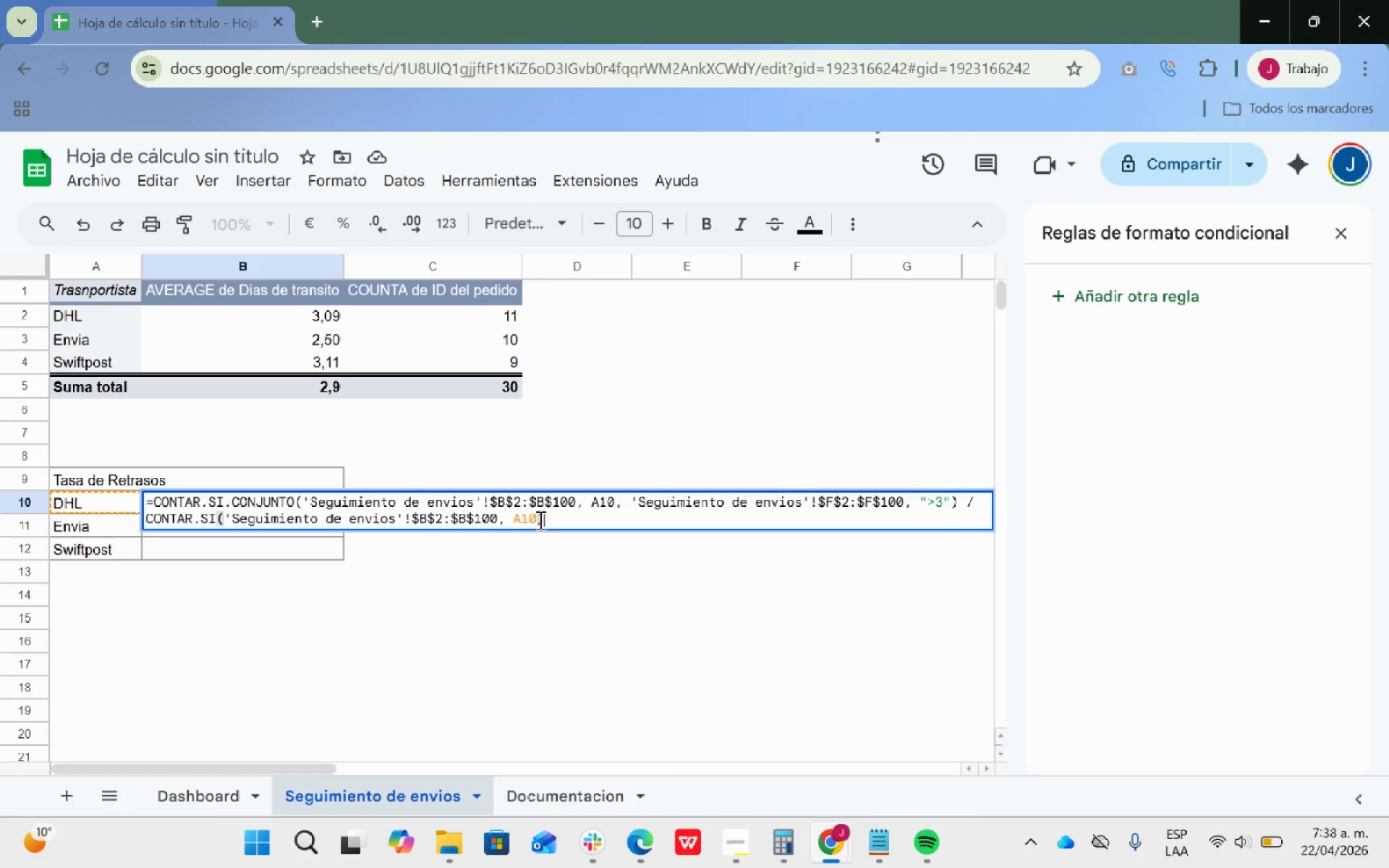 
wait(26.56)
 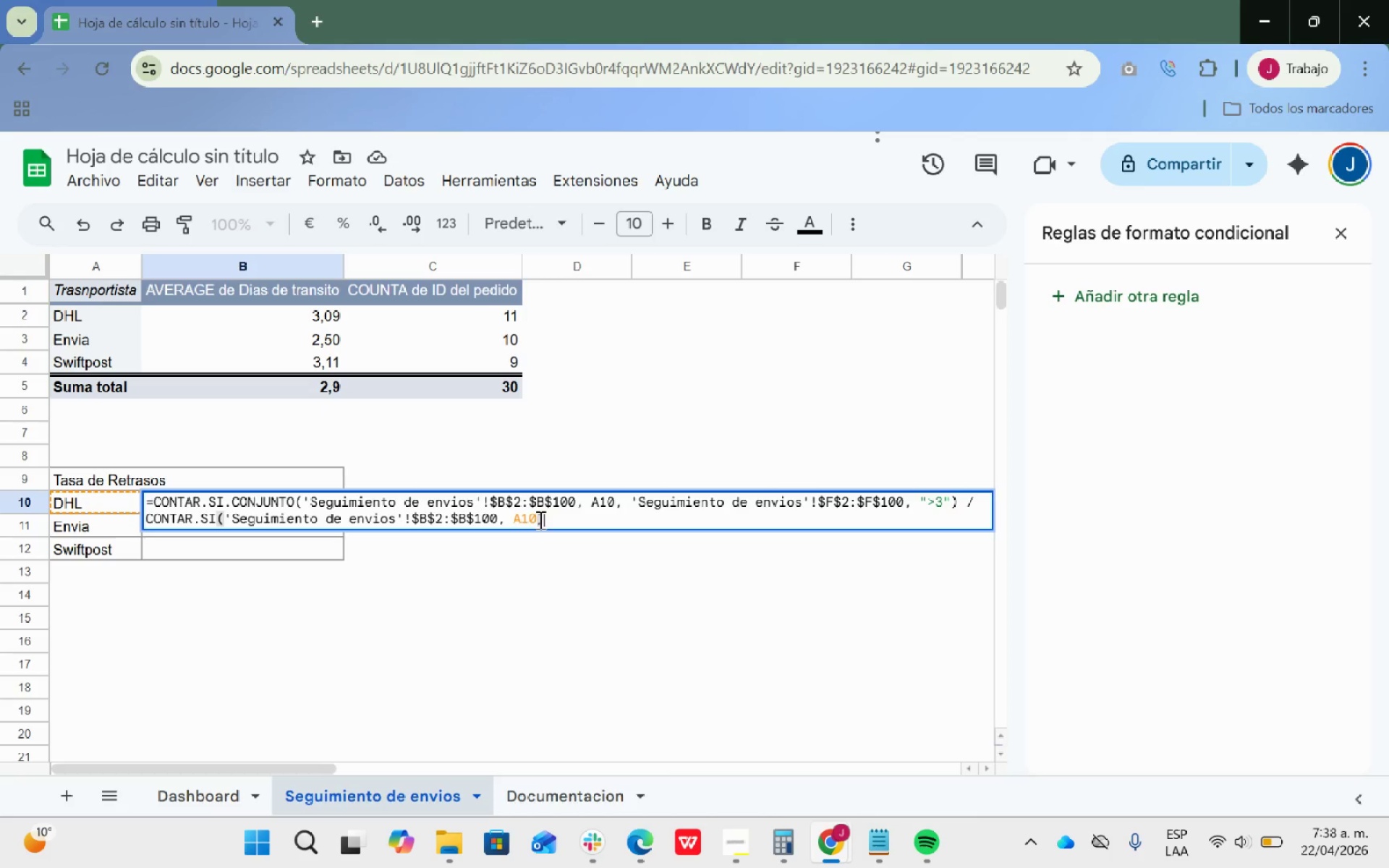 
left_click([187, 800])
 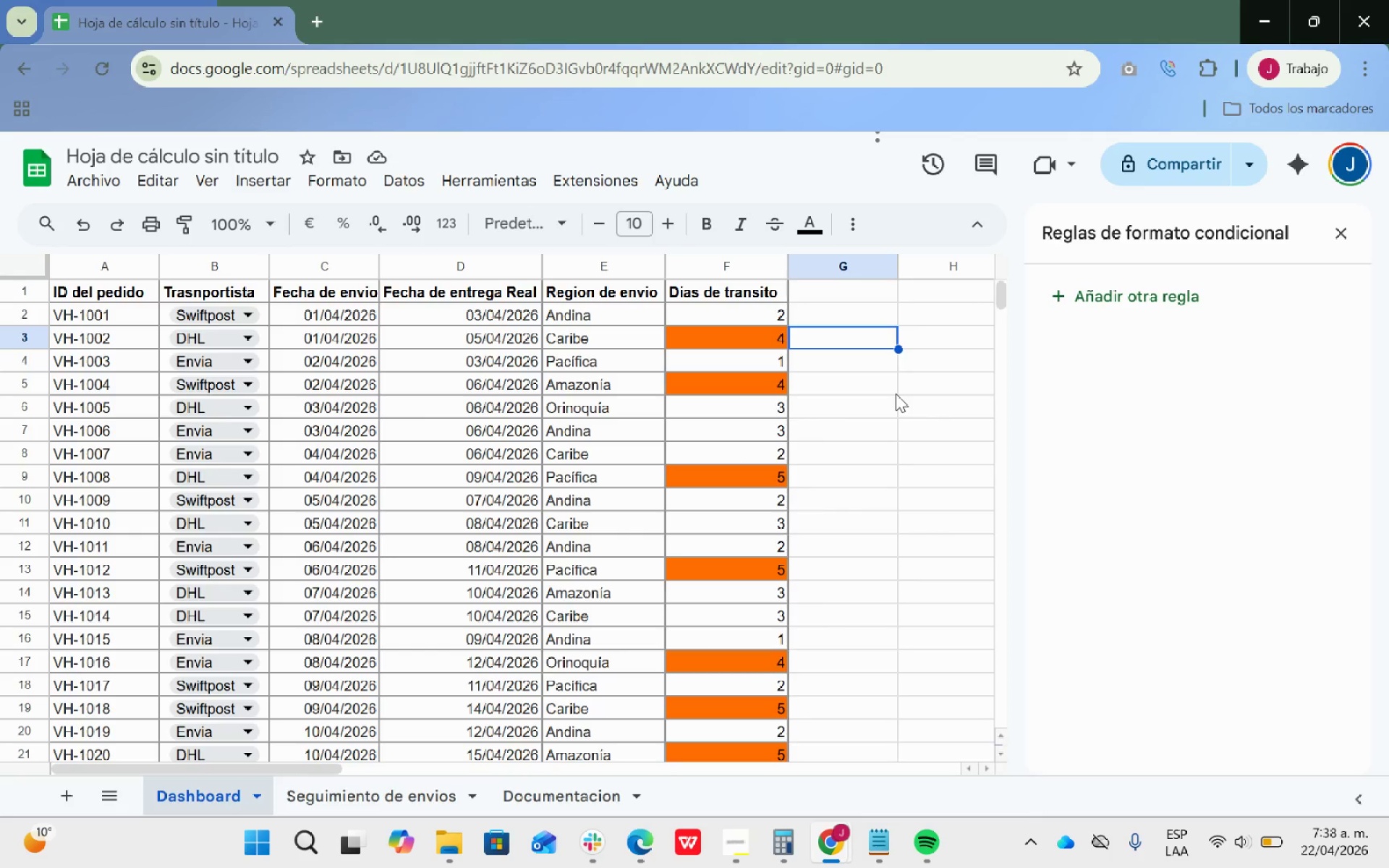 
scroll: coordinate [809, 451], scroll_direction: down, amount: 1.0
 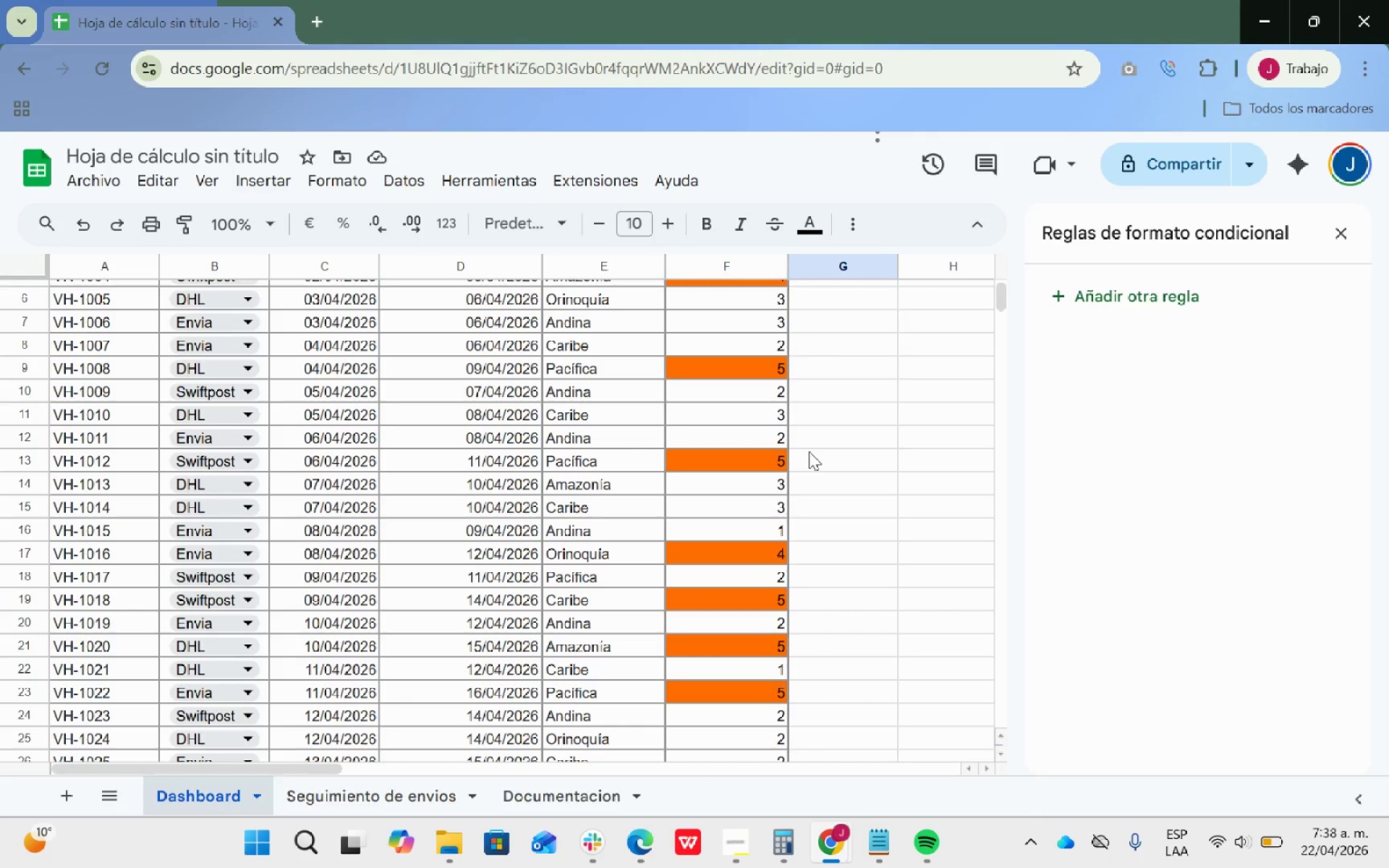 
scroll: coordinate [408, 576], scroll_direction: up, amount: 19.0
 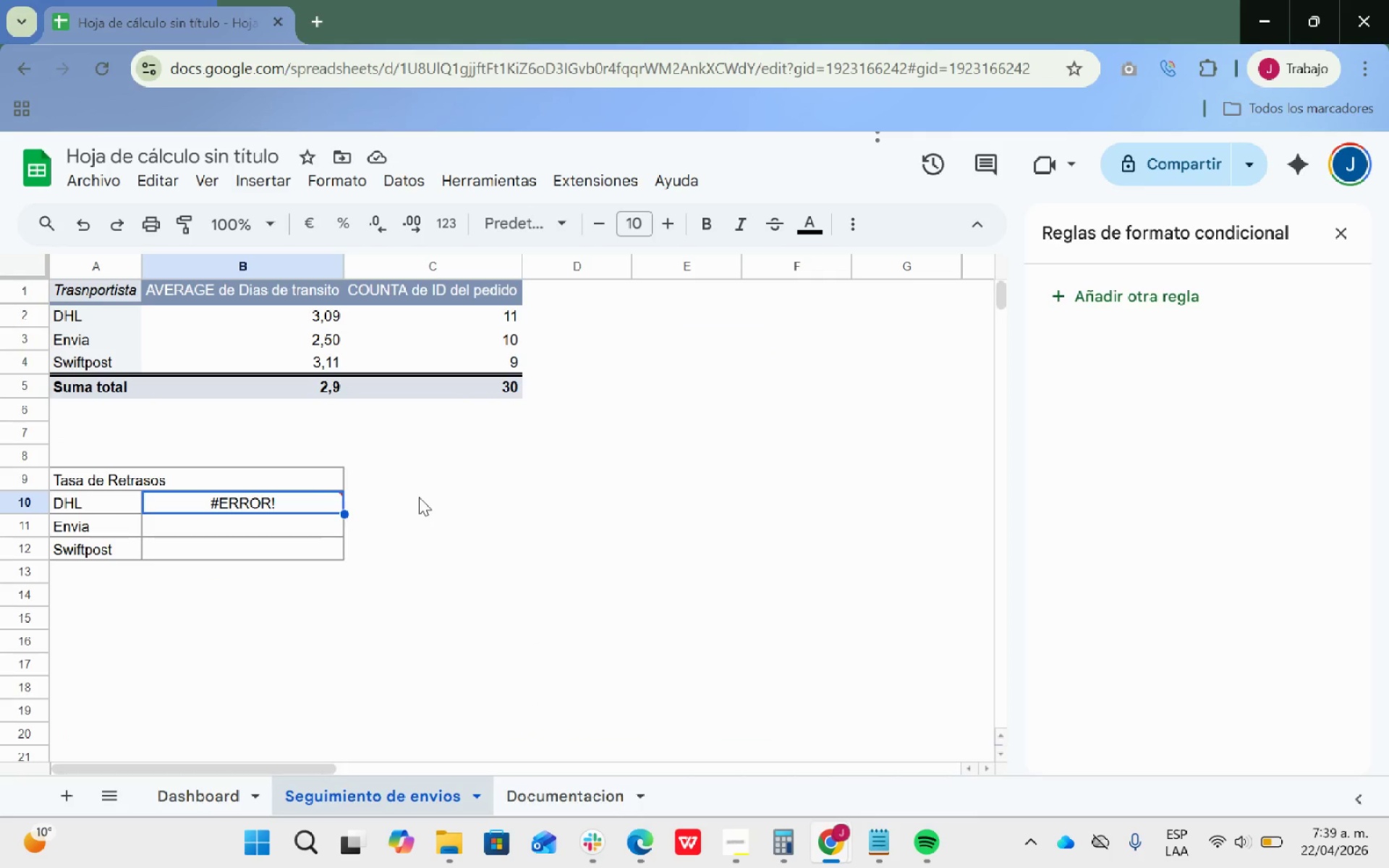 
left_click([215, 292])
 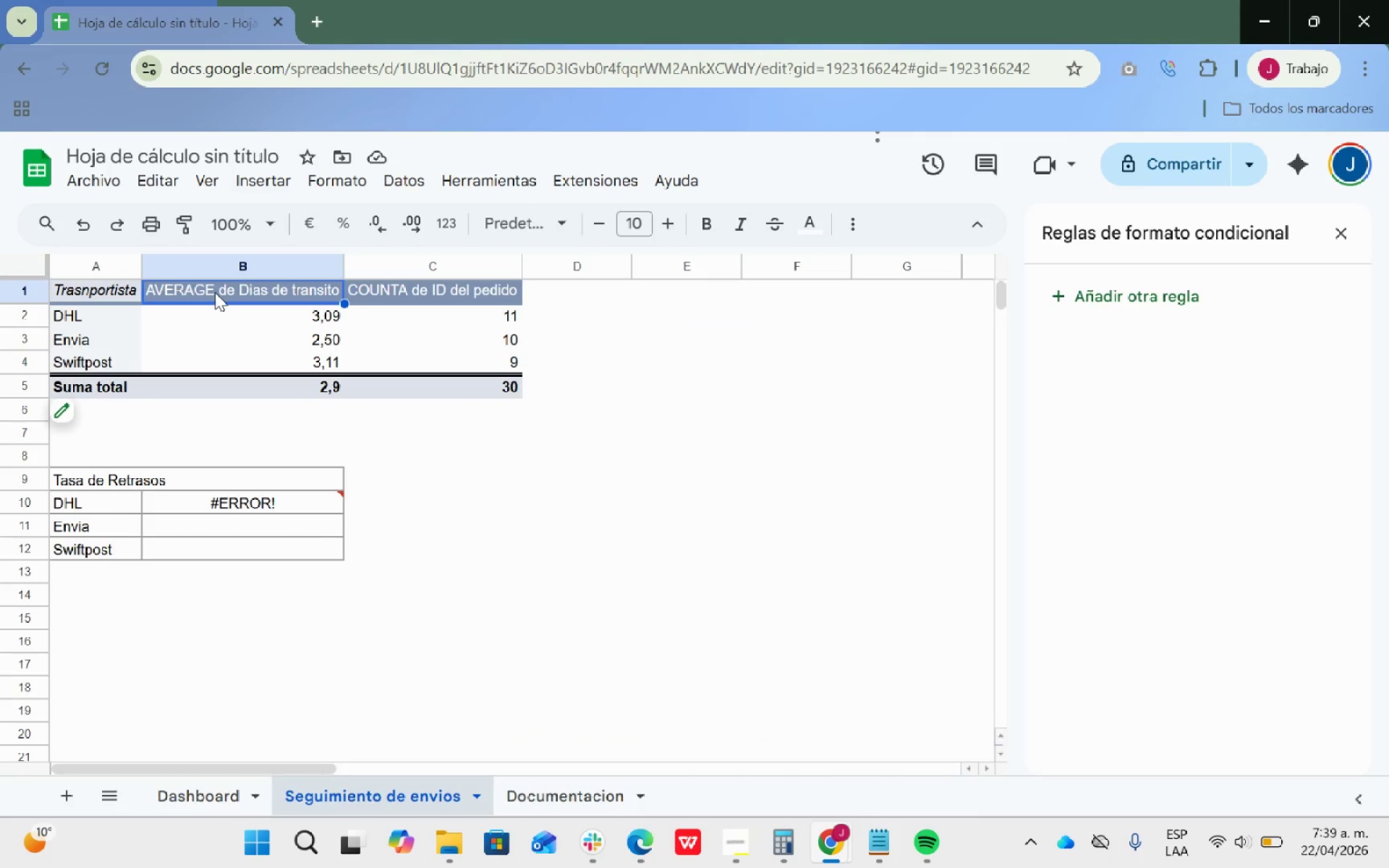 
double_click([215, 292])
 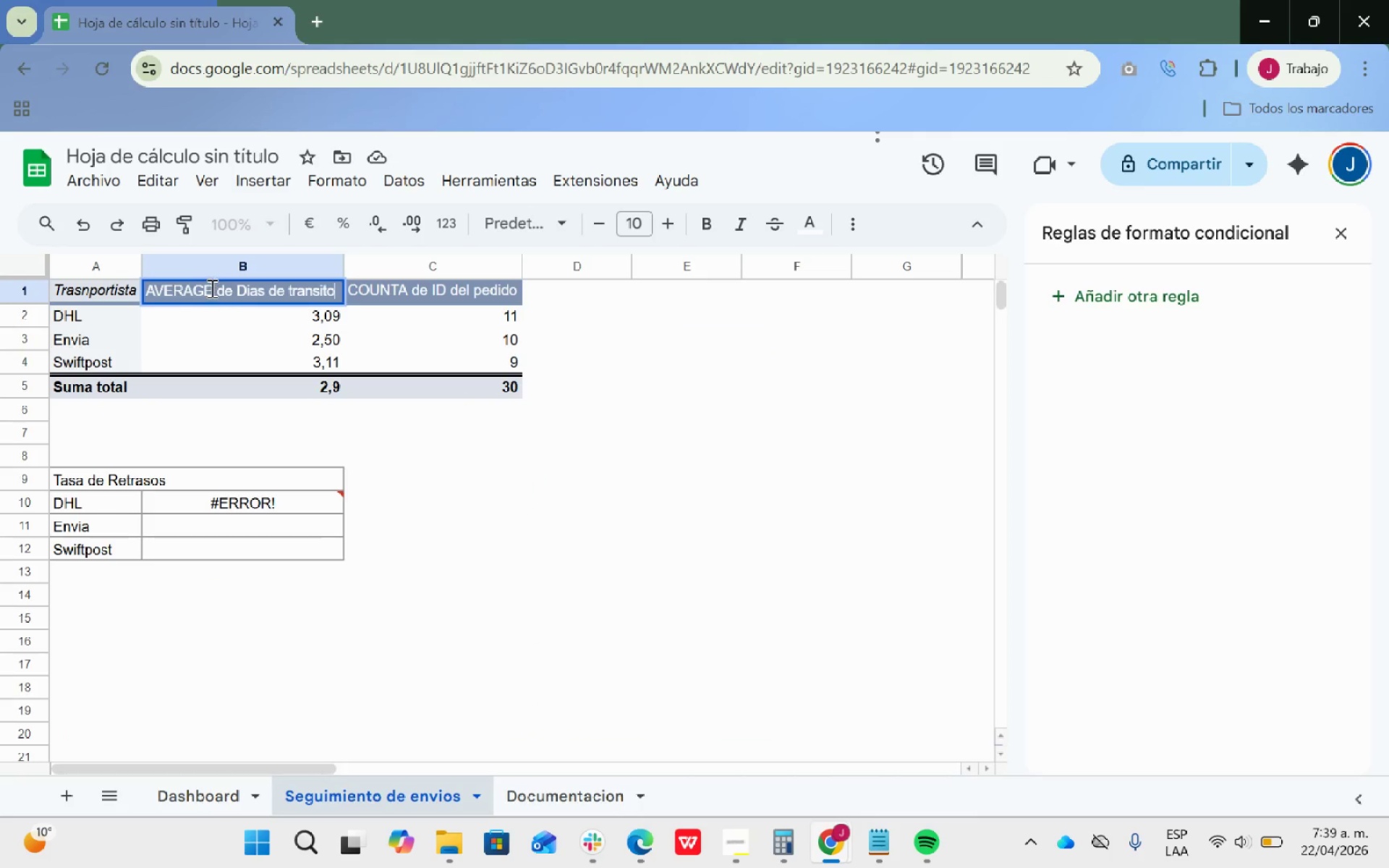 
left_click([210, 287])
 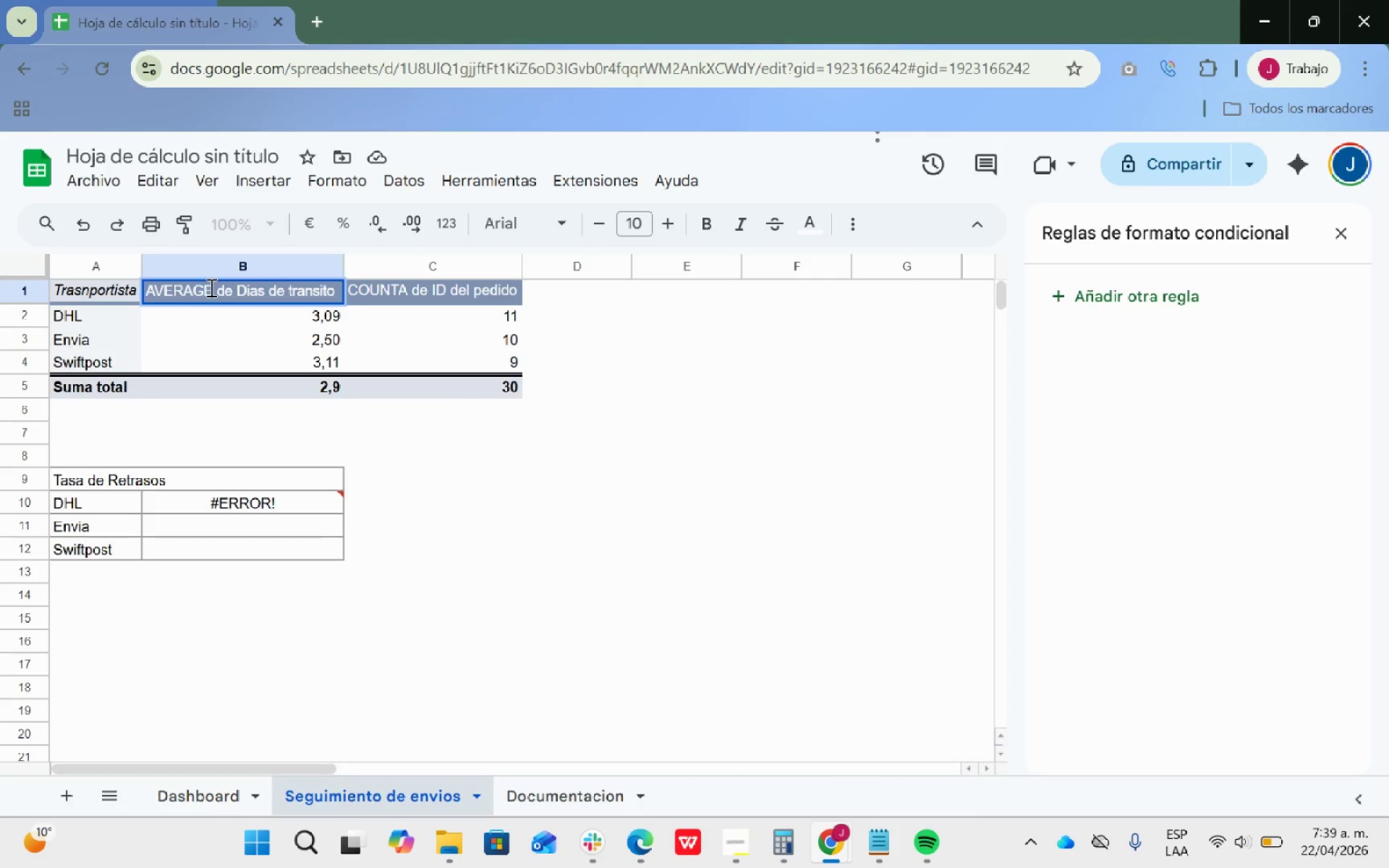 
key(Backspace)
 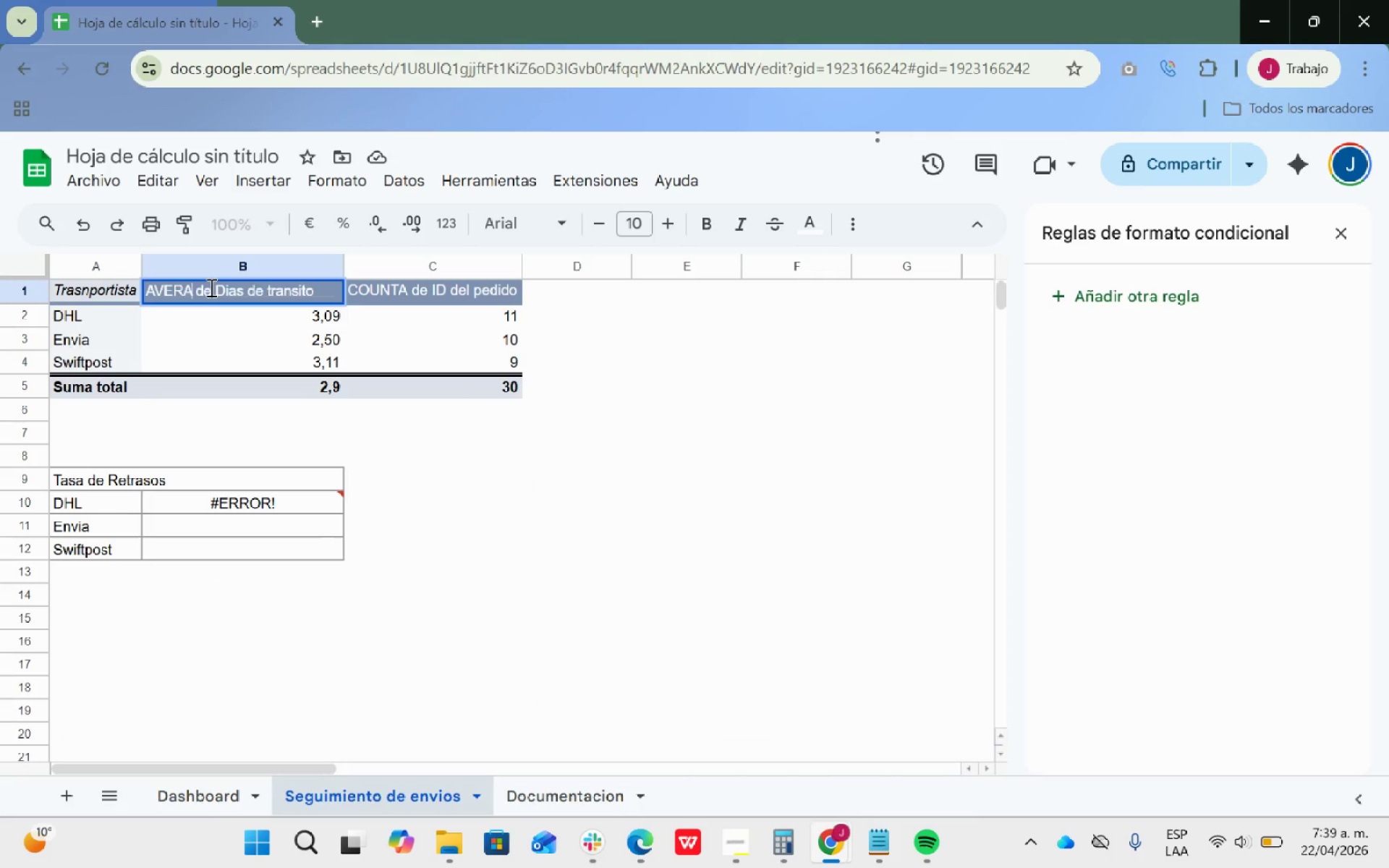 
key(Backspace)
 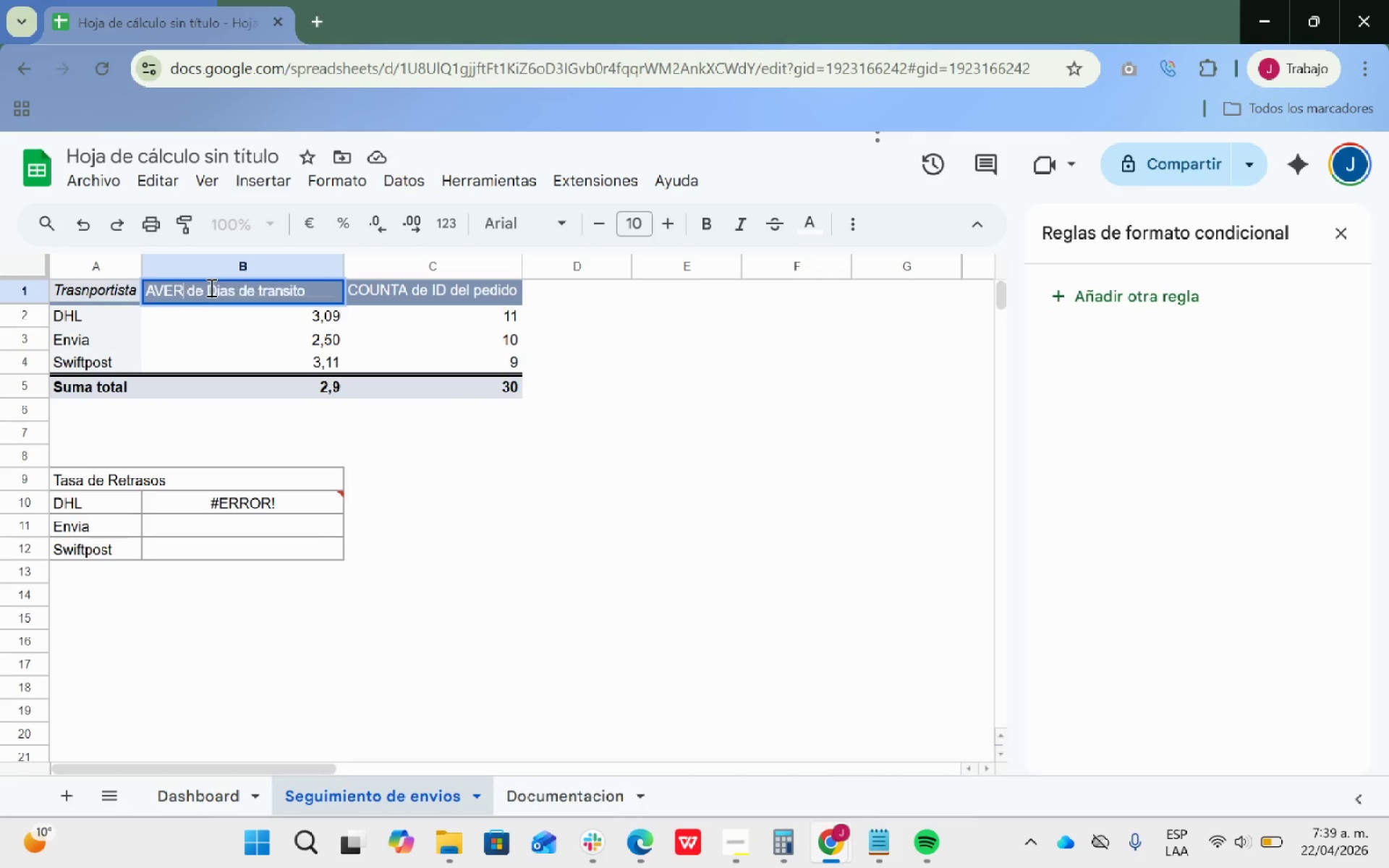 
key(Backspace)
 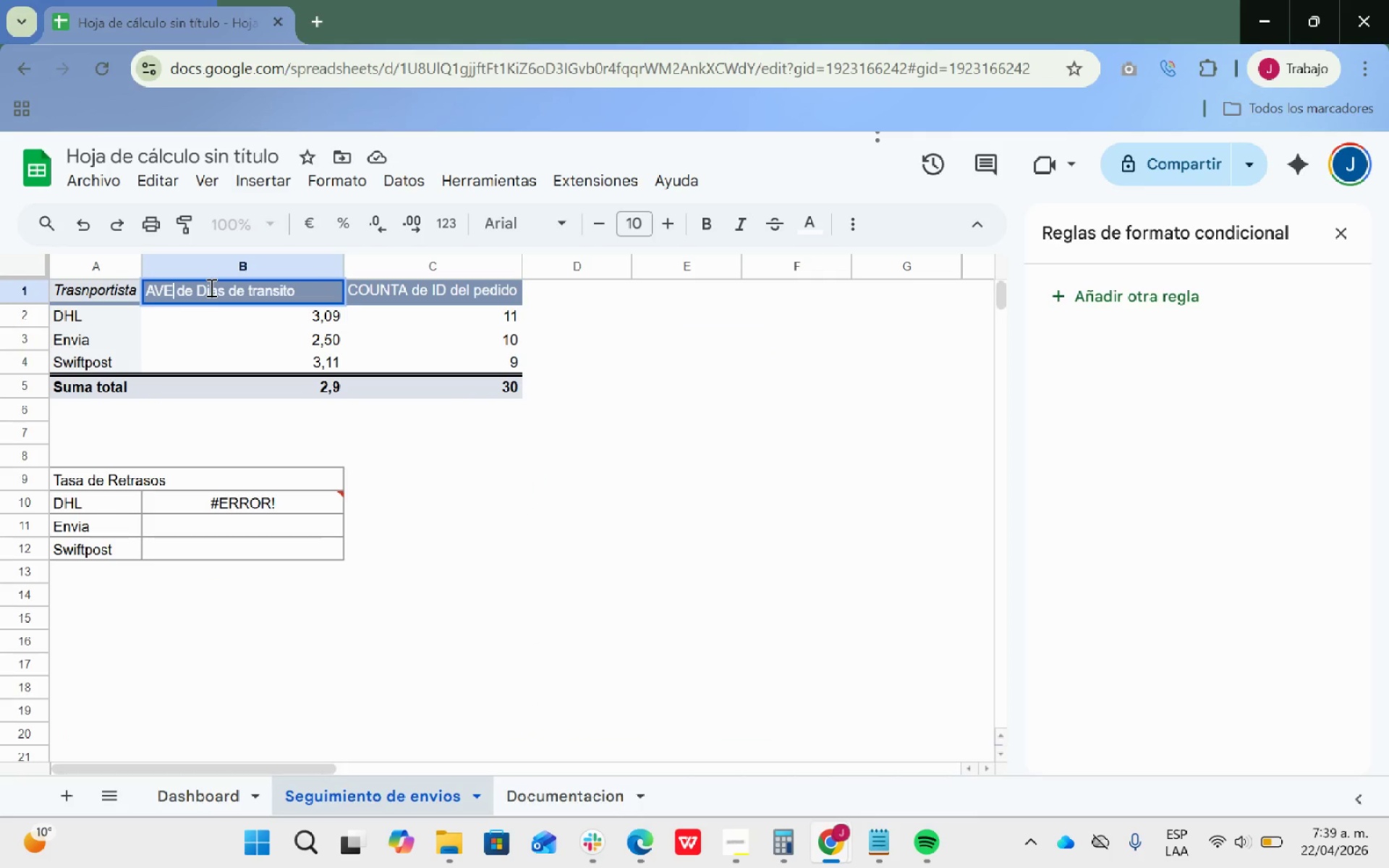 
key(Backspace)
 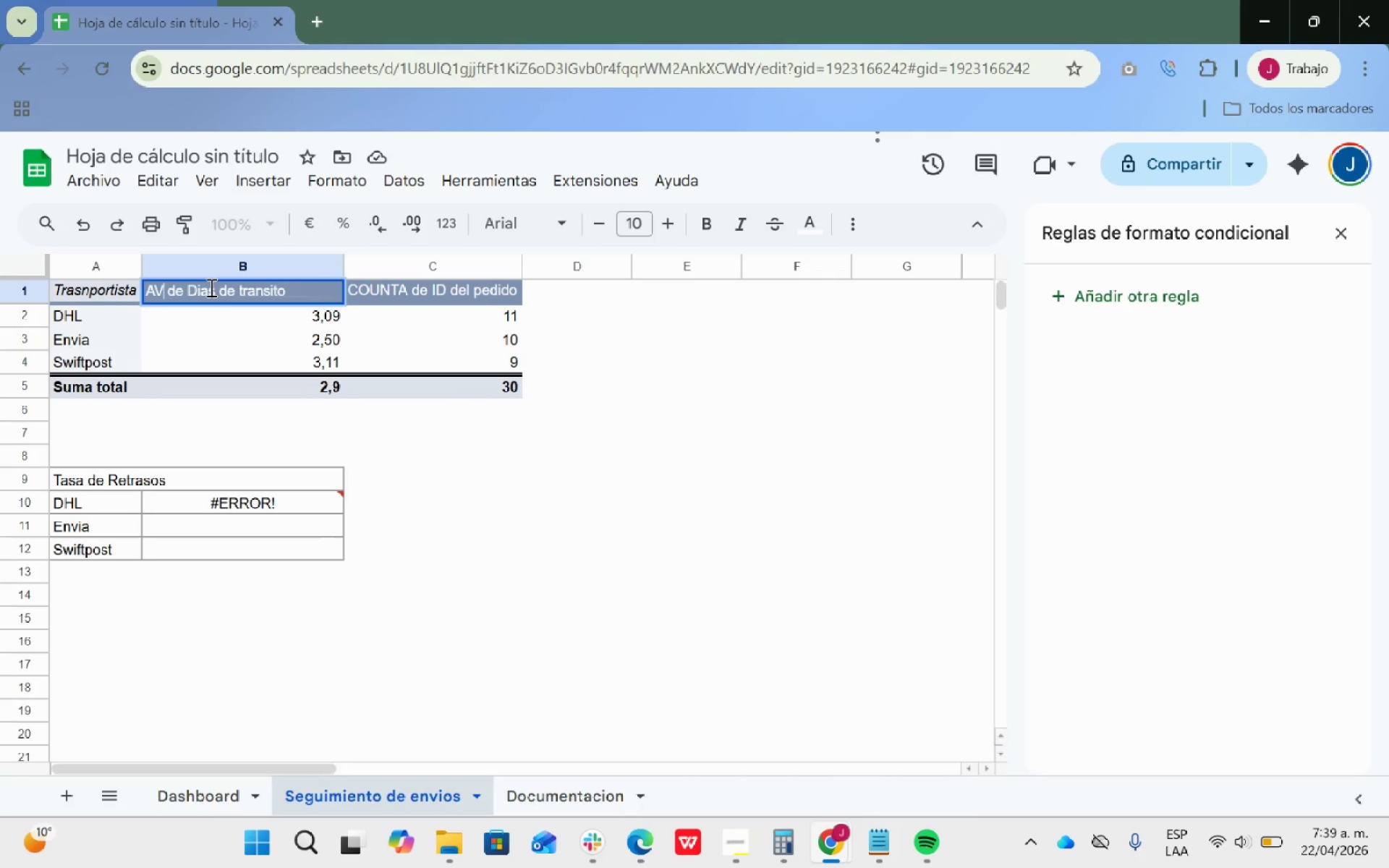 
key(Backspace)
 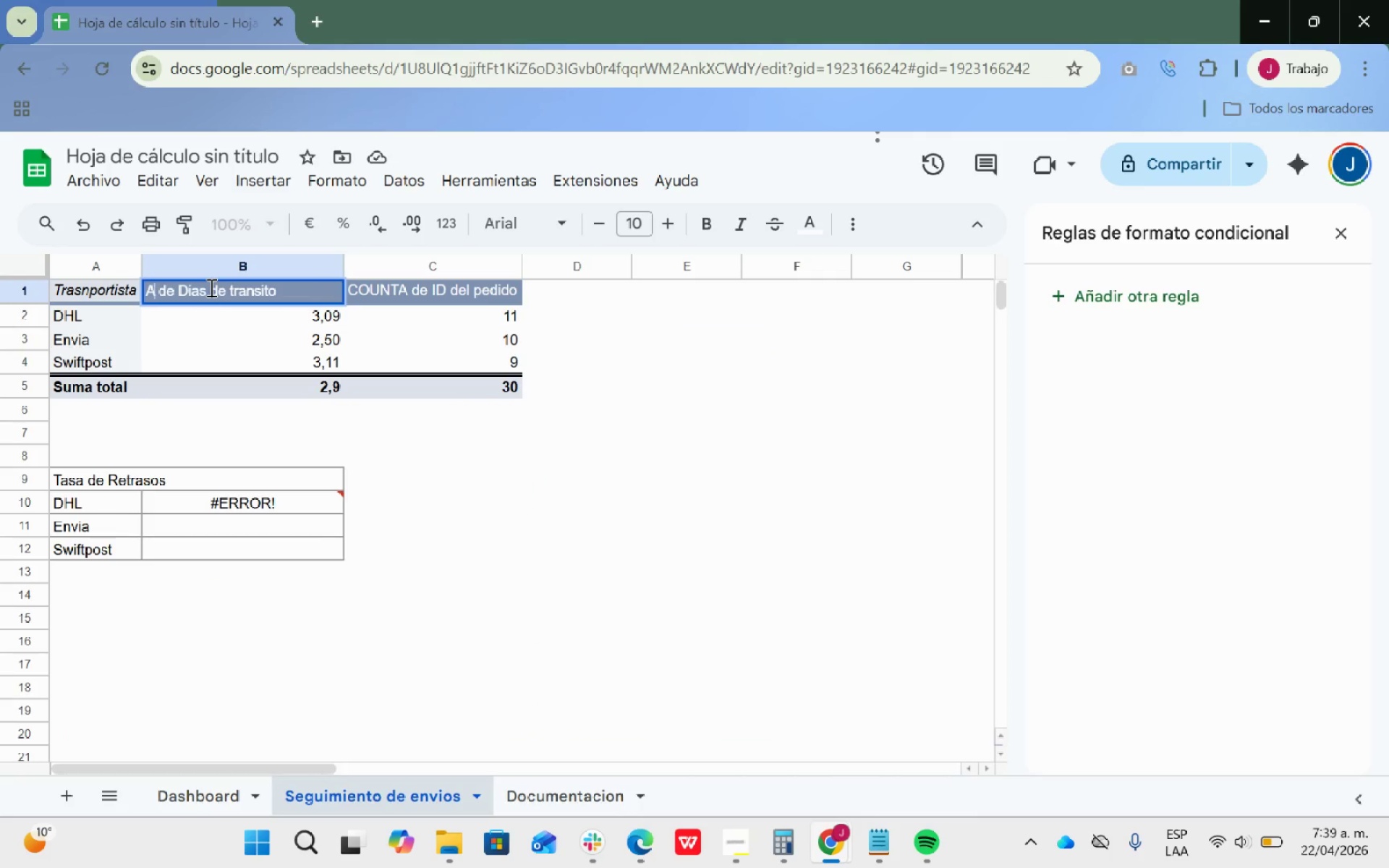 
key(Backspace)
 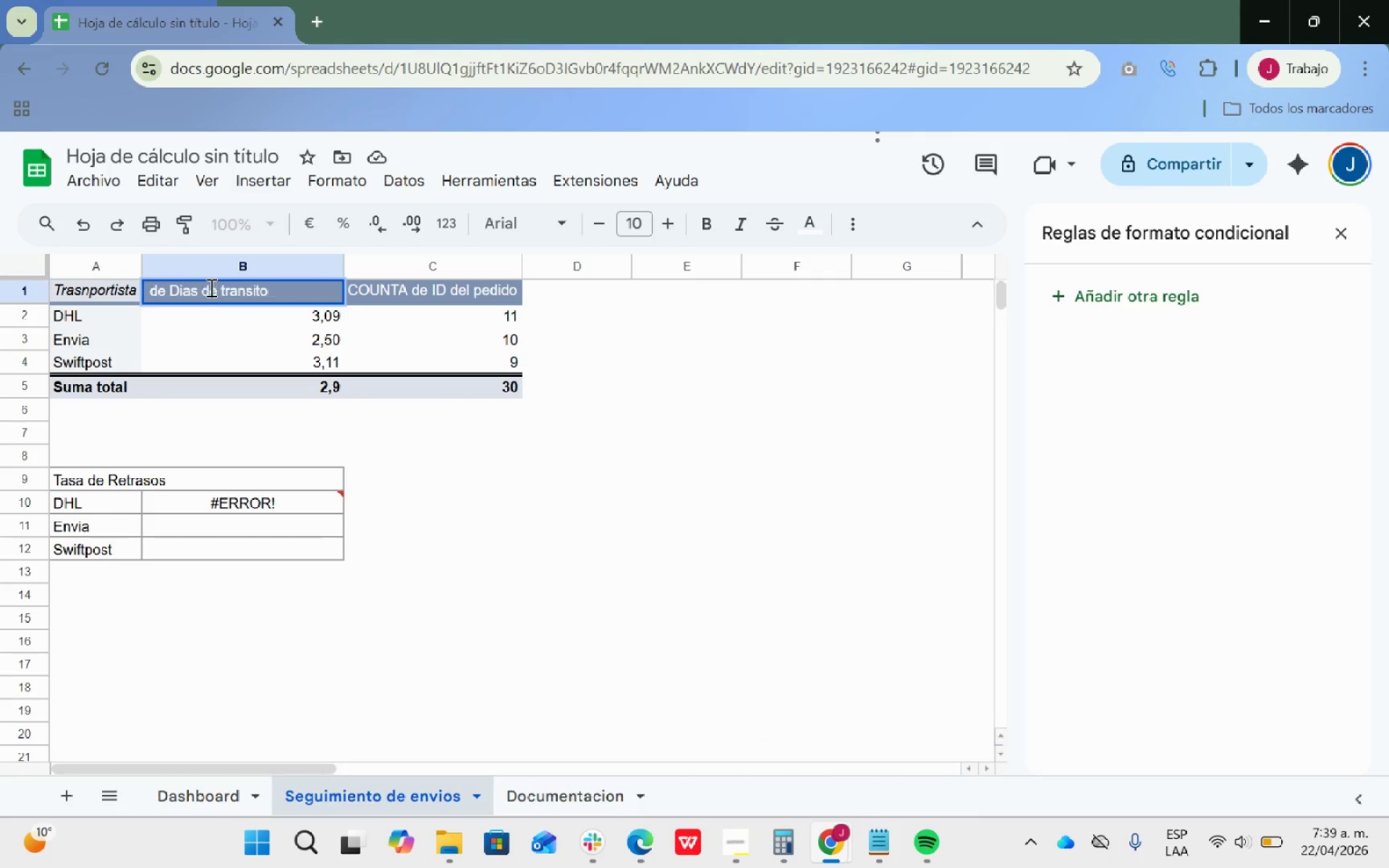 
key(Backspace)
 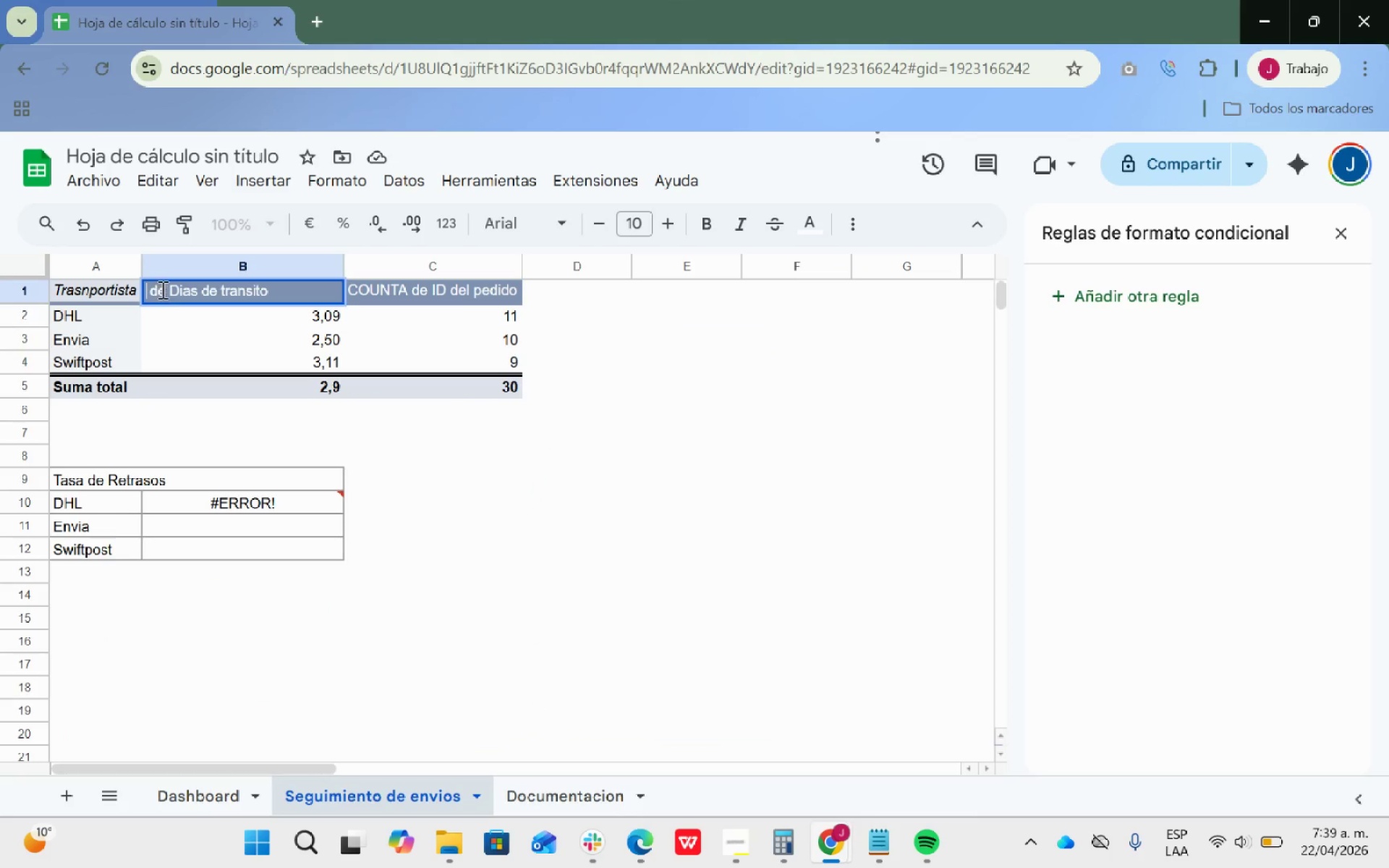 
left_click_drag(start_coordinate=[169, 289], to_coordinate=[145, 292])
 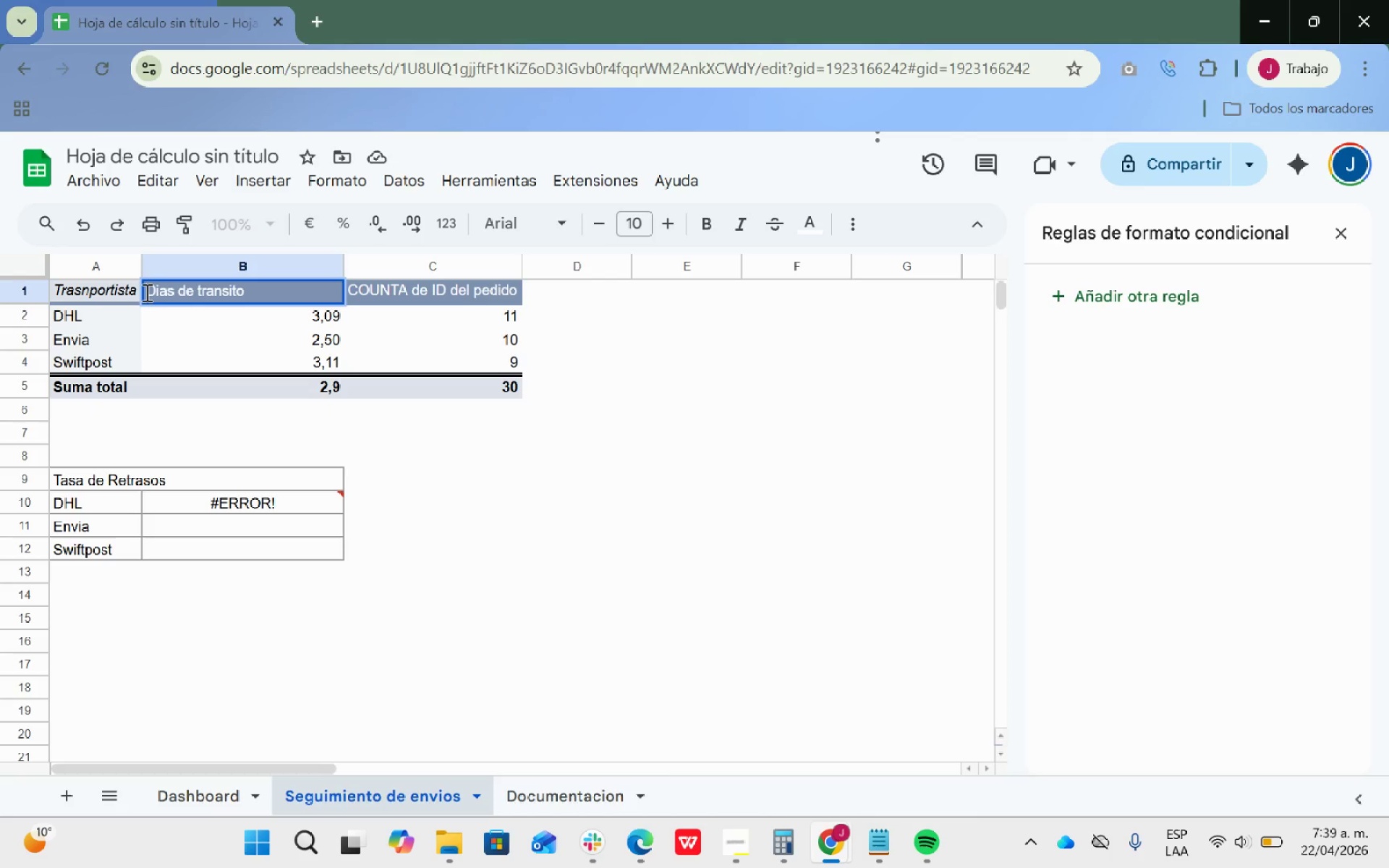 
key(Backspace)
 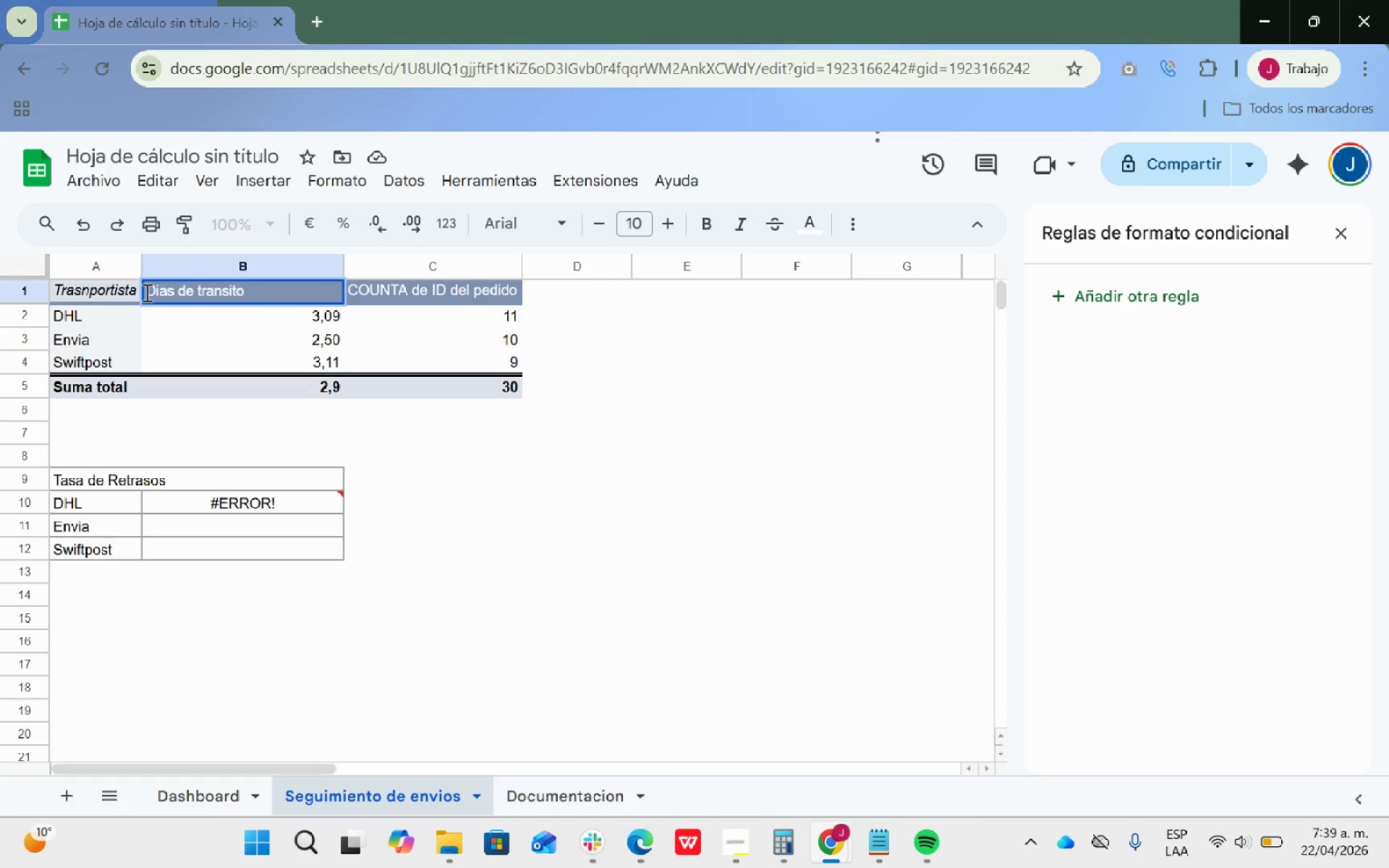 
key(Backspace)
 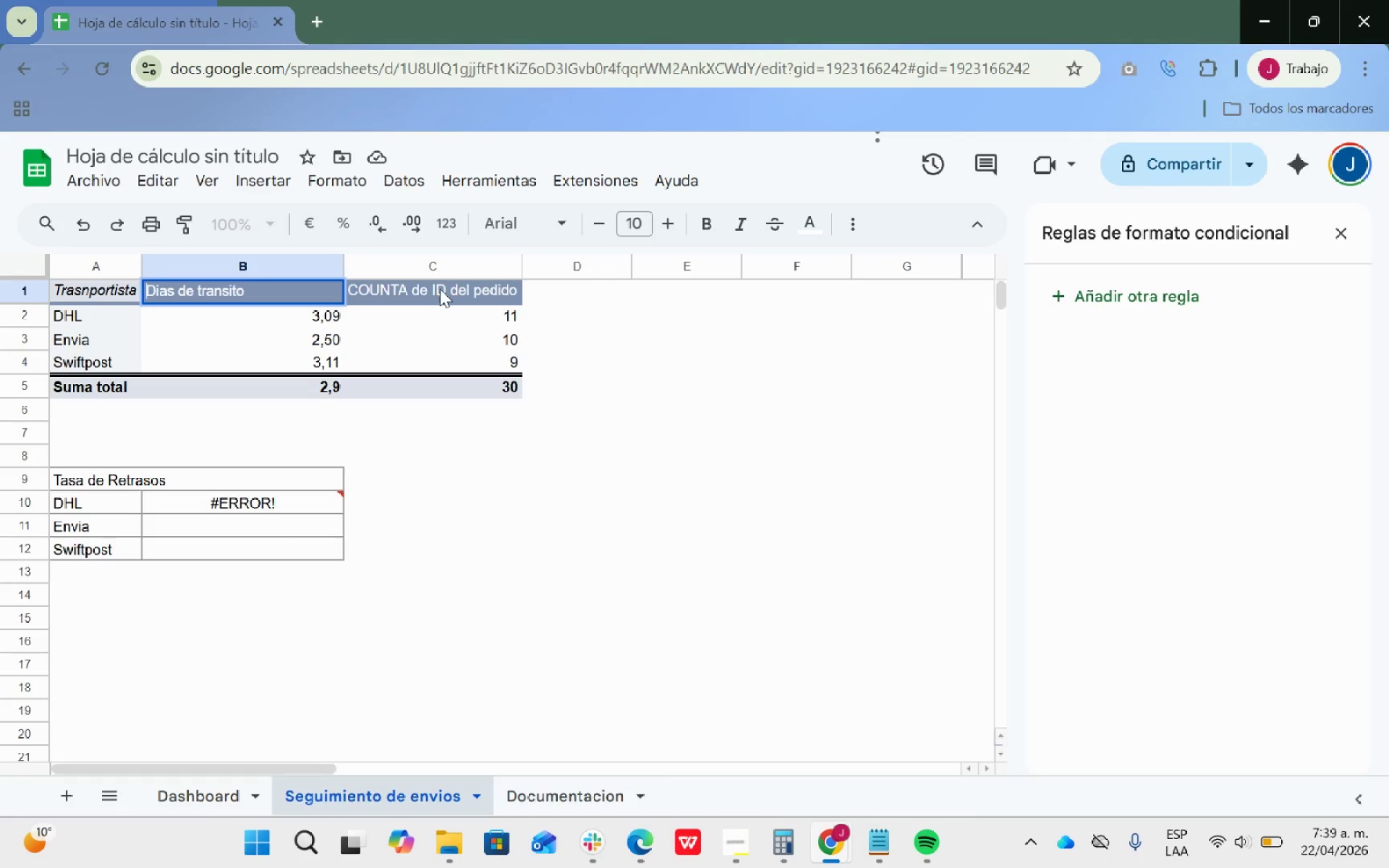 
double_click([443, 289])
 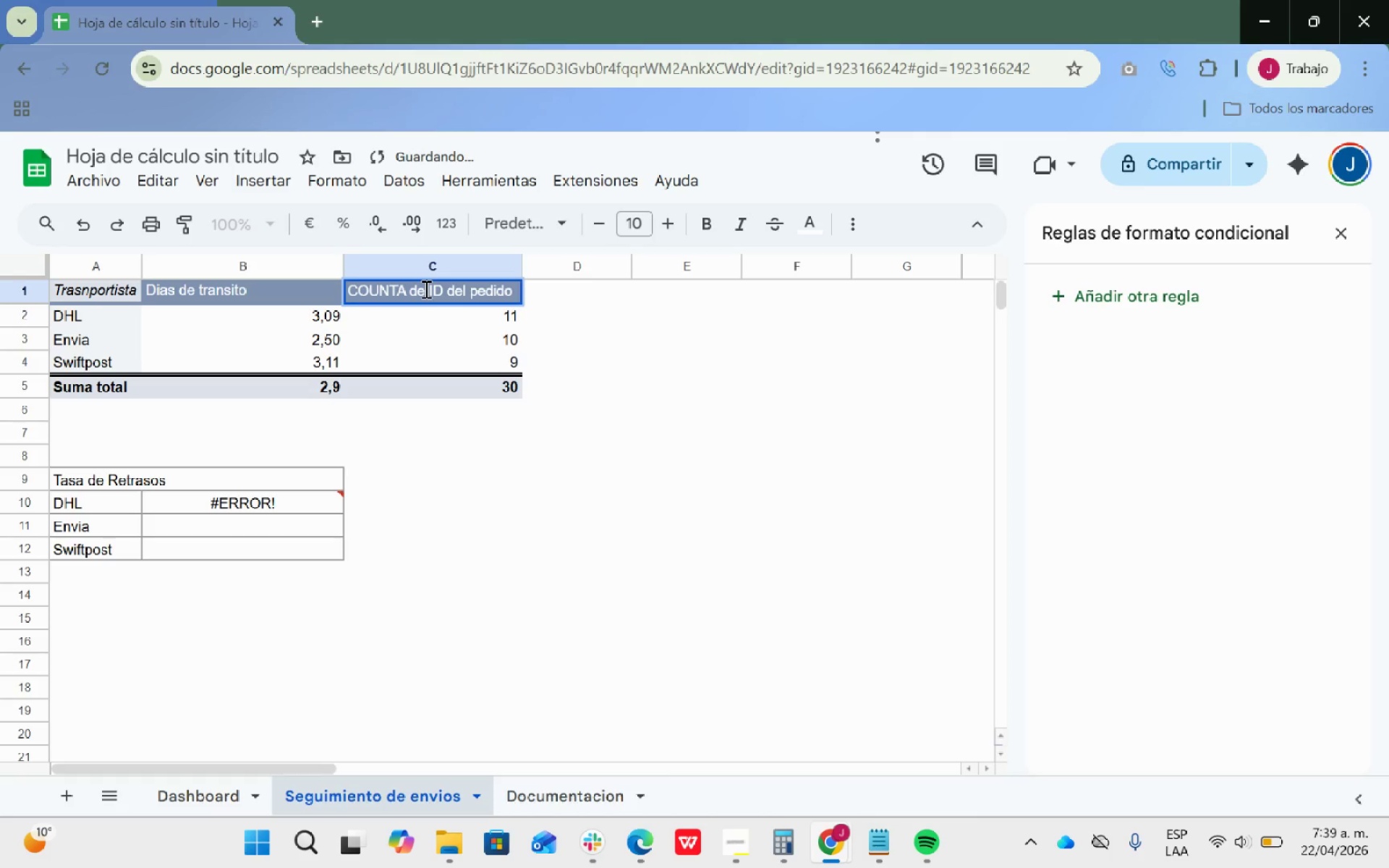 
left_click_drag(start_coordinate=[425, 289], to_coordinate=[348, 289])
 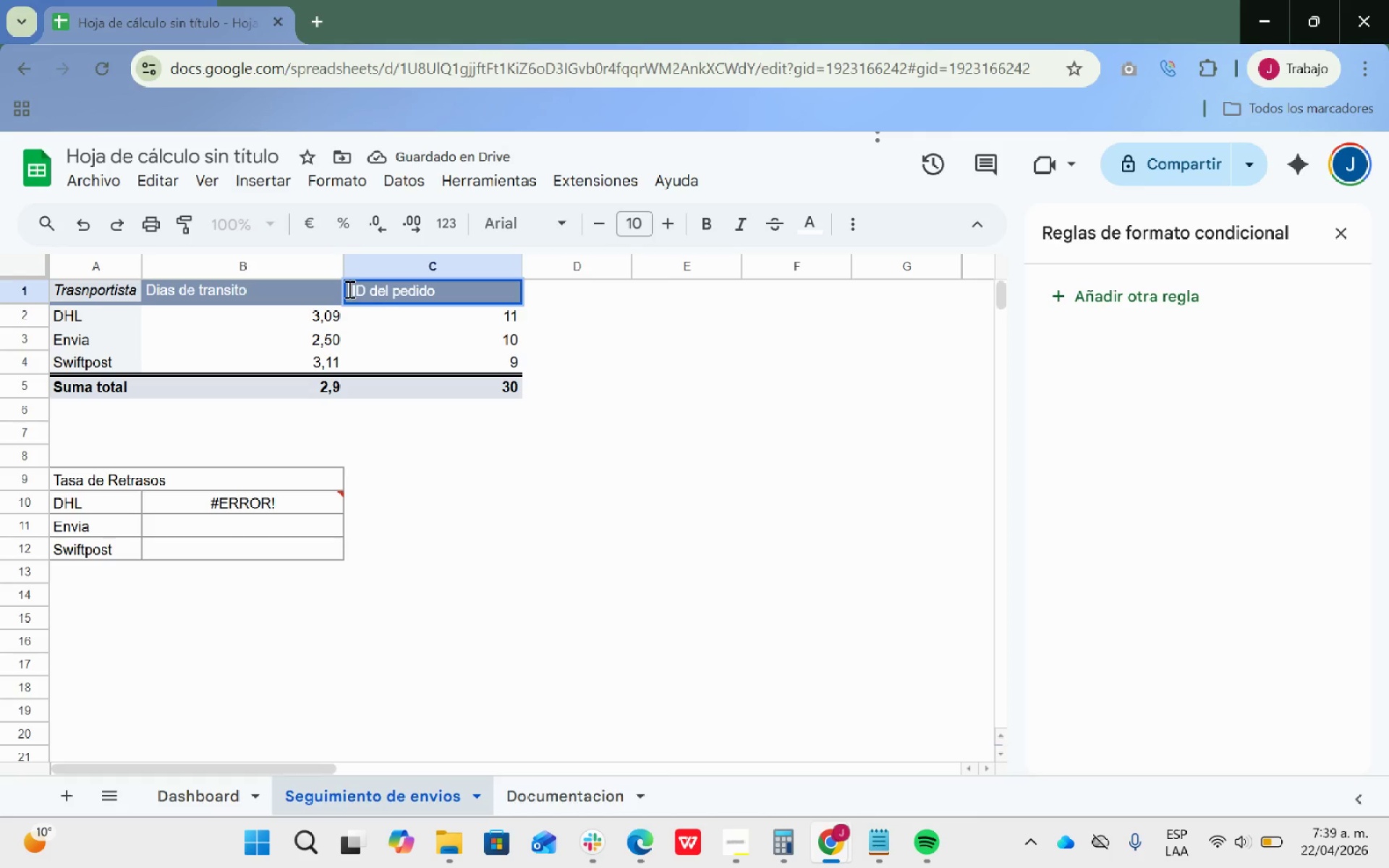 
key(Backspace)
 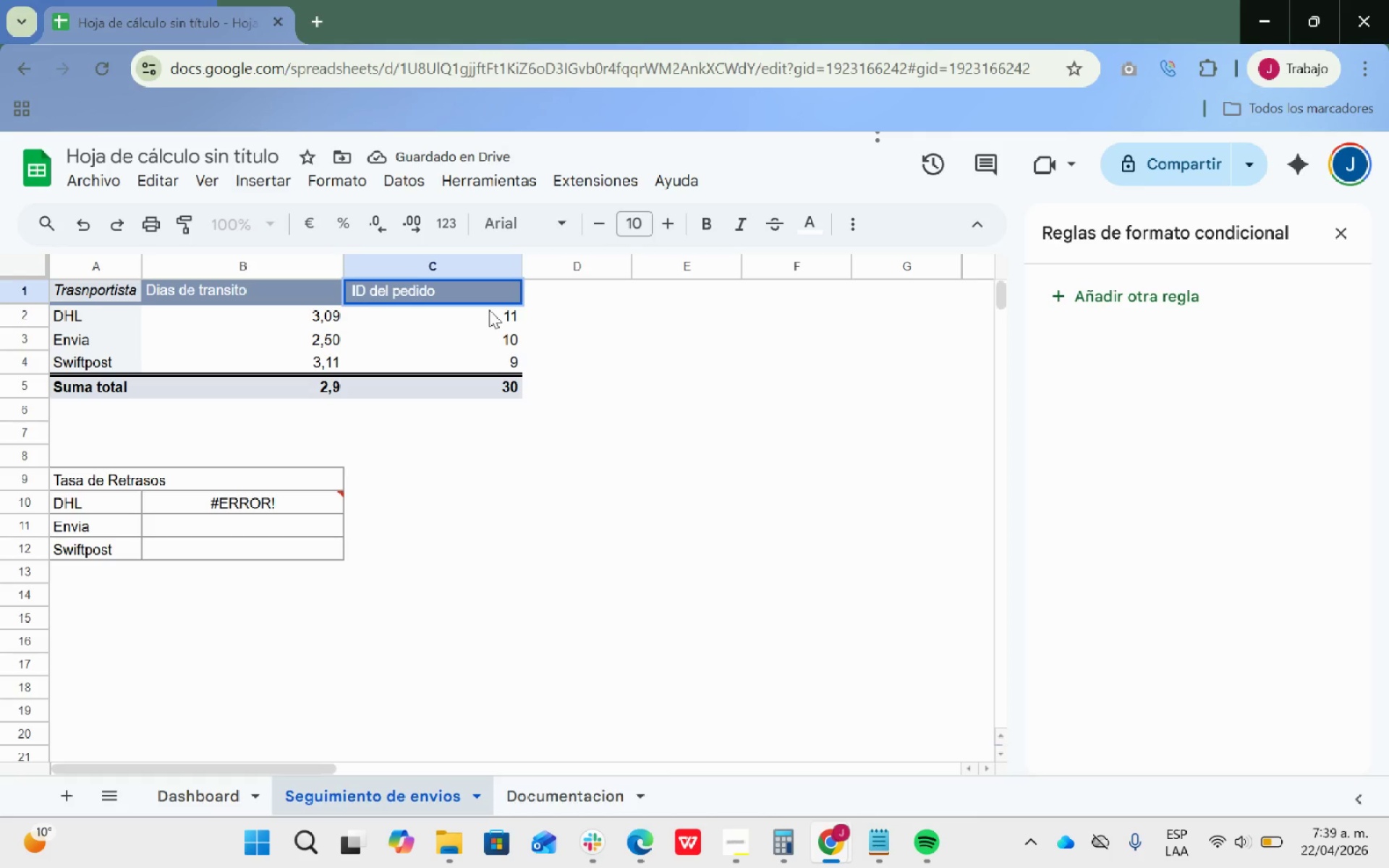 
key(Backspace)
 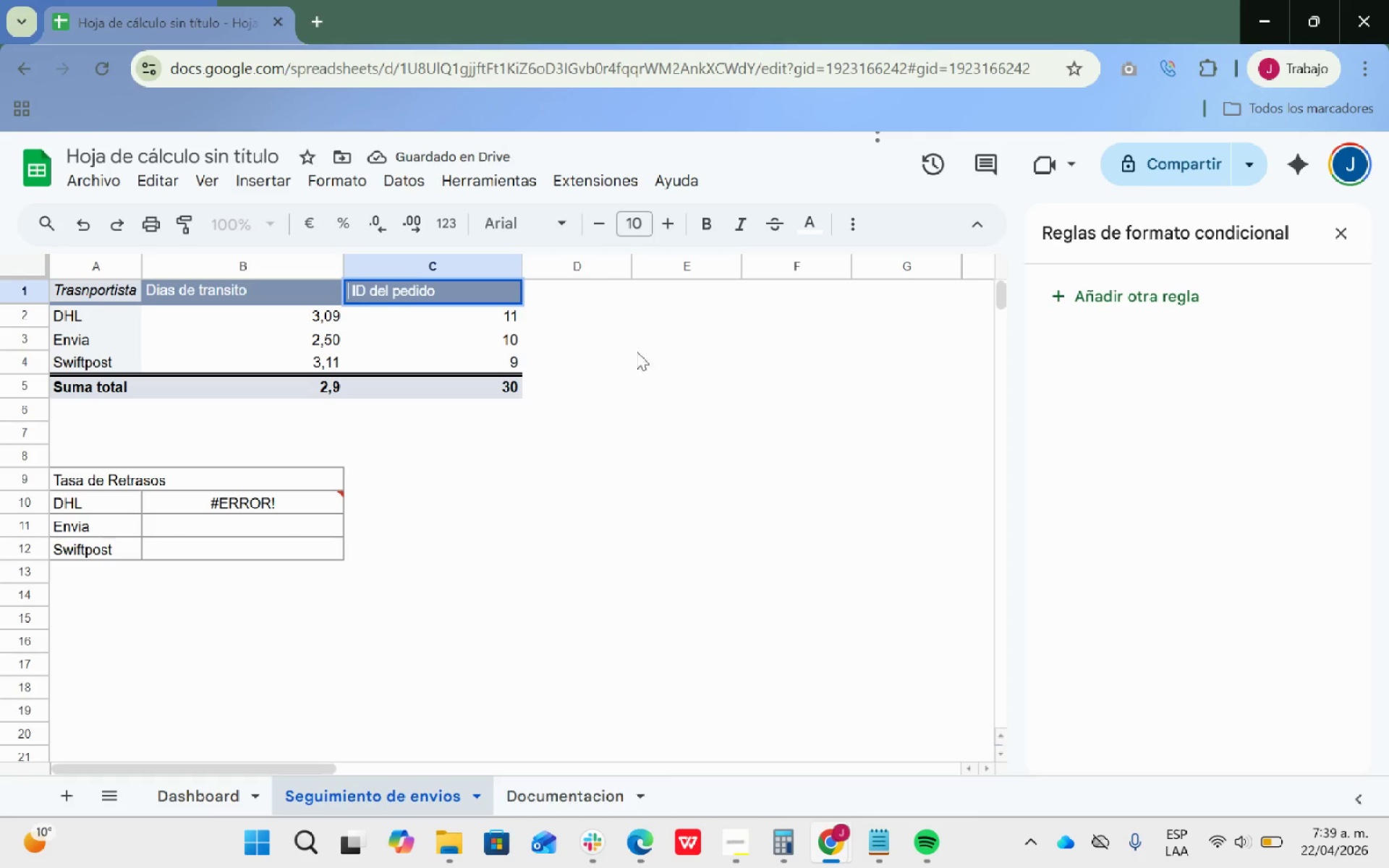 
left_click([638, 352])
 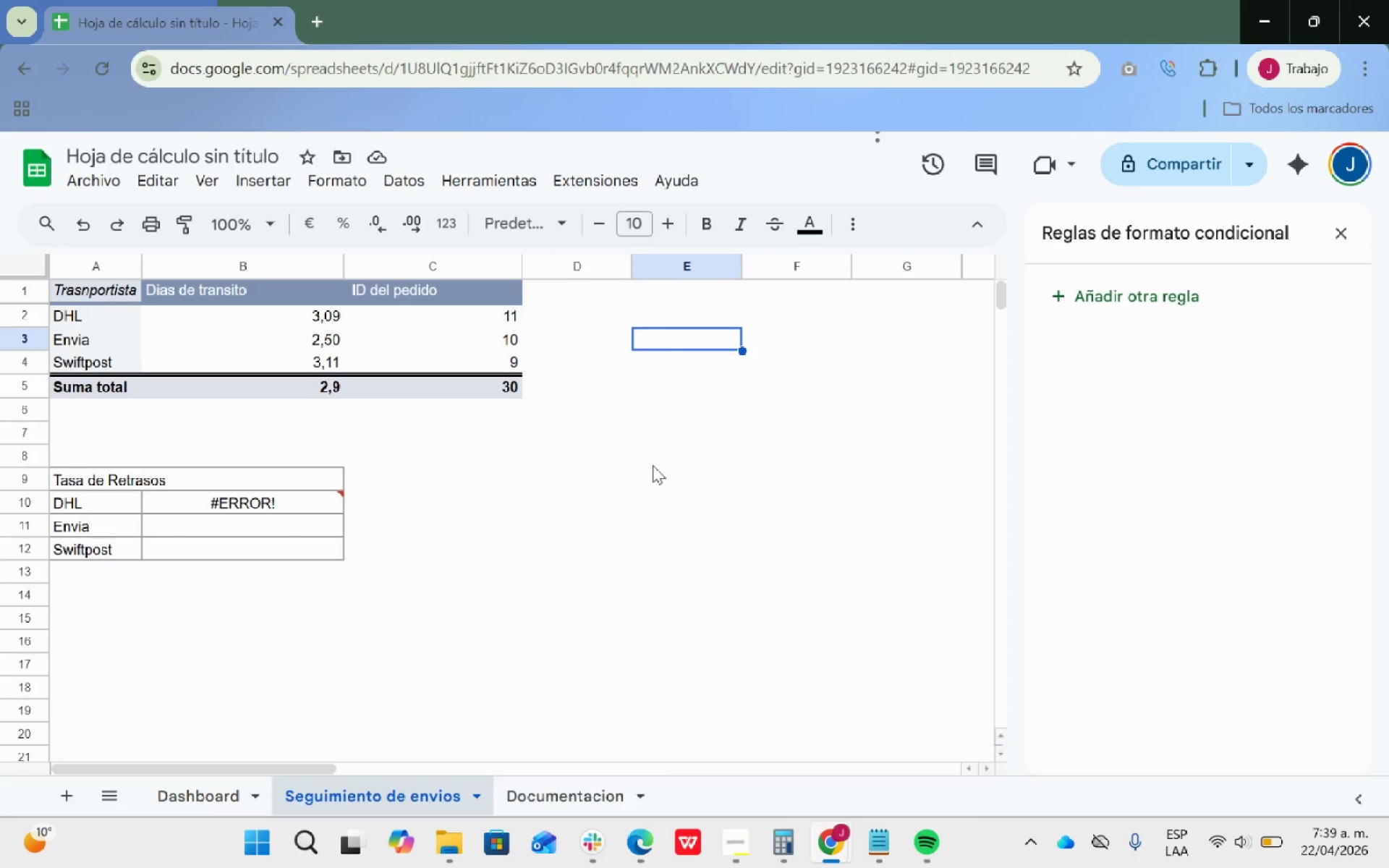 
wait(29.55)
 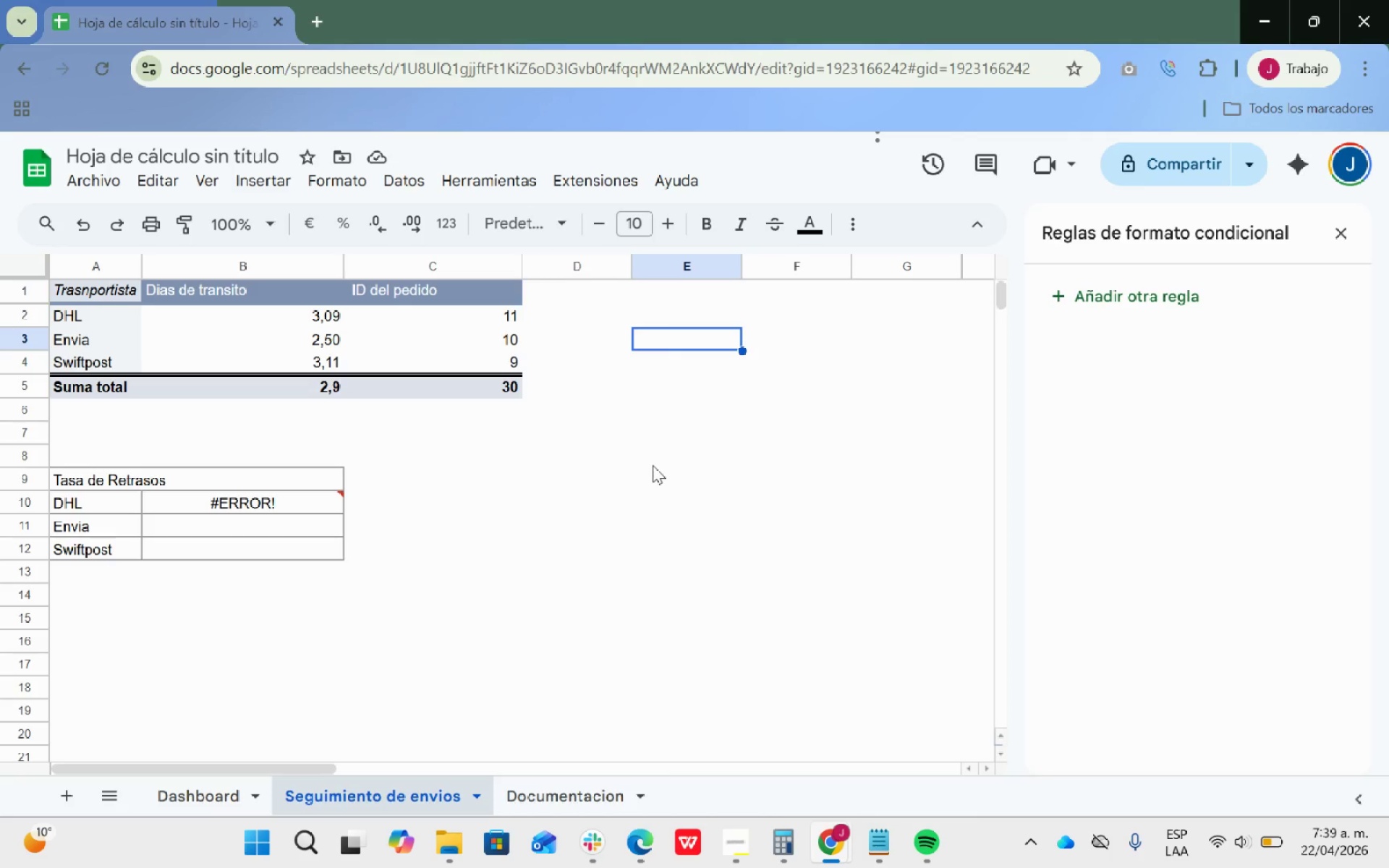 
left_click([192, 797])
 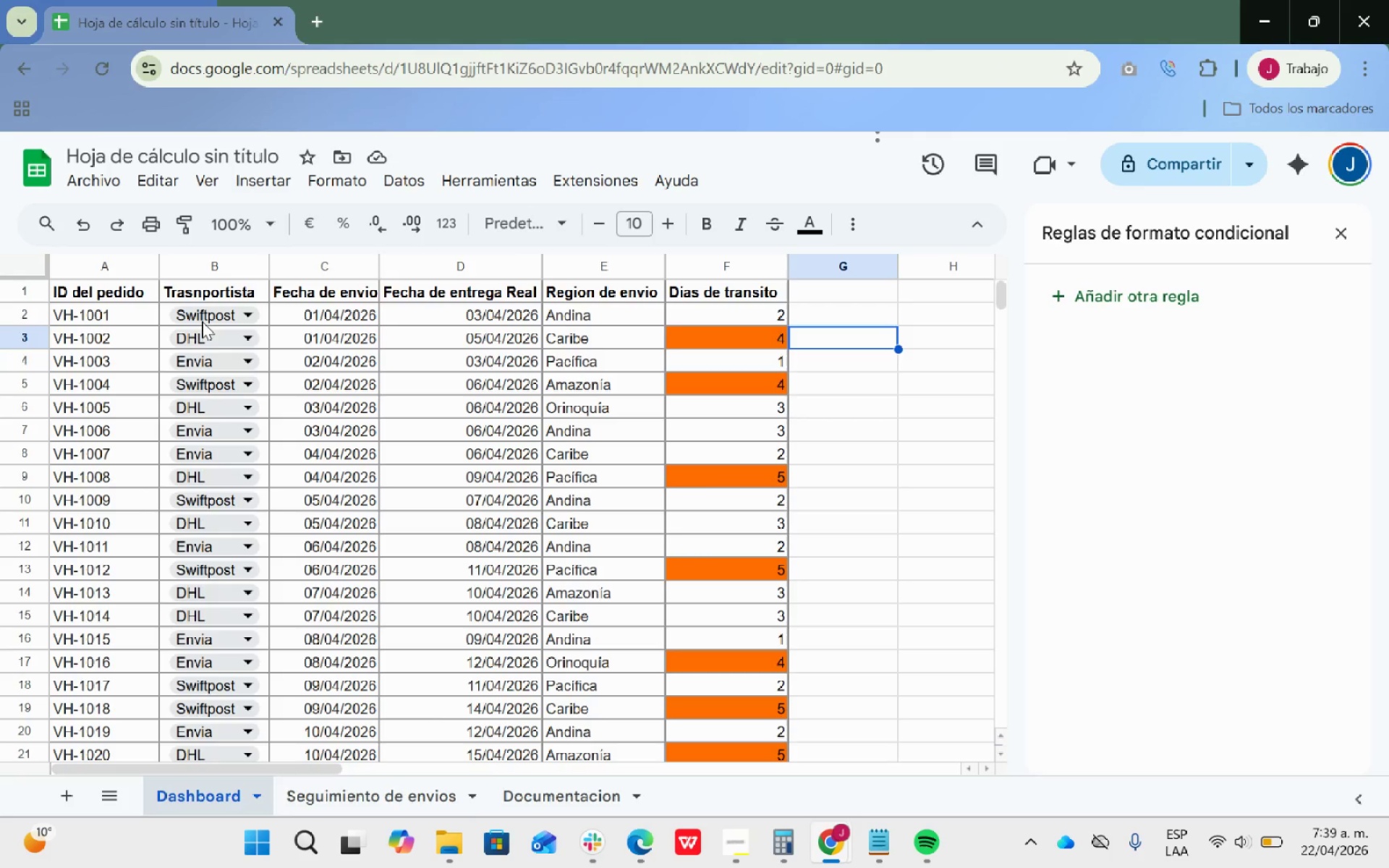 
left_click([206, 338])
 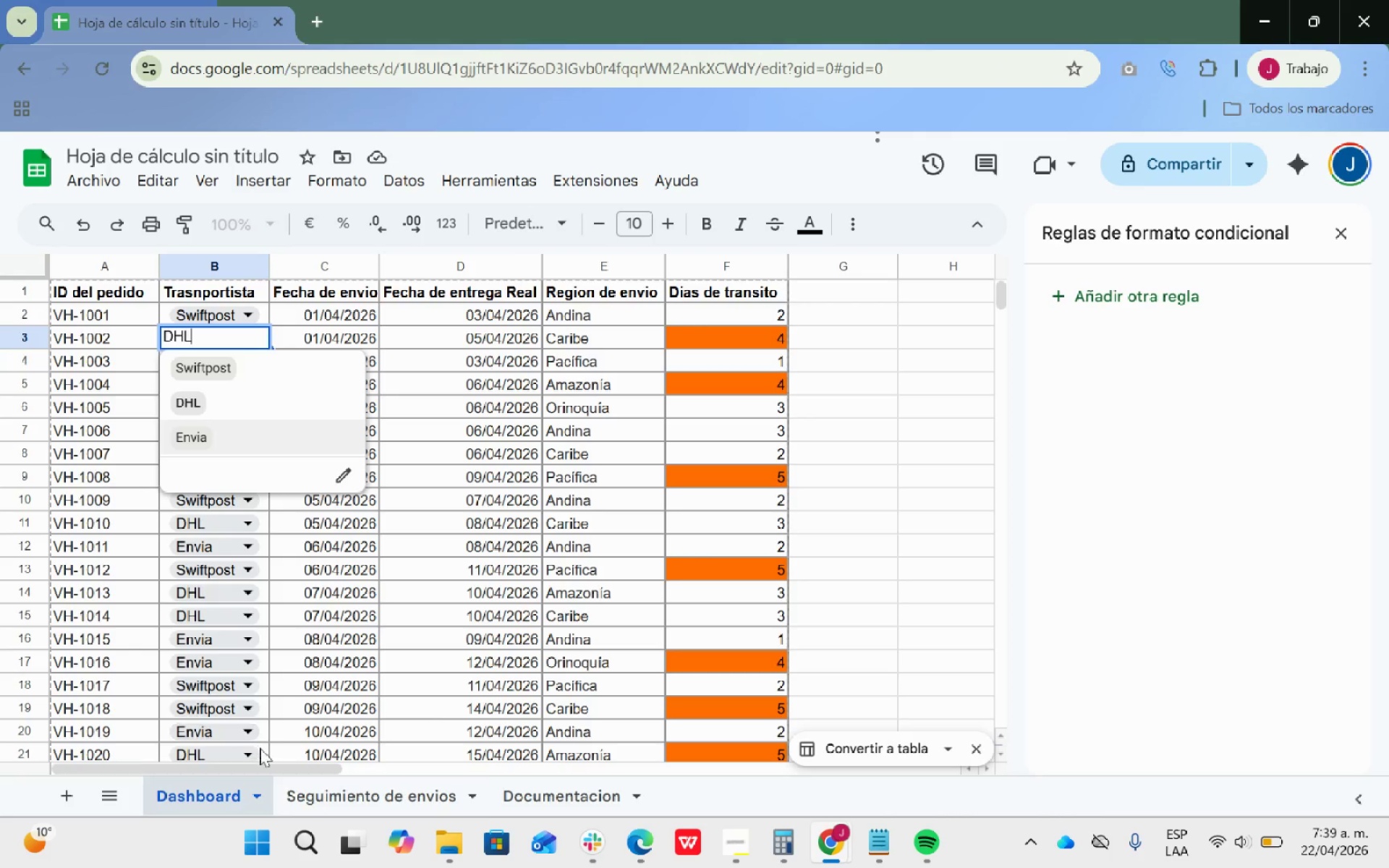 
left_click([308, 799])
 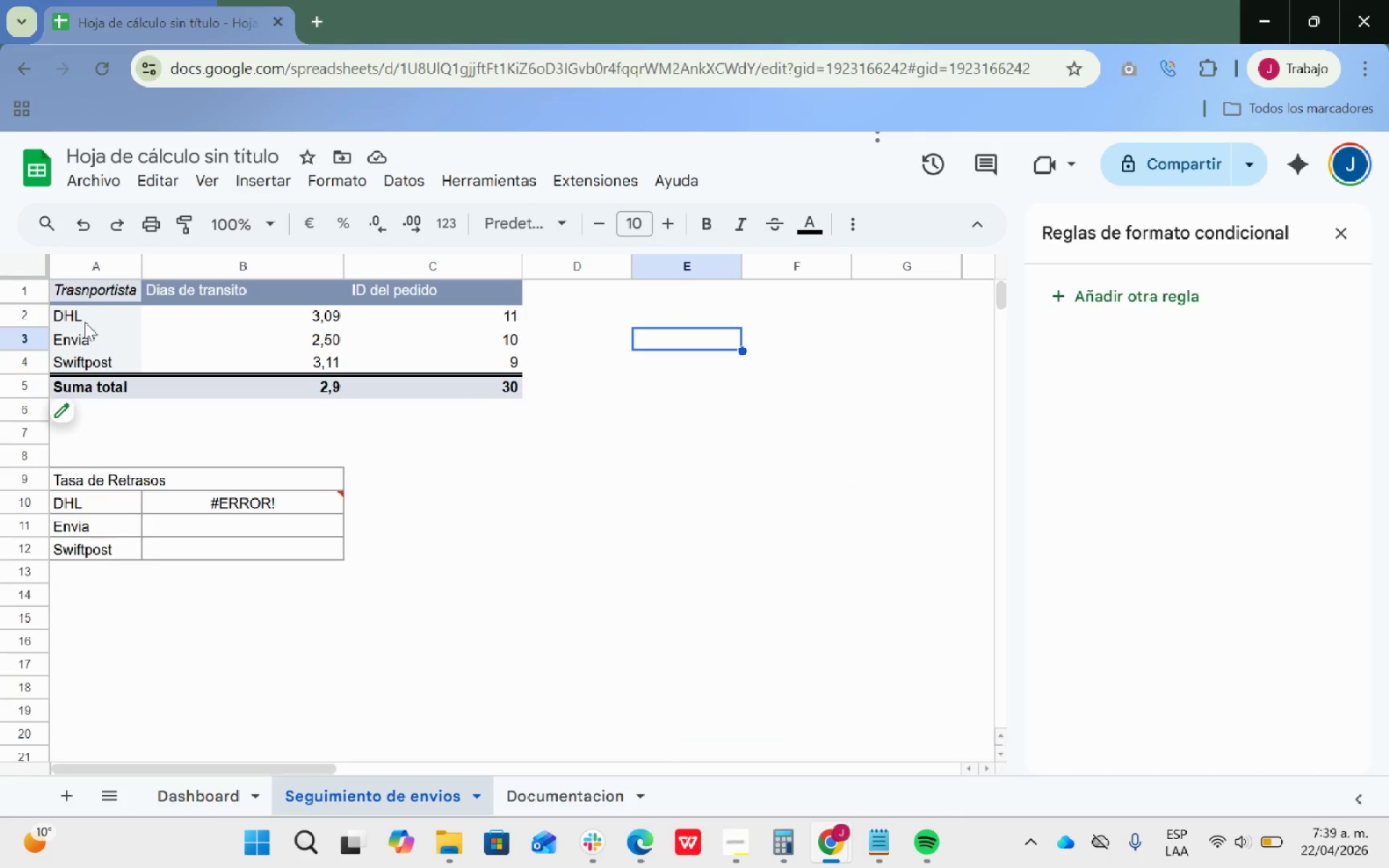 
left_click([80, 318])
 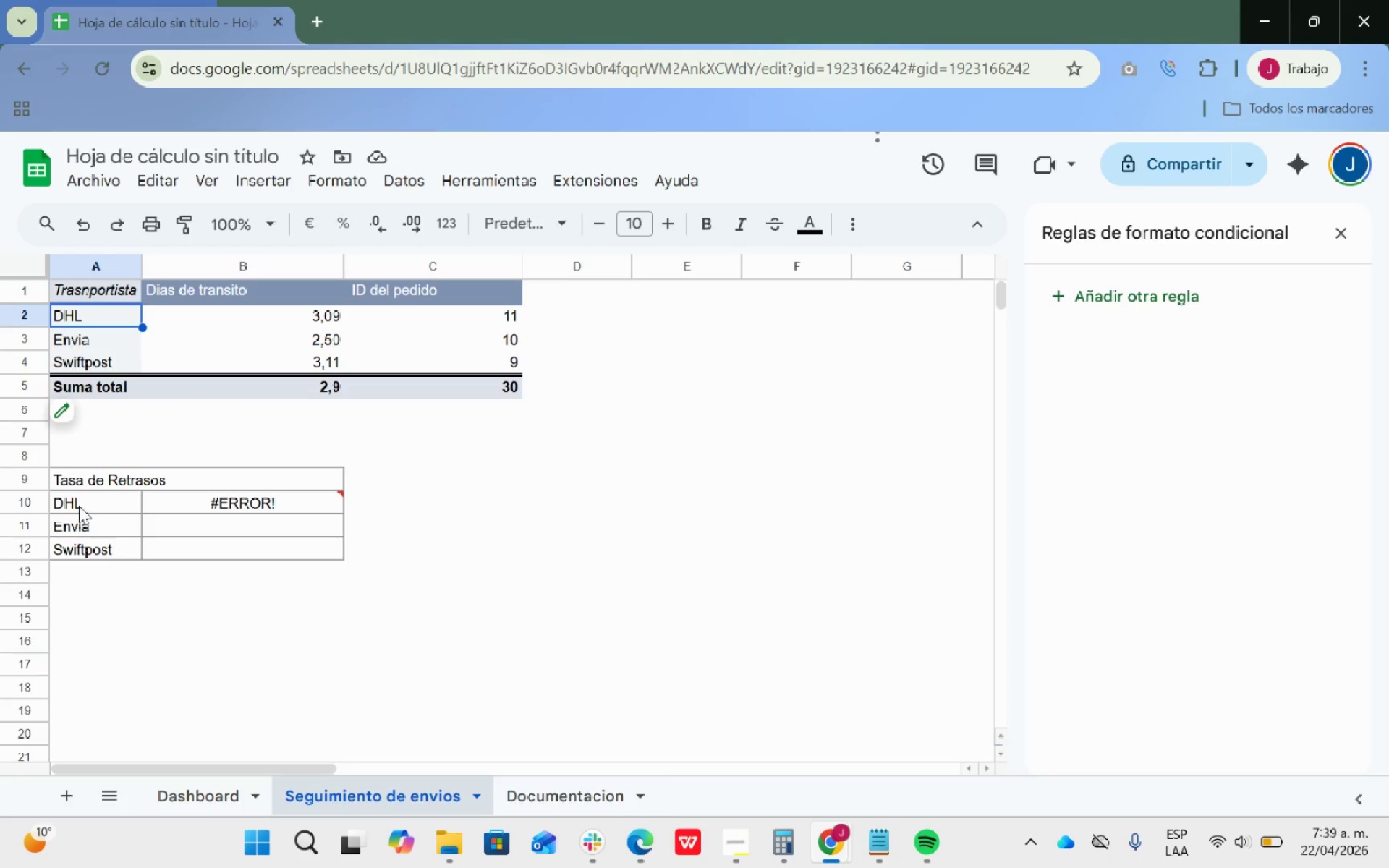 
left_click([79, 506])
 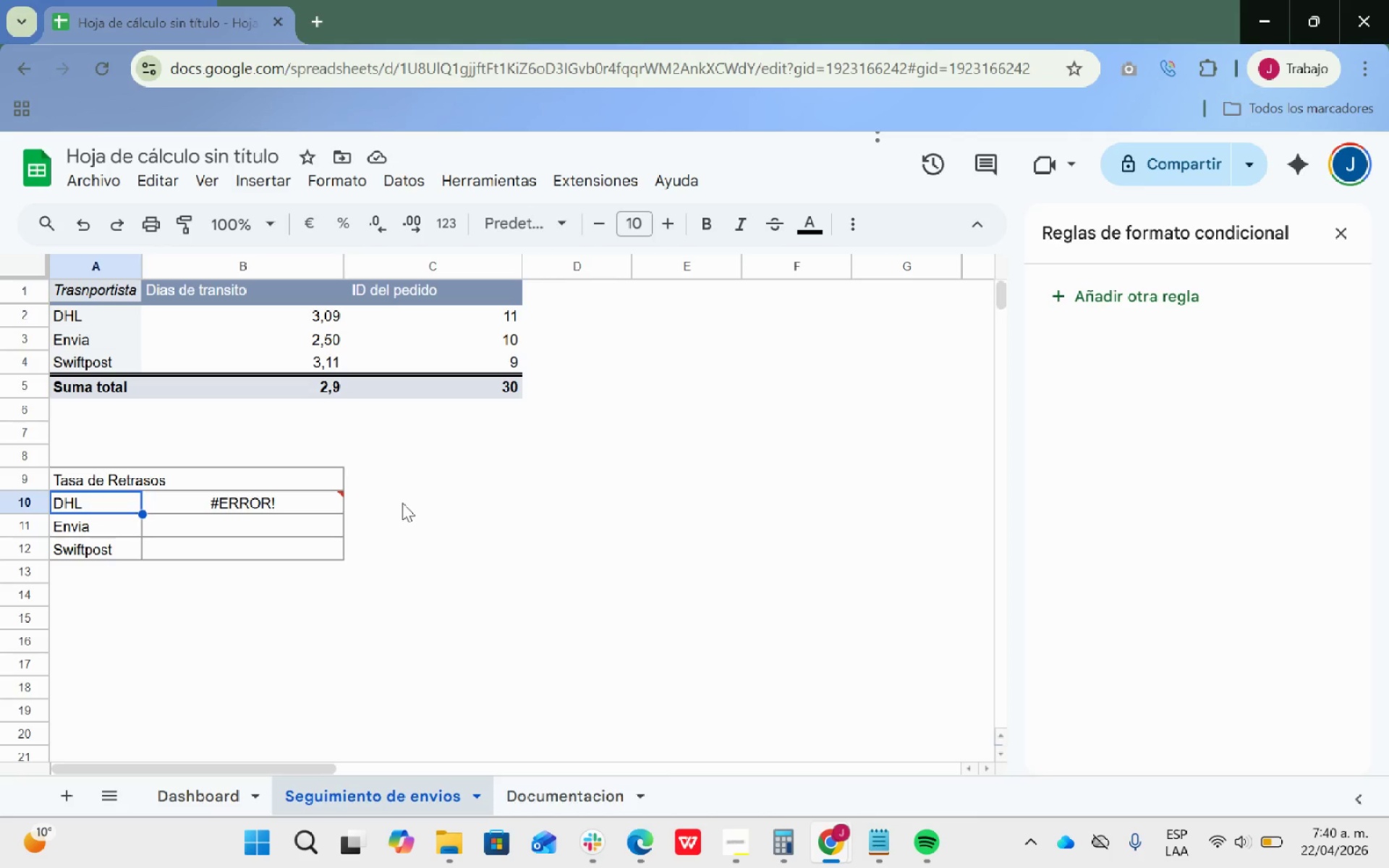 
wait(27.94)
 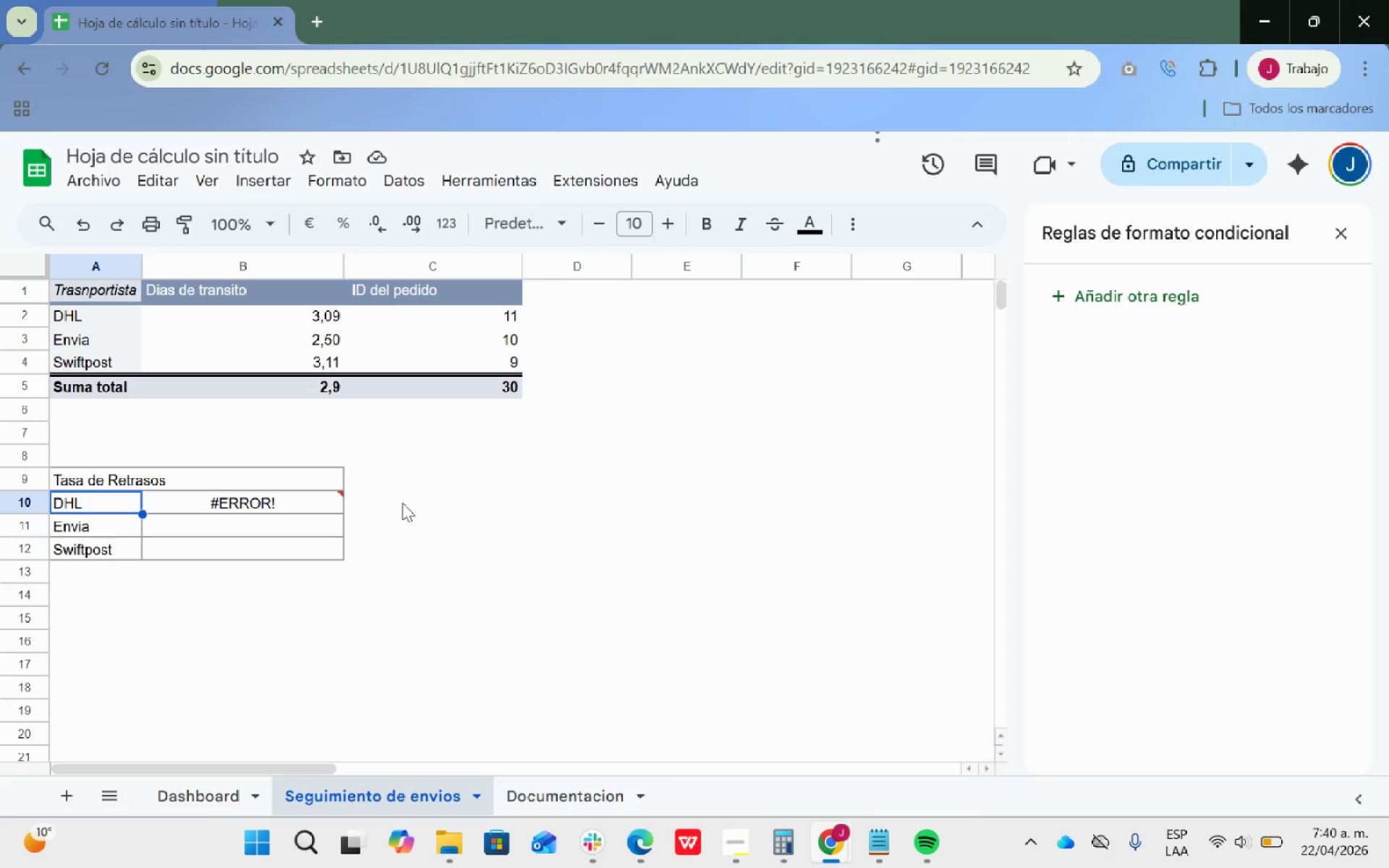 
key(Alt+AltLeft)
 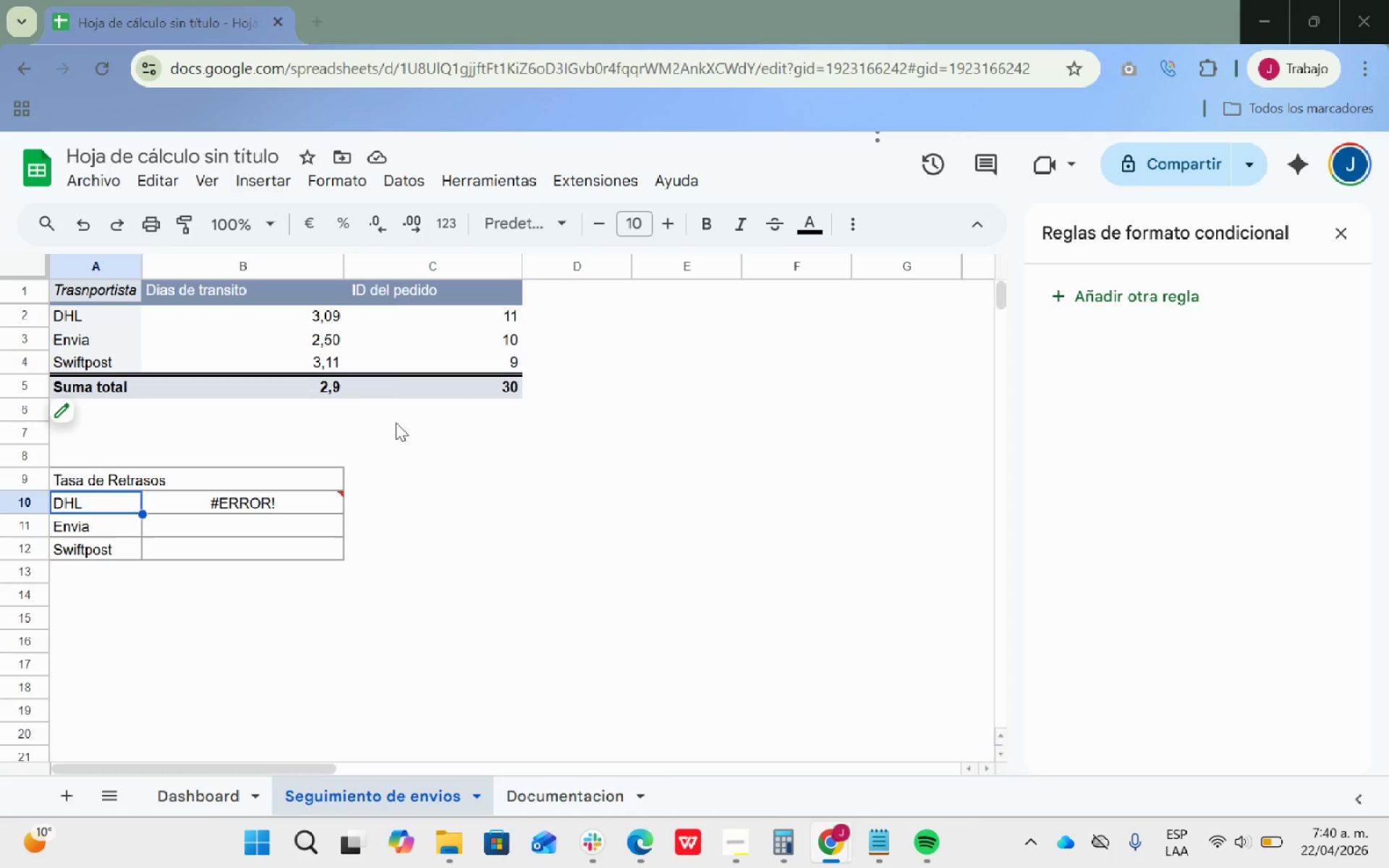 
key(Alt+Tab)
 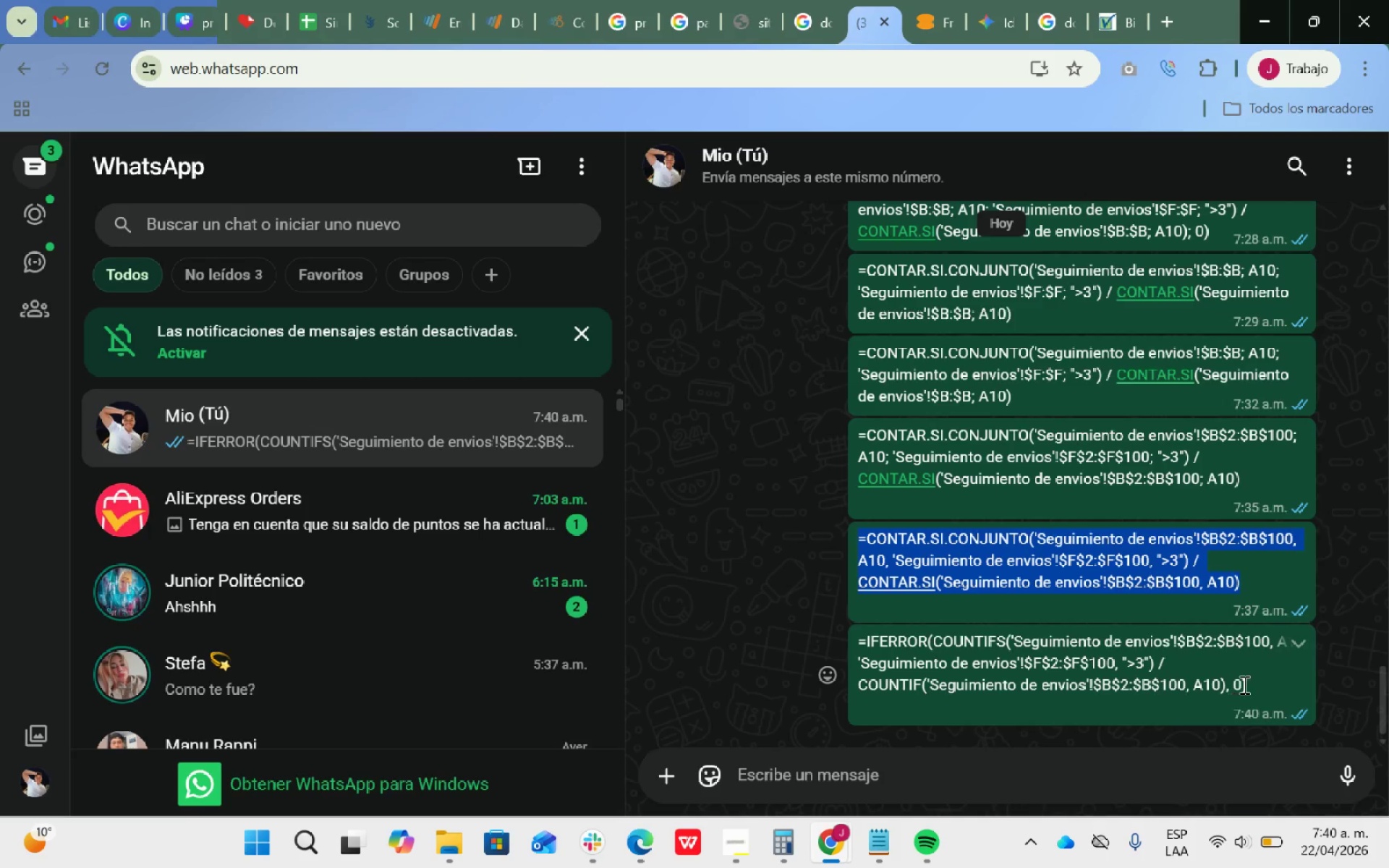 
left_click_drag(start_coordinate=[1253, 684], to_coordinate=[856, 643])
 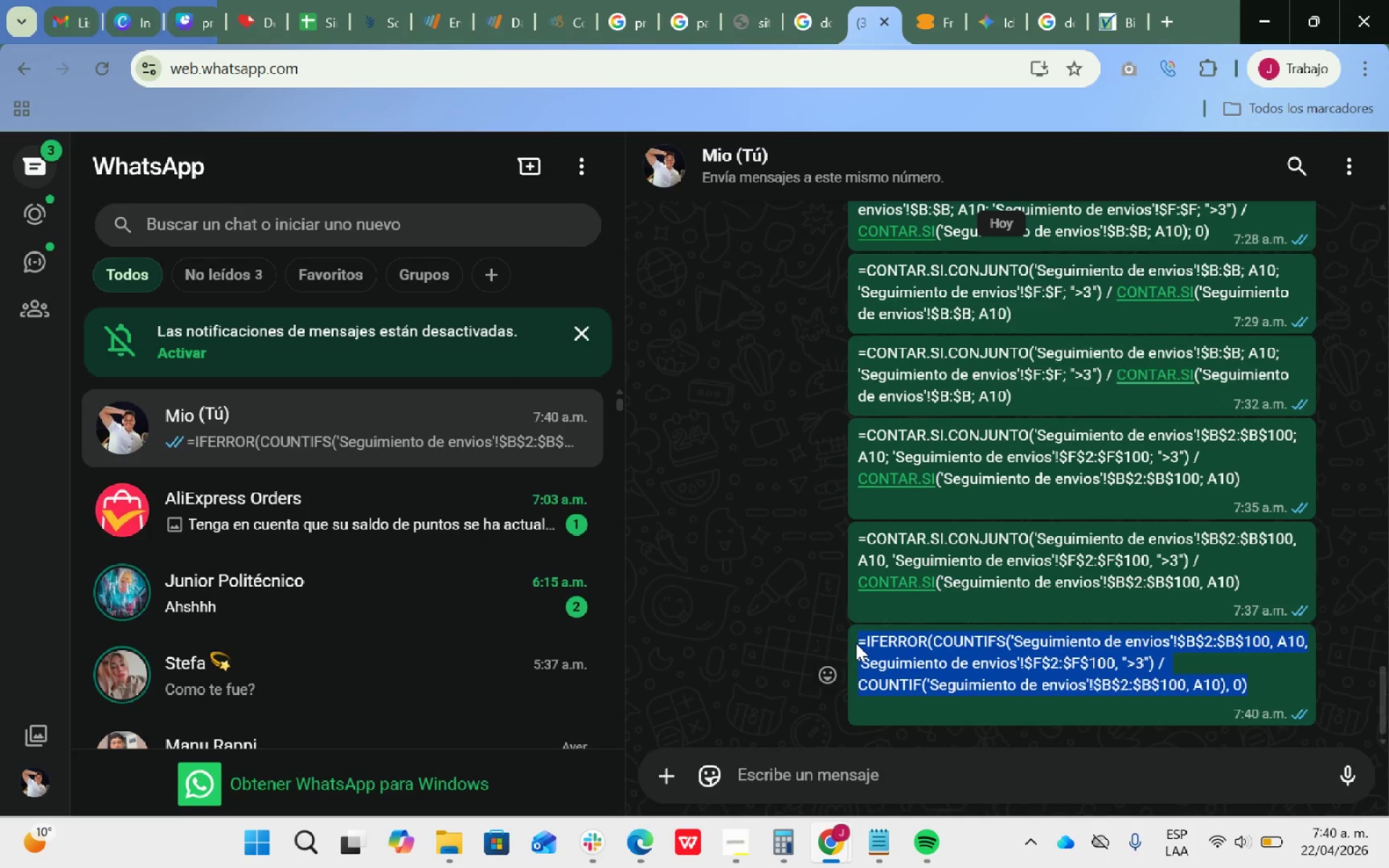 
key(Control+ControlLeft)
 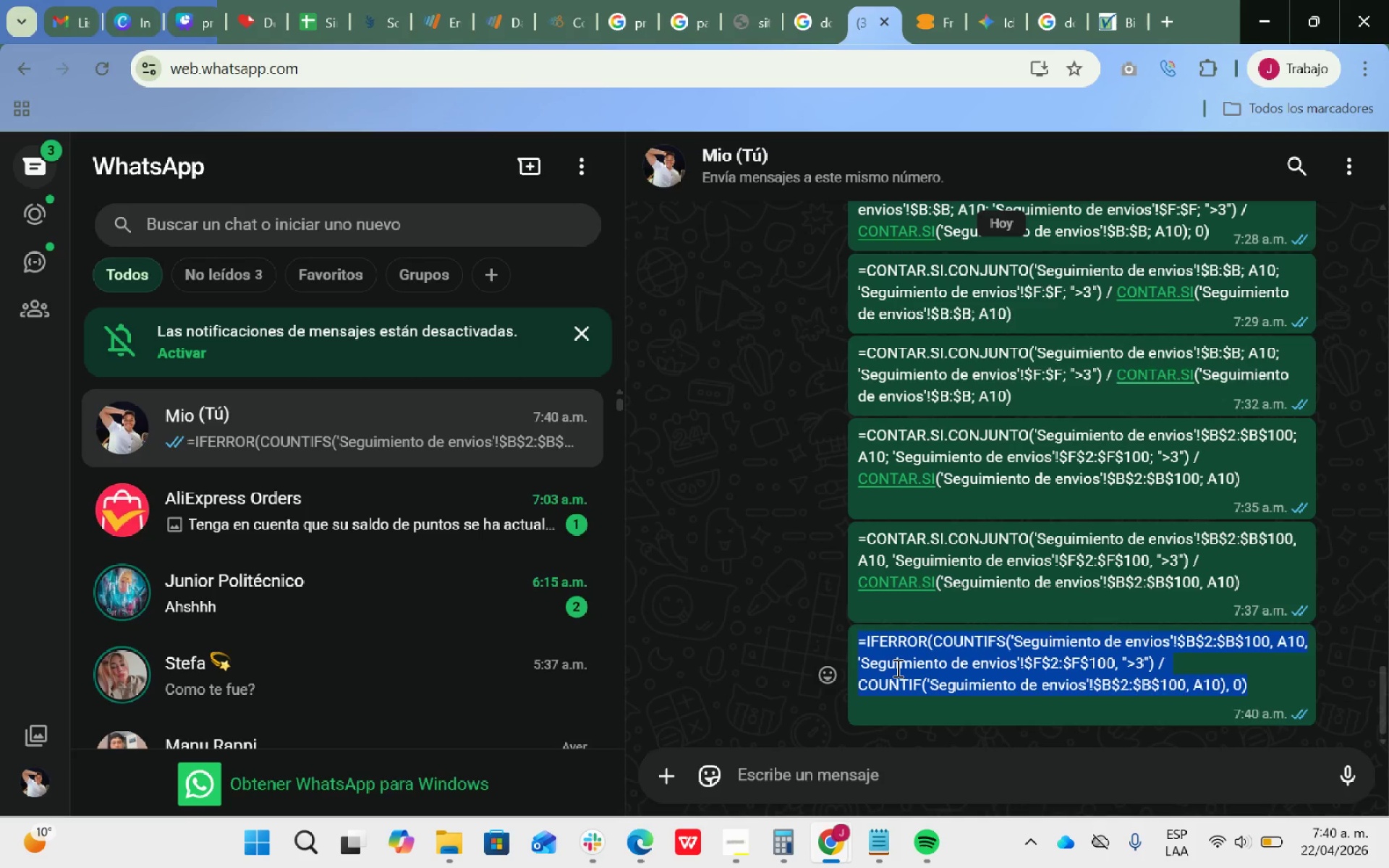 
key(Control+C)
 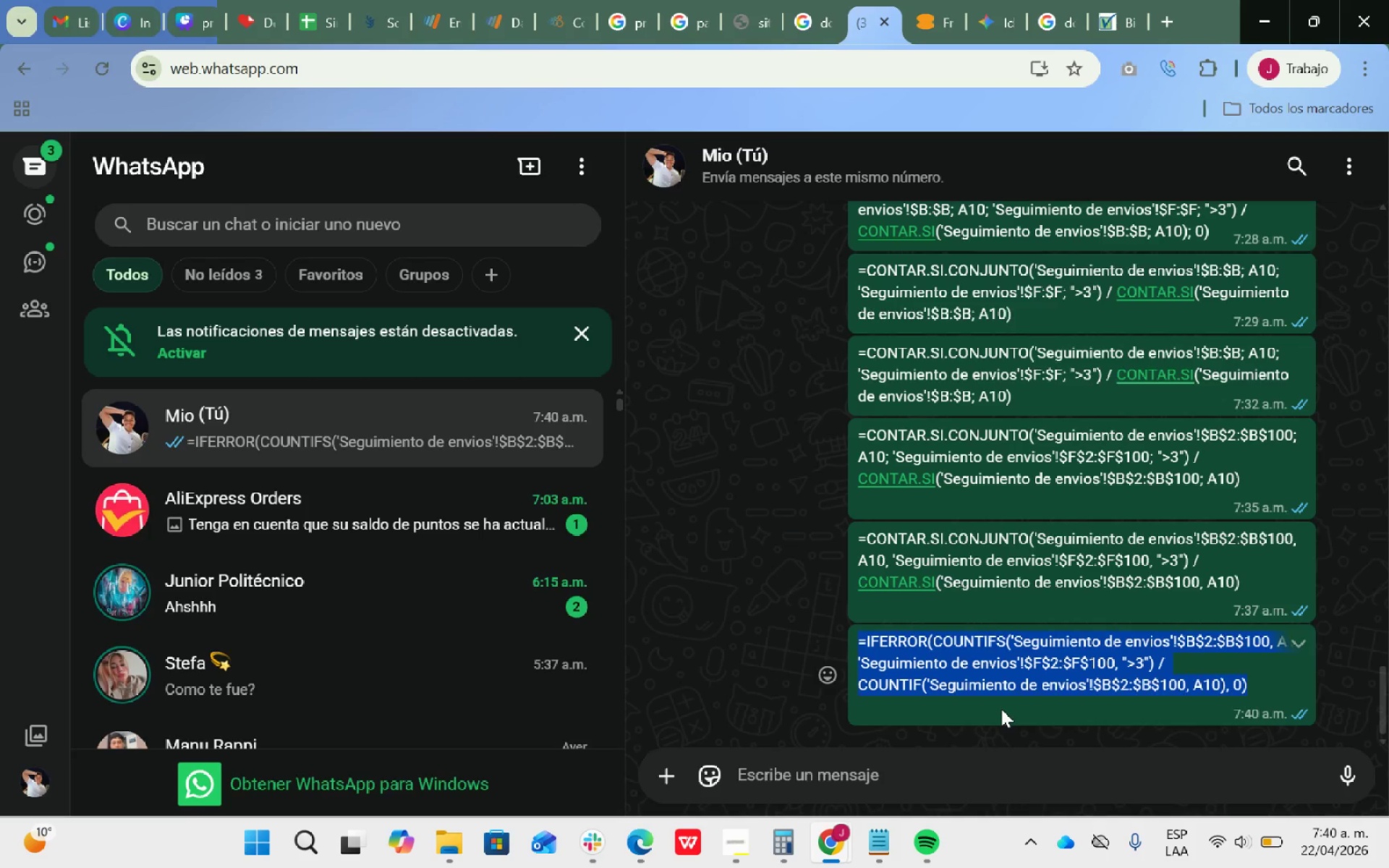 
key(Alt+AltLeft)
 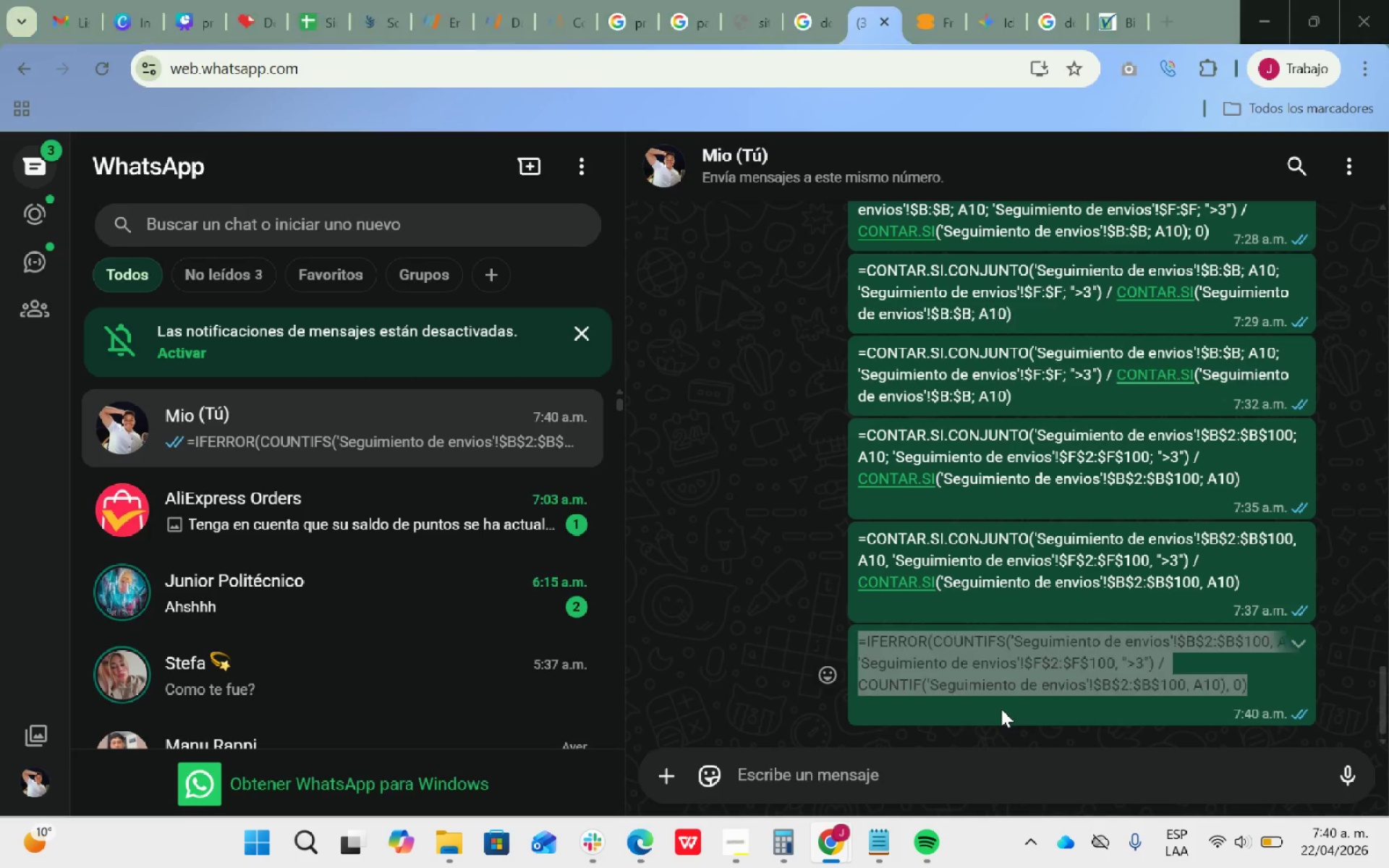 
key(Alt+Tab)
 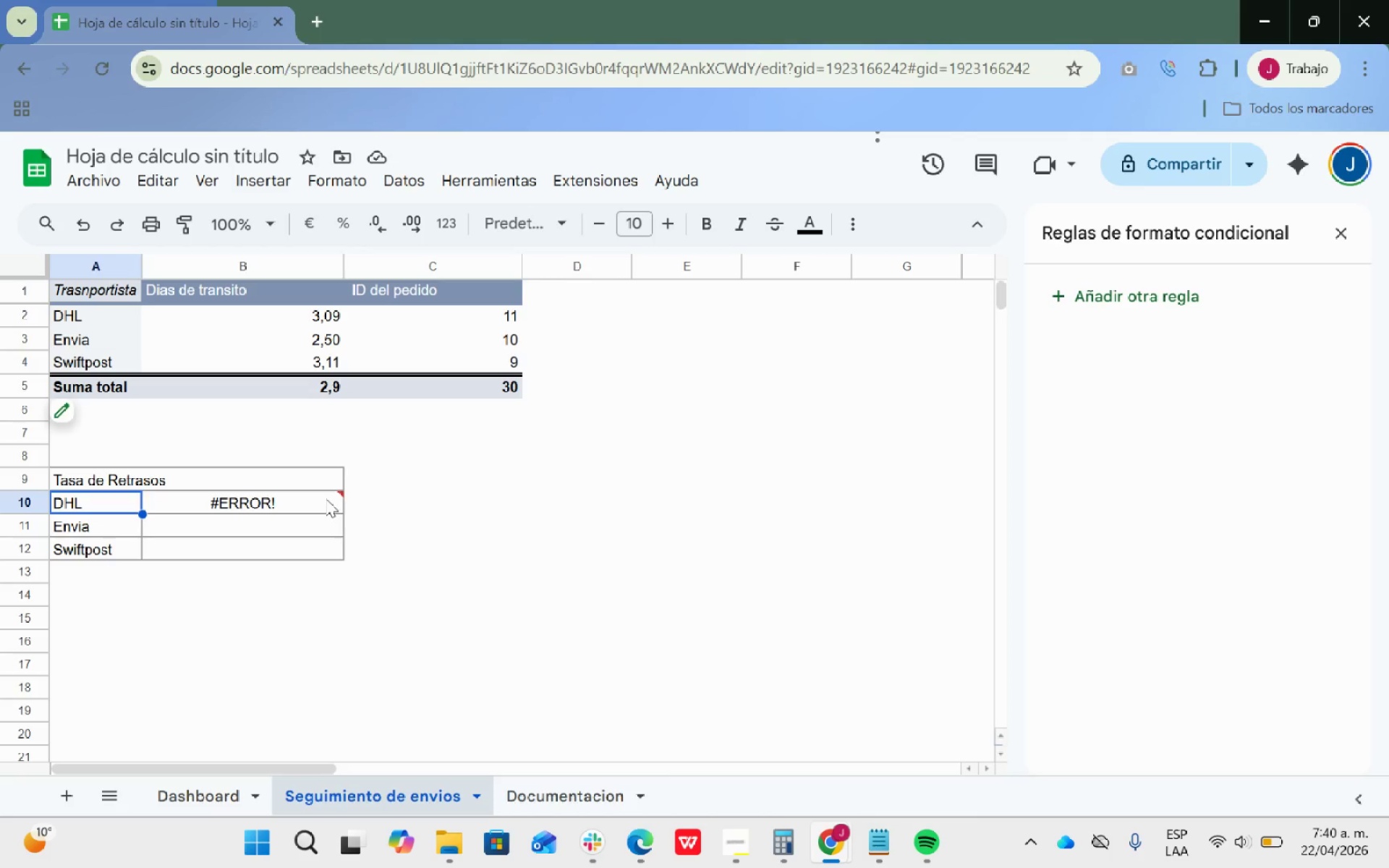 
double_click([326, 498])
 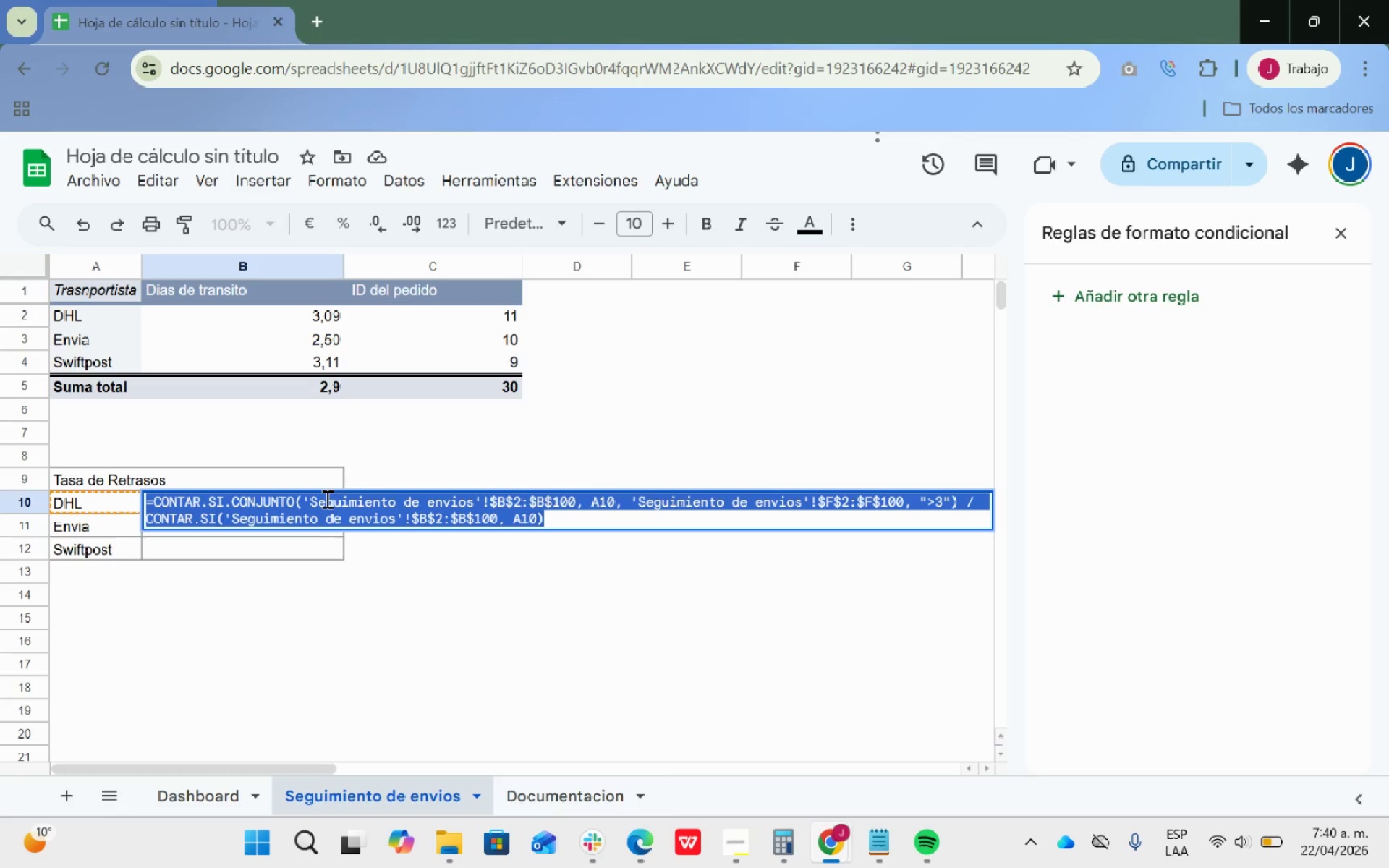 
triple_click([326, 498])
 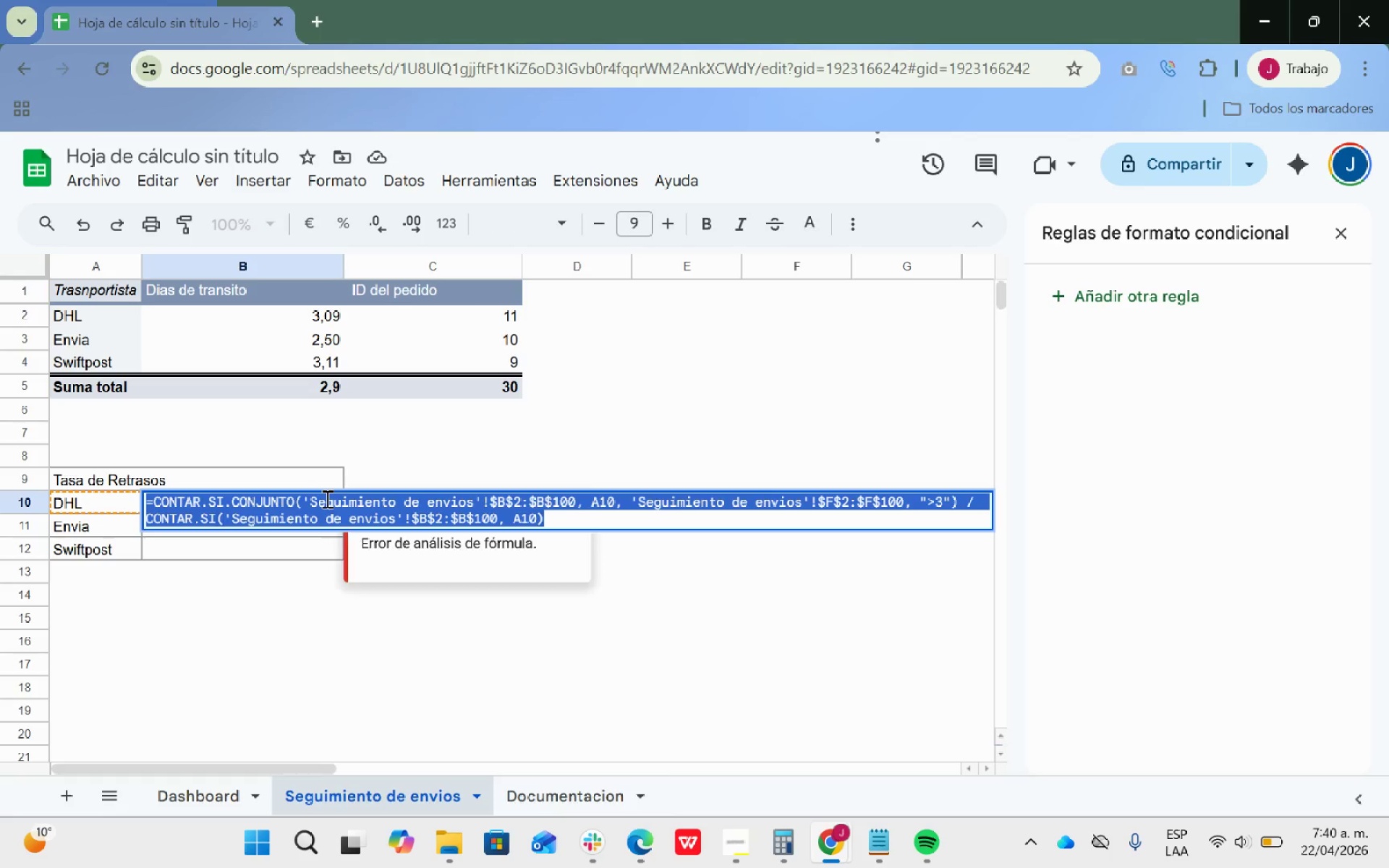 
triple_click([326, 498])
 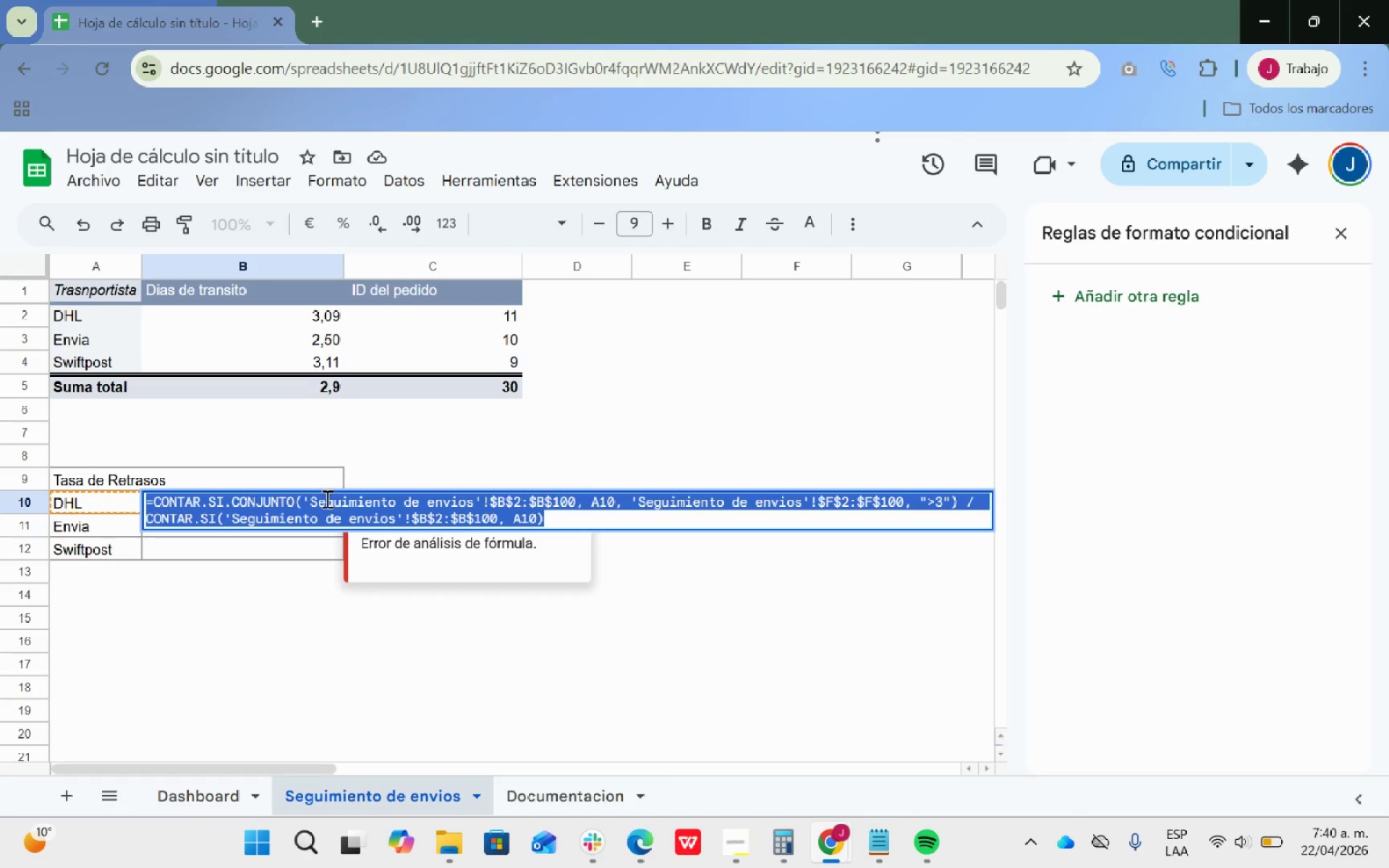 
key(Backspace)
 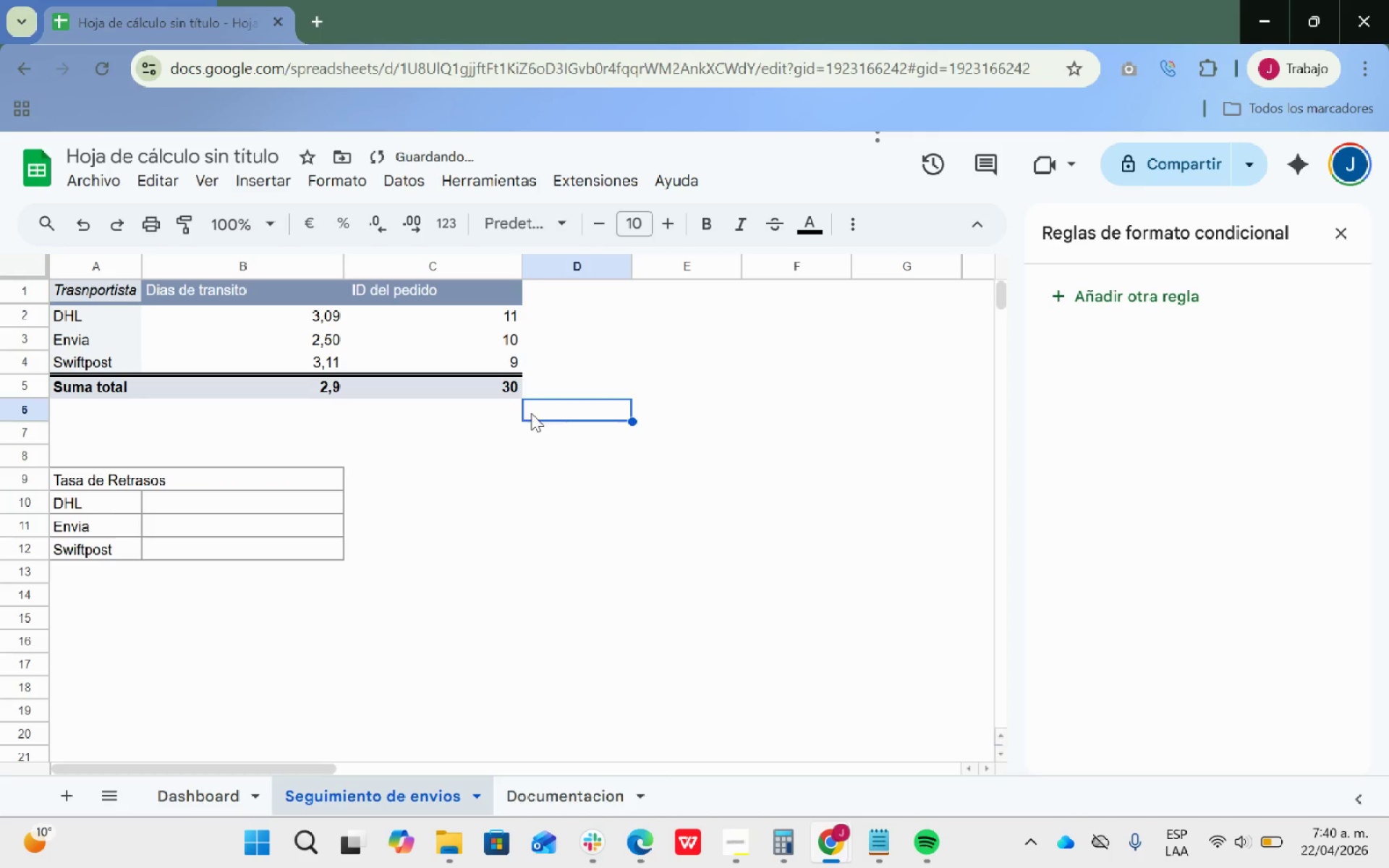 
double_click([382, 678])
 